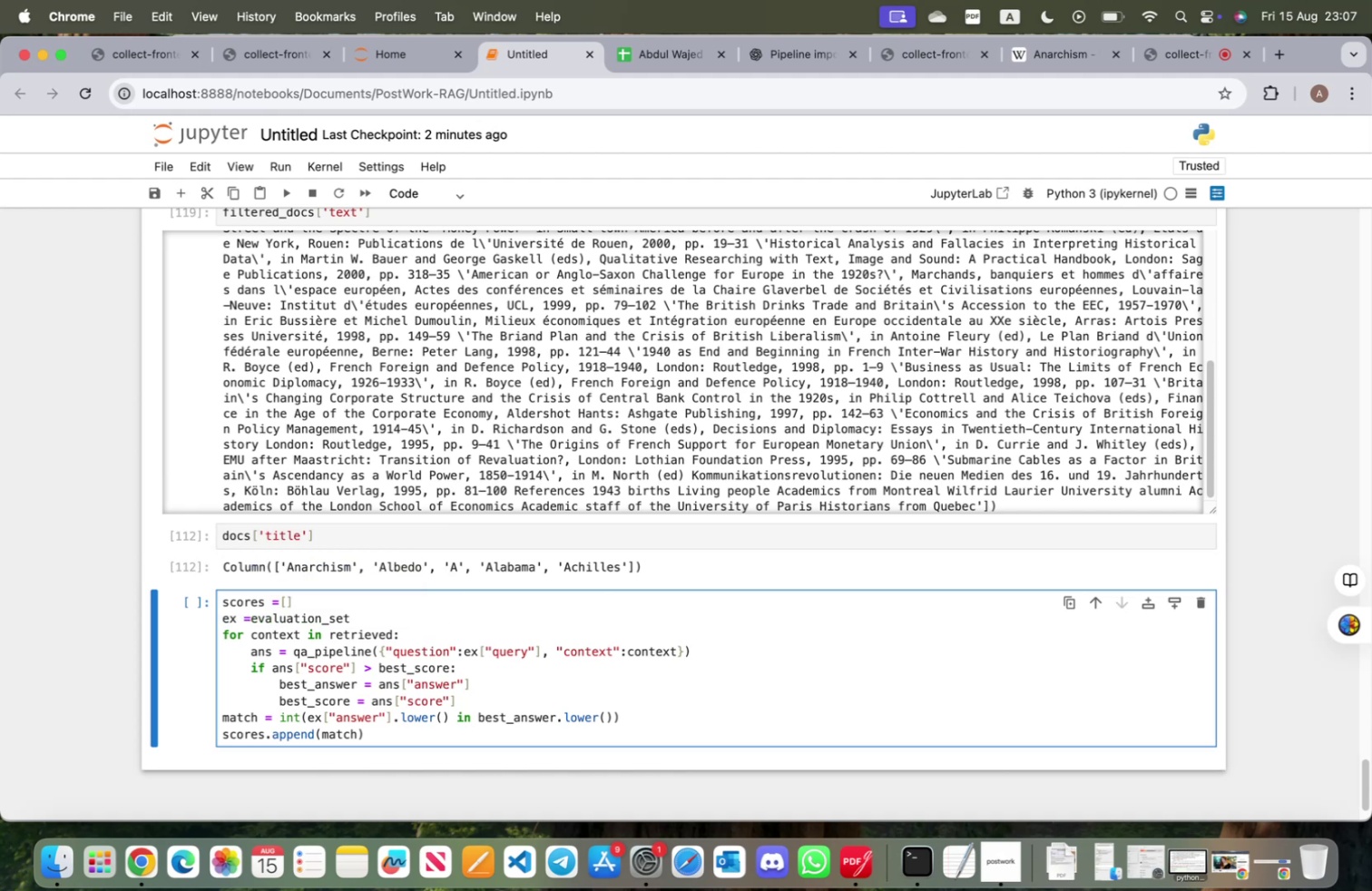 
key(BracketLeft)
 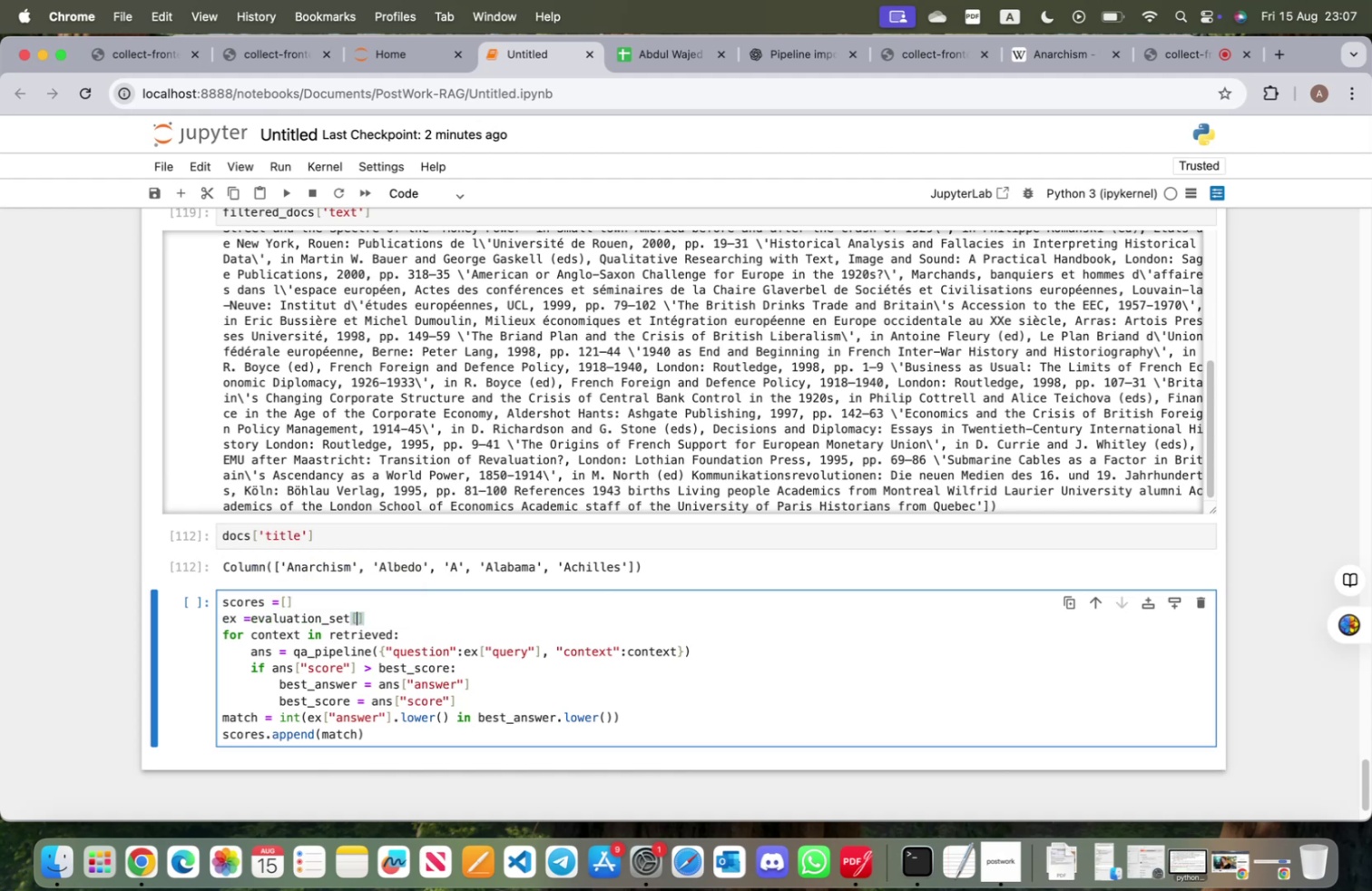 
key(0)
 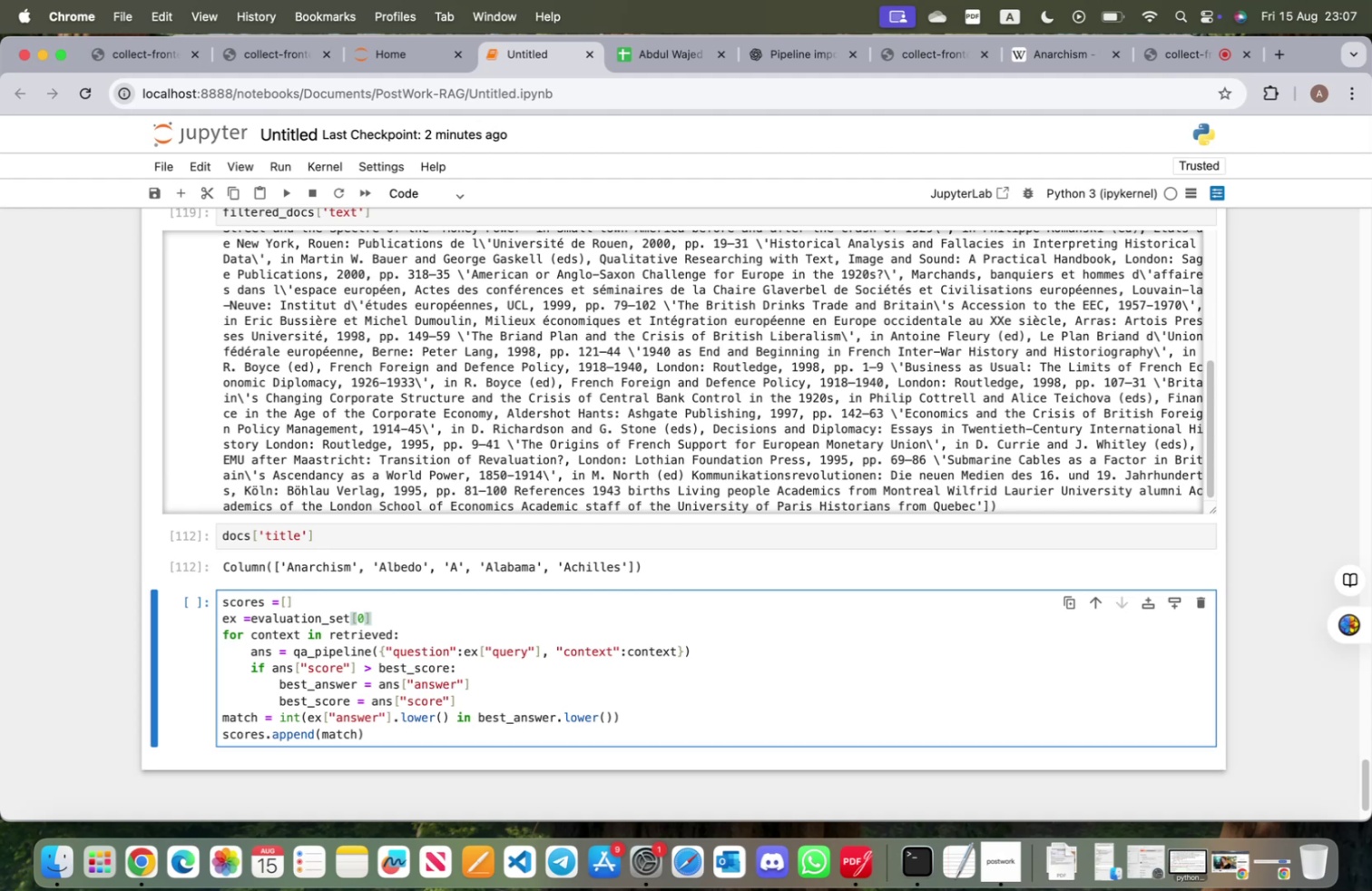 
key(Shift+ShiftRight)
 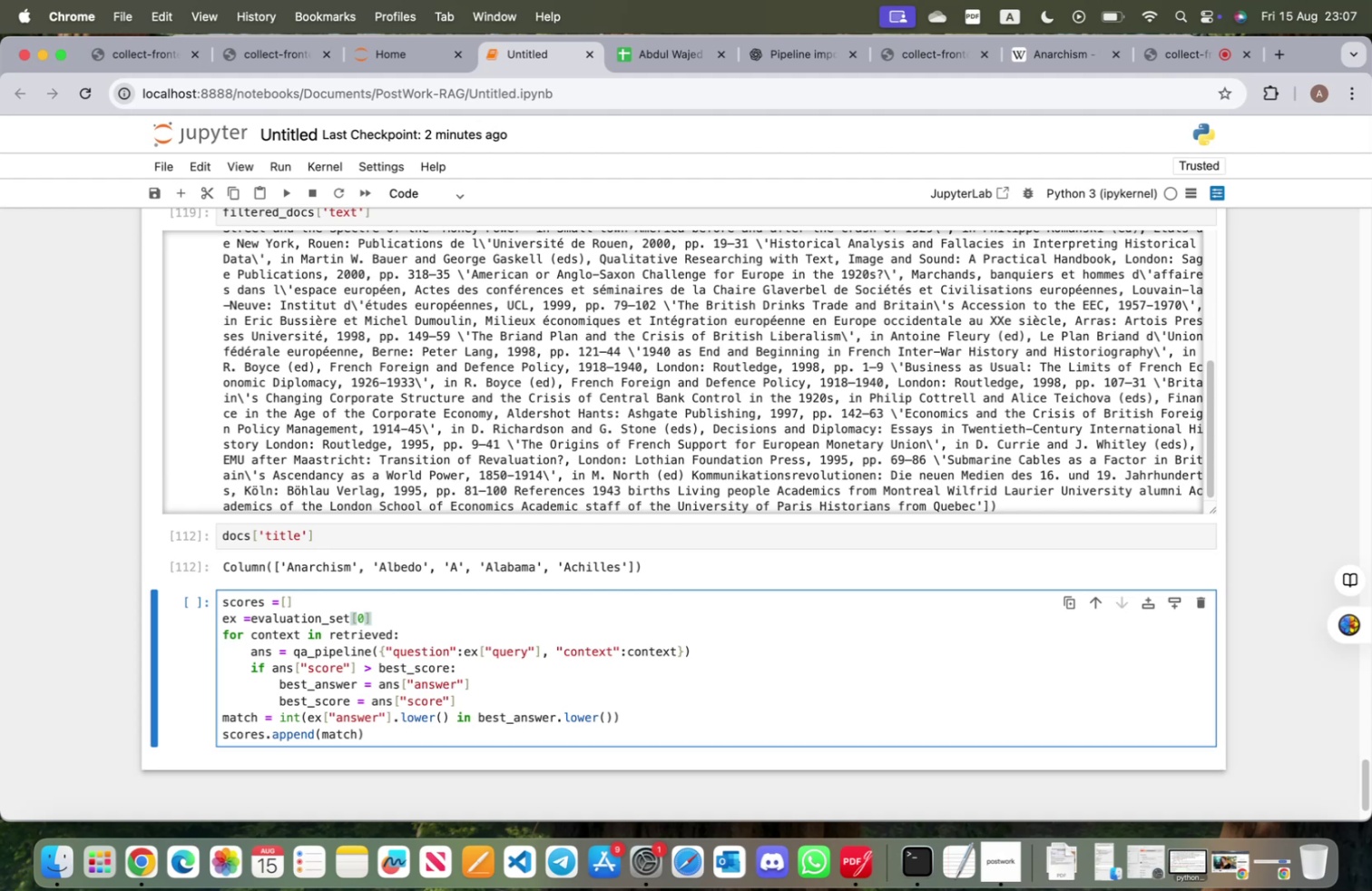 
key(Shift+Enter)
 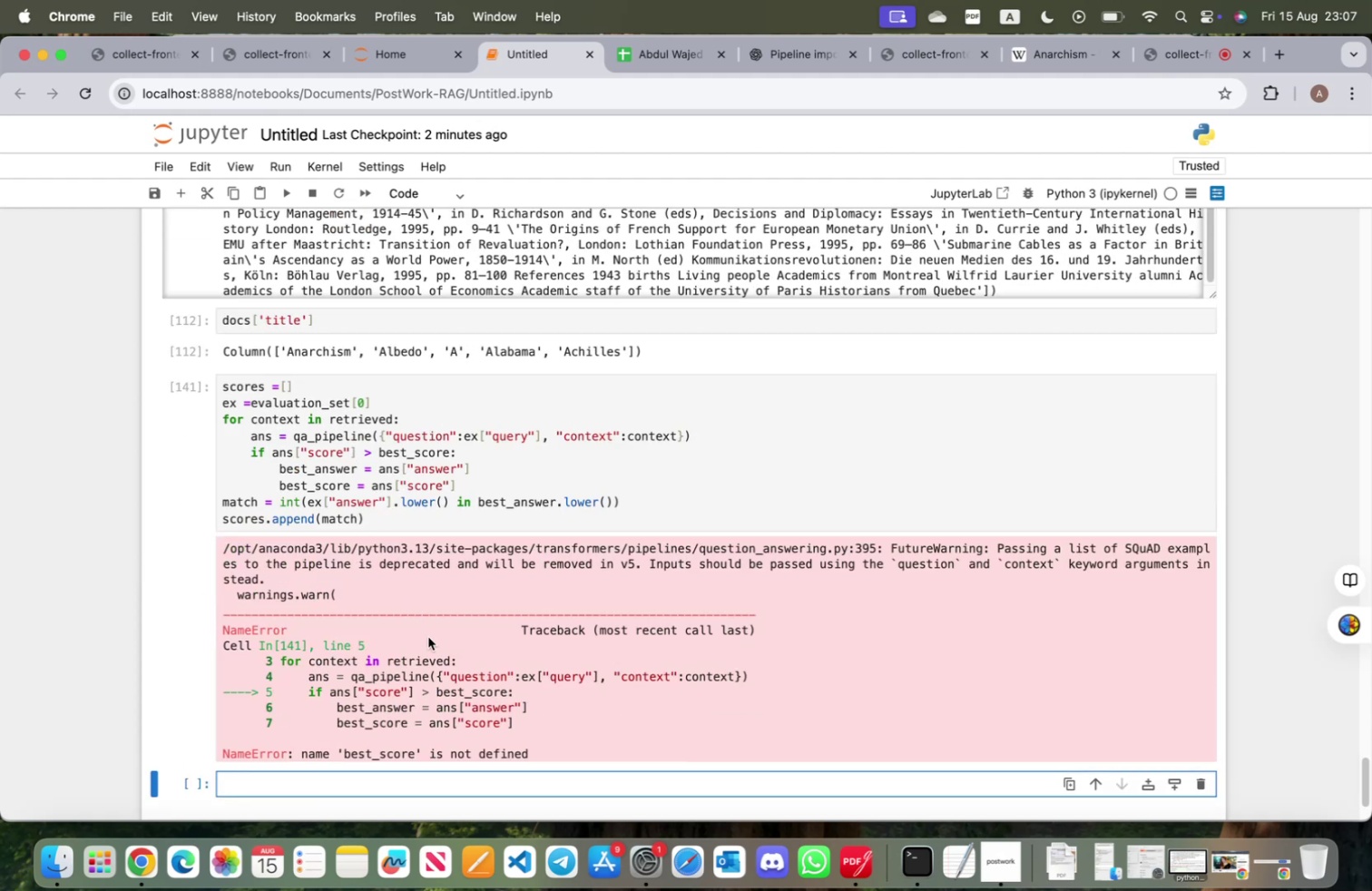 
wait(7.43)
 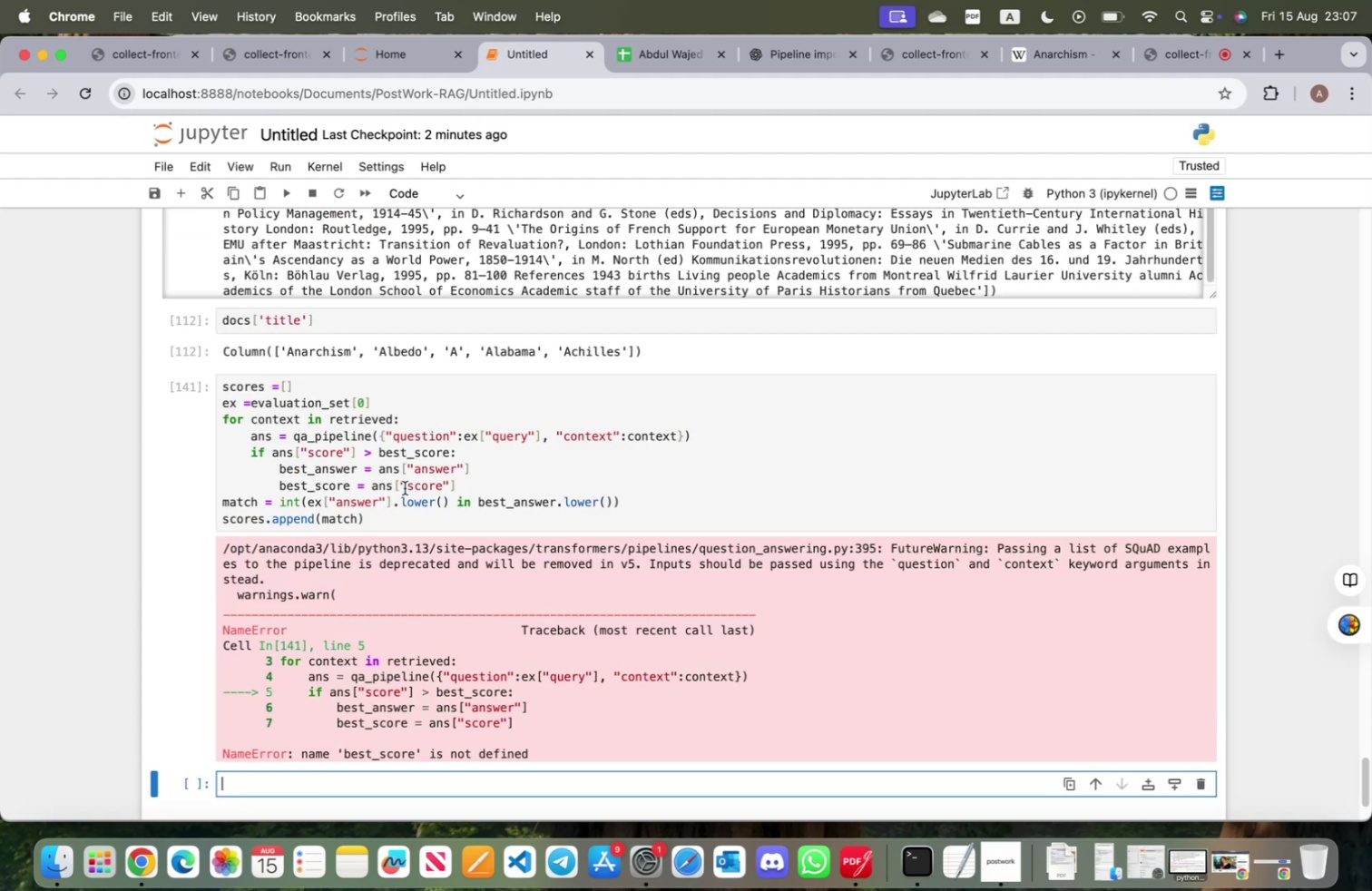 
left_click([384, 404])
 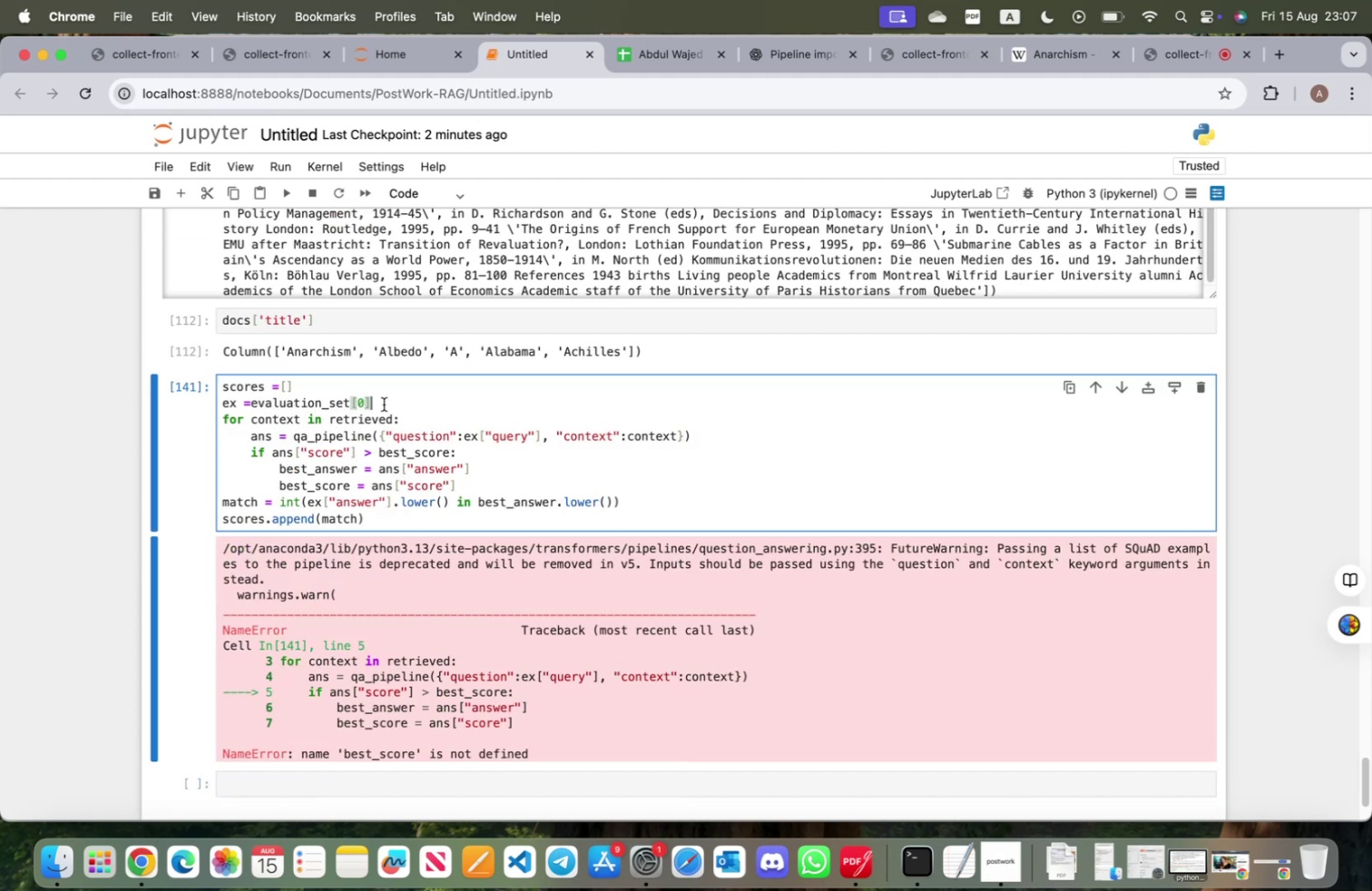 
key(Enter)
 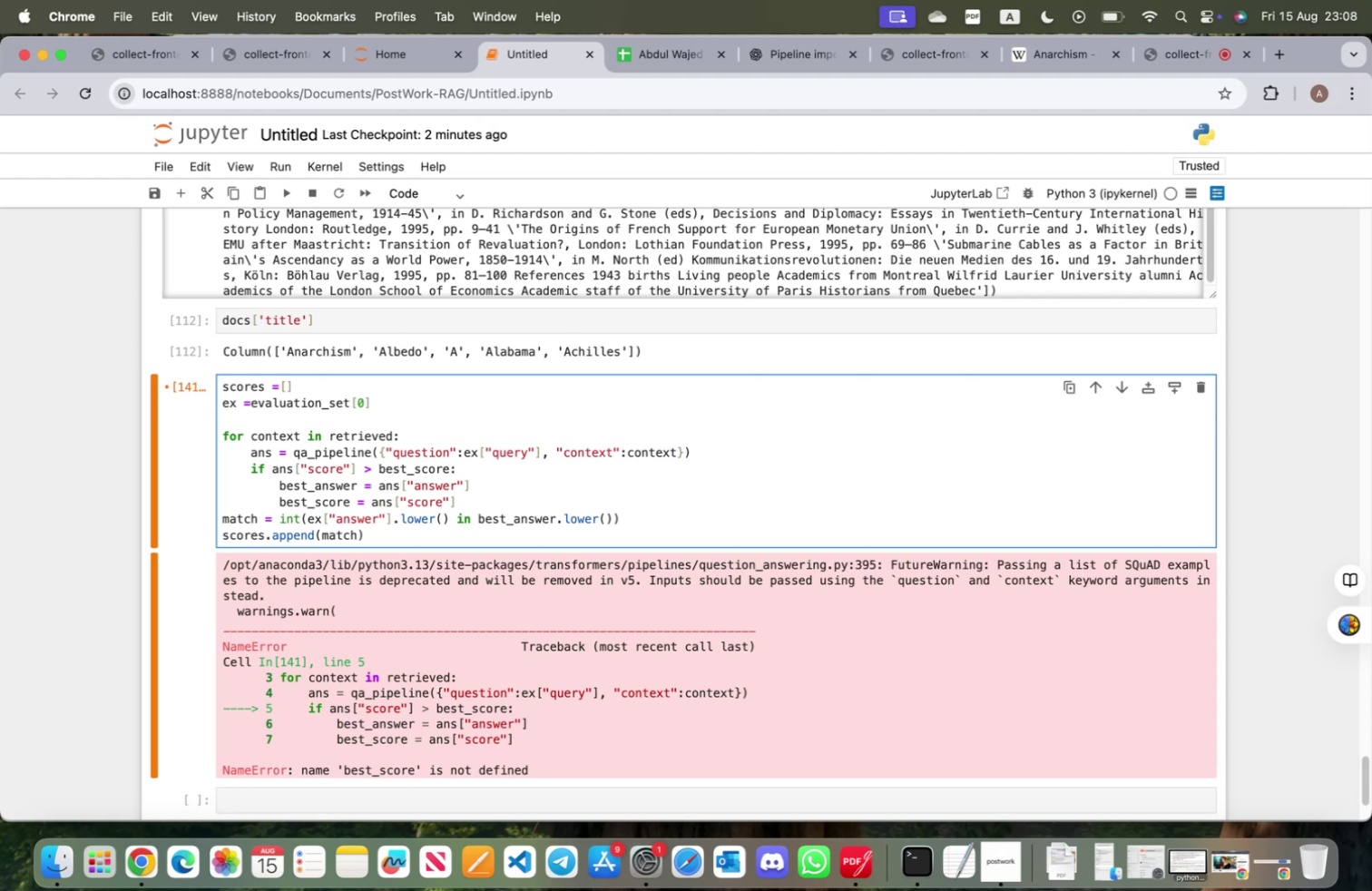 
type(best_score =-1)
 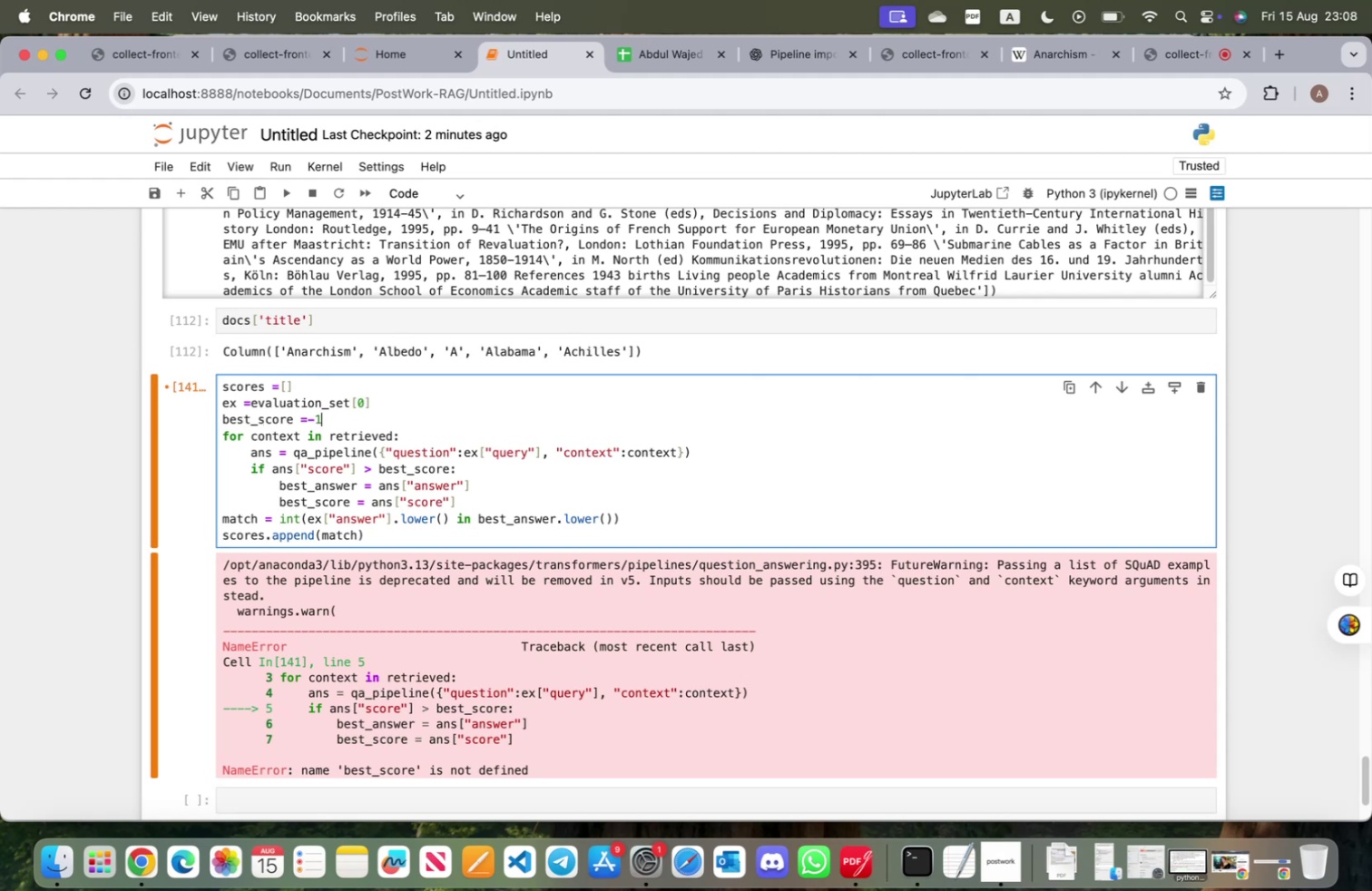 
key(Shift+ShiftRight)
 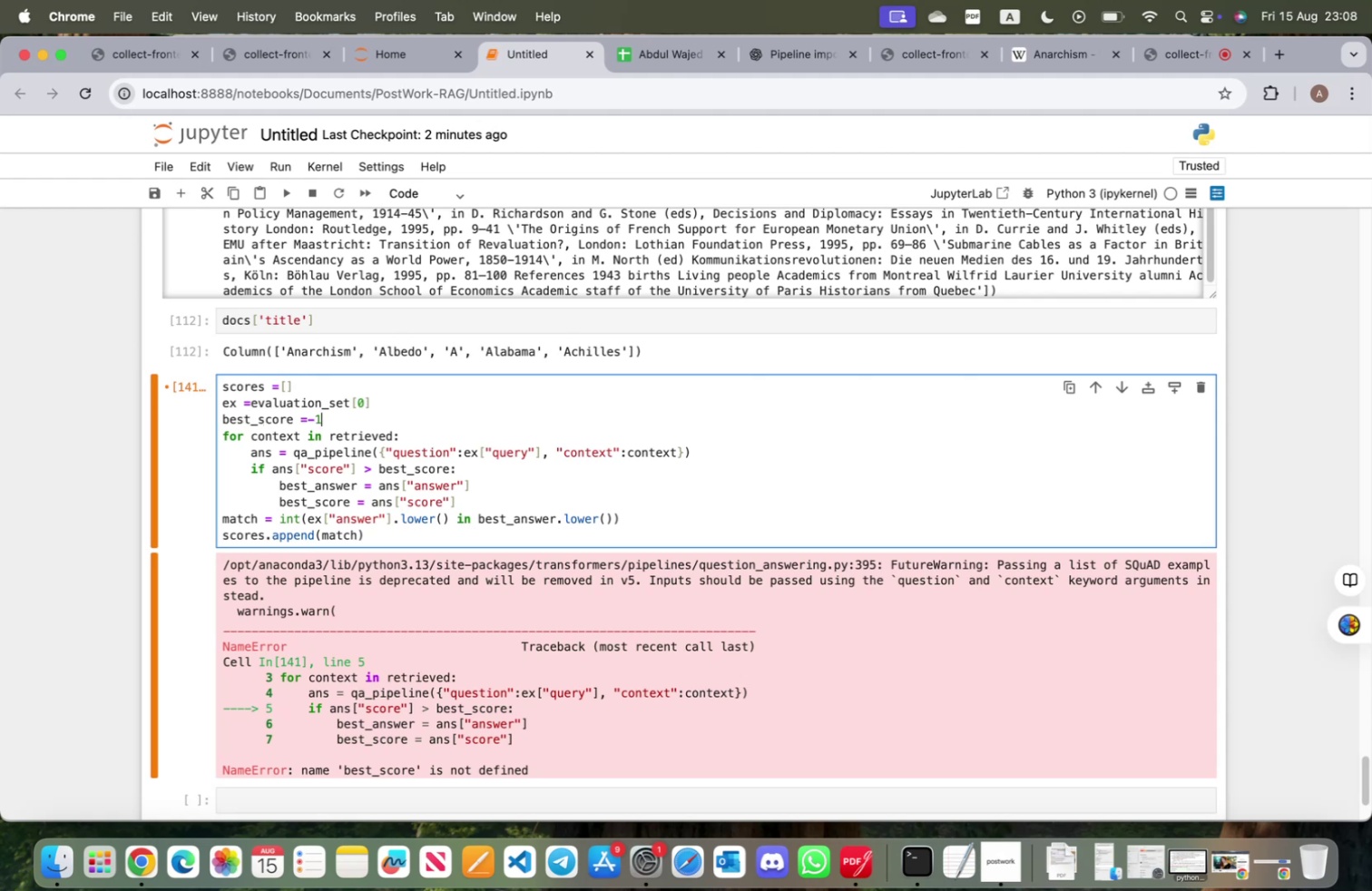 
key(Shift+Enter)
 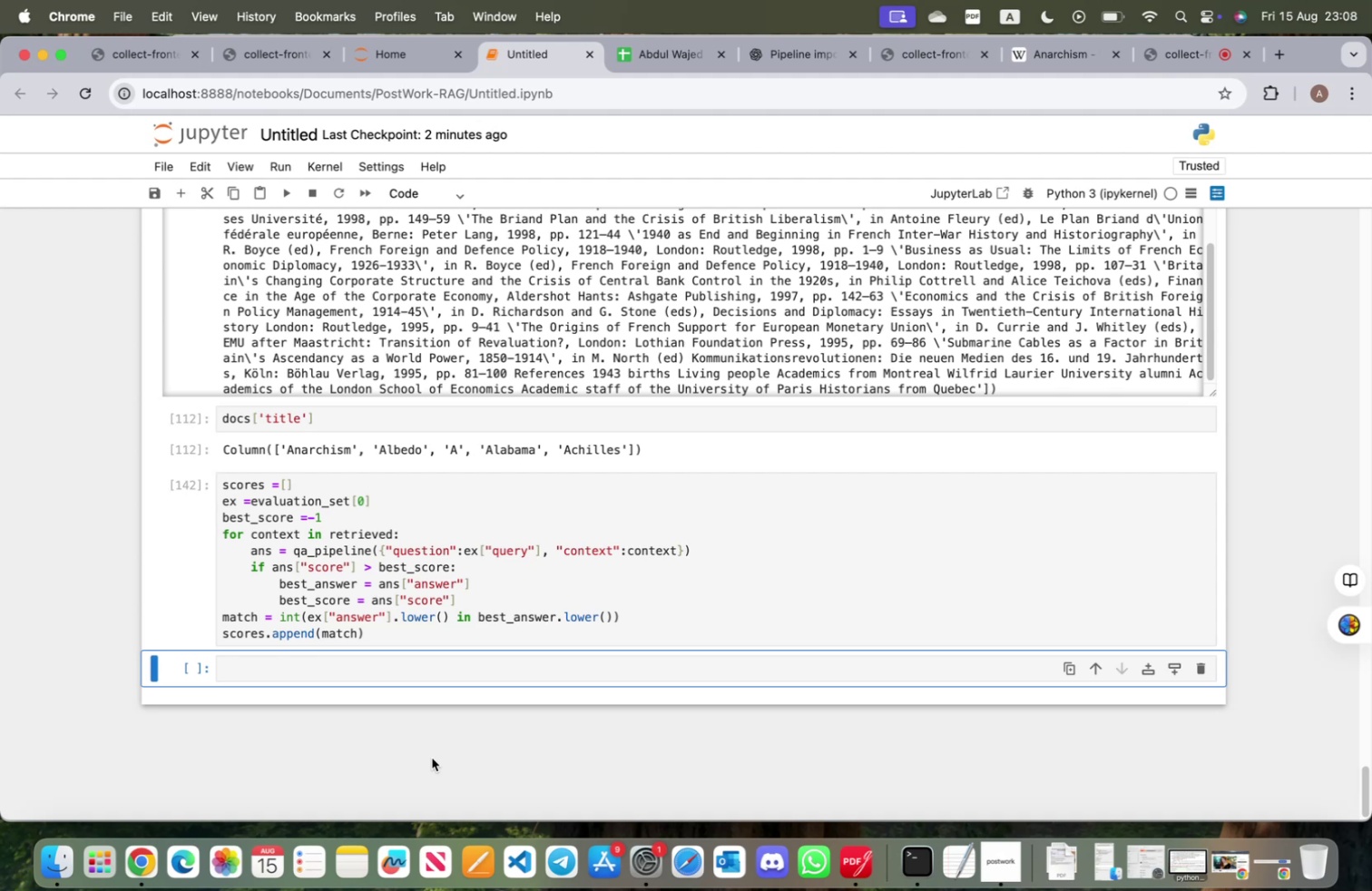 
left_click([399, 671])
 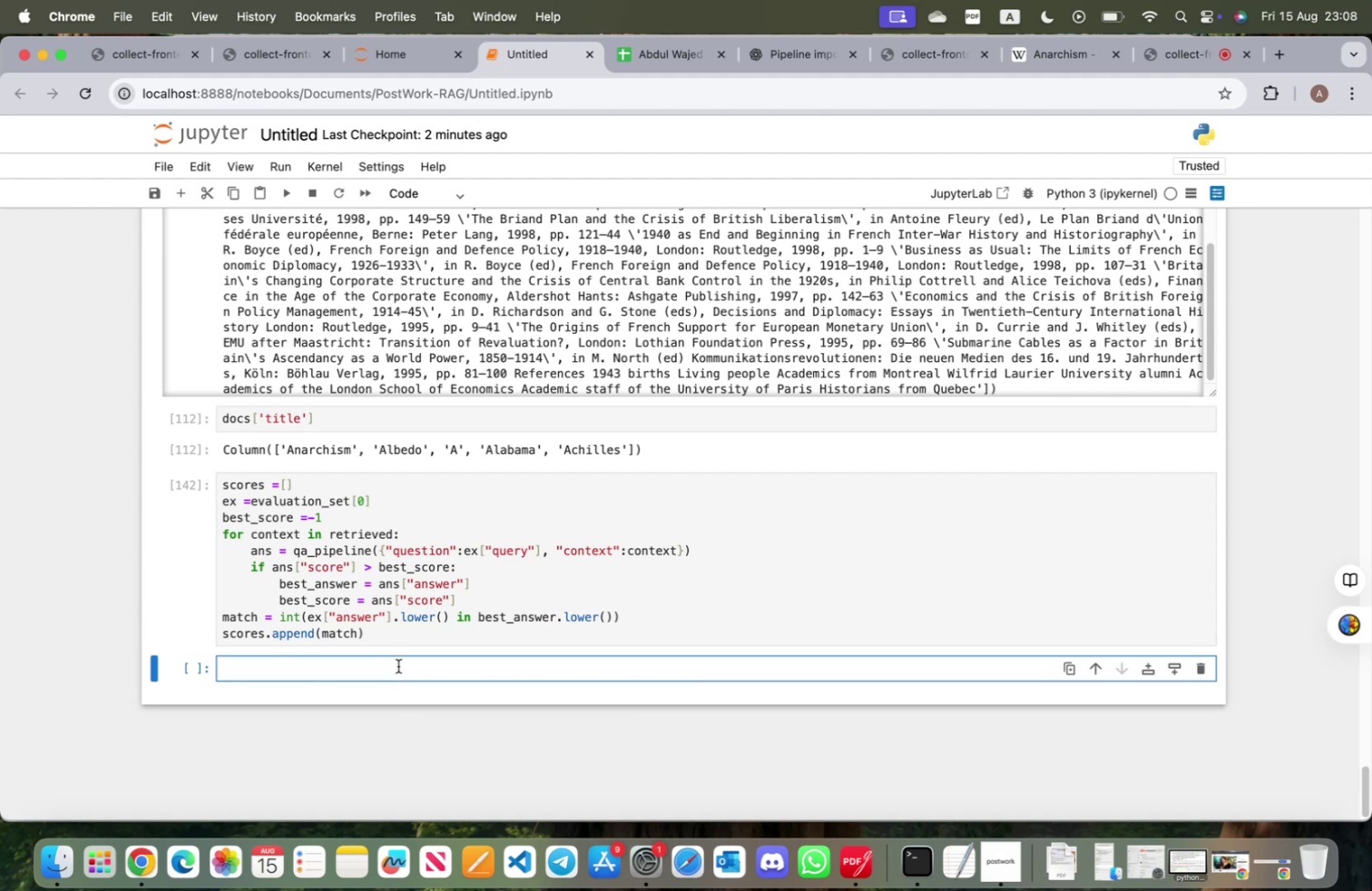 
type(scores)
 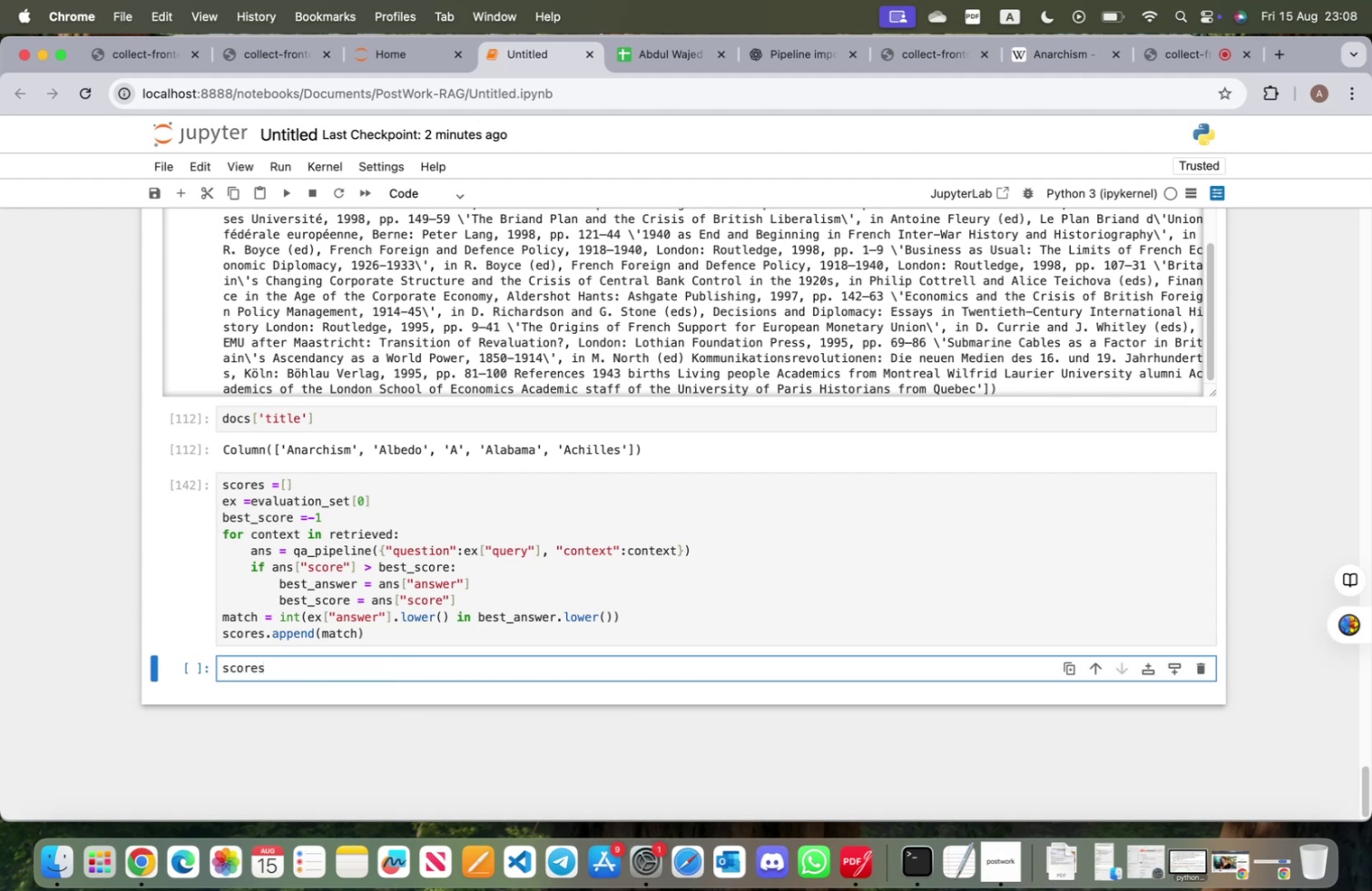 
key(Shift+Enter)
 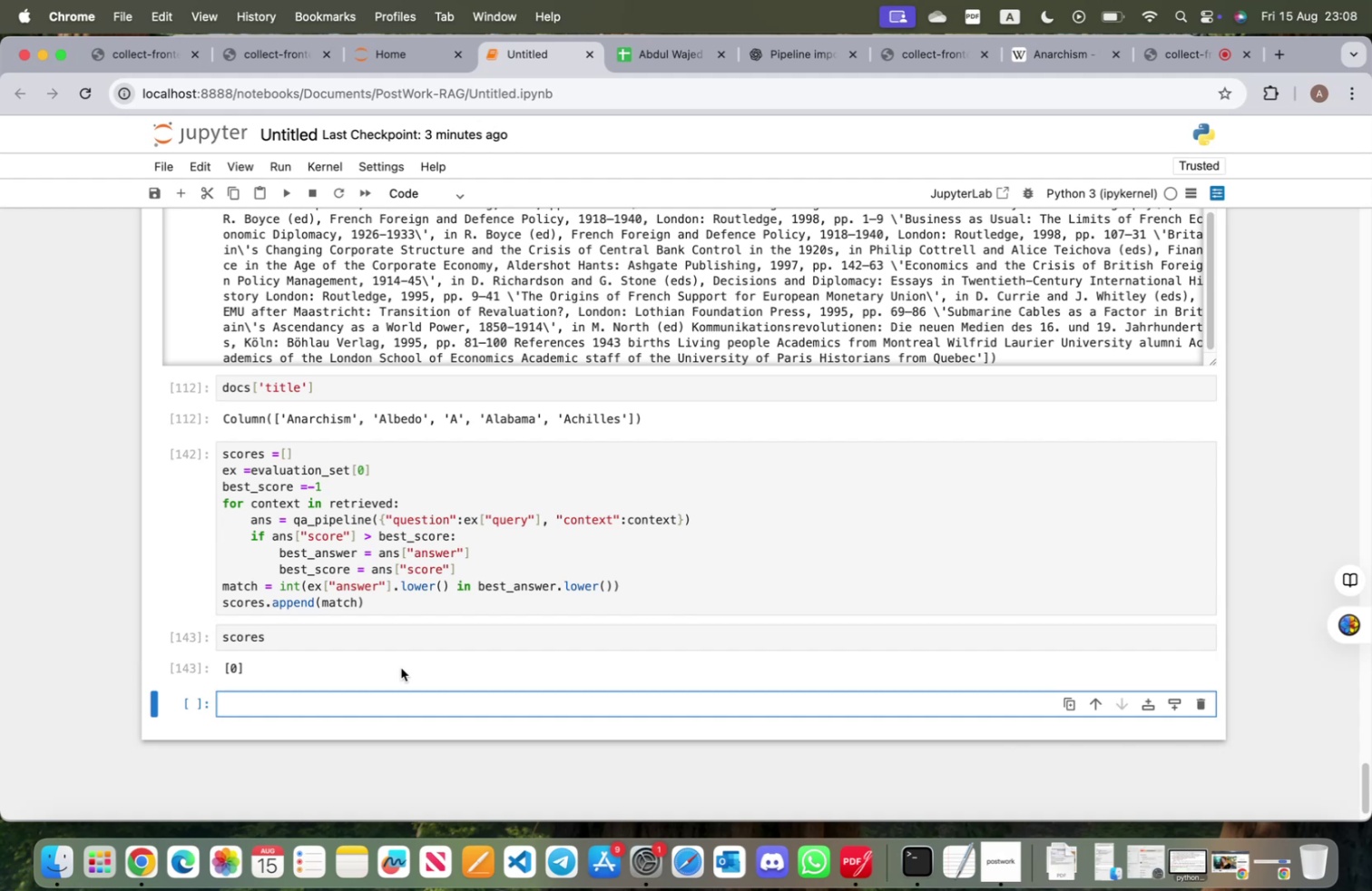 
wait(19.22)
 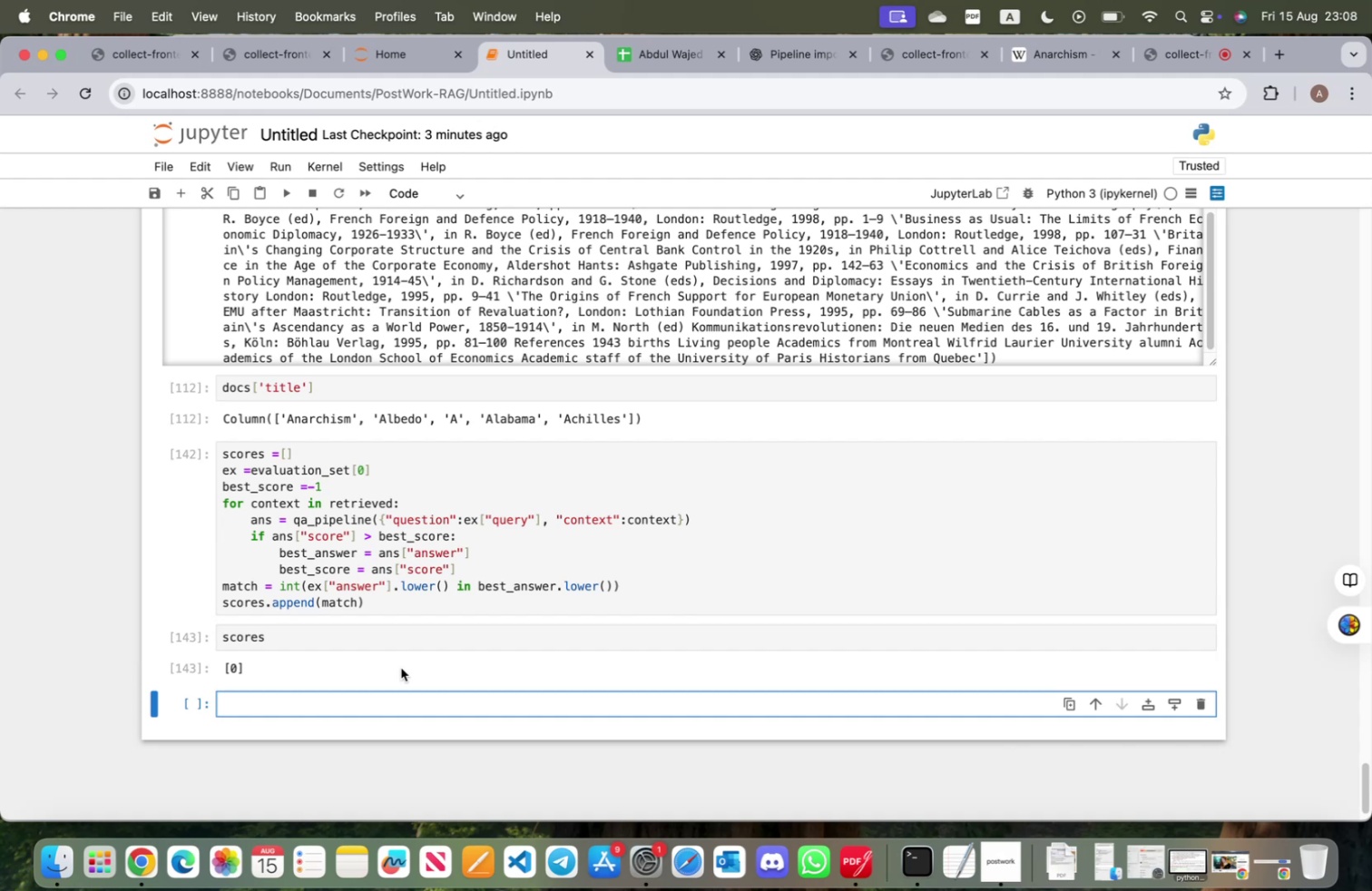 
type(best_answer)
 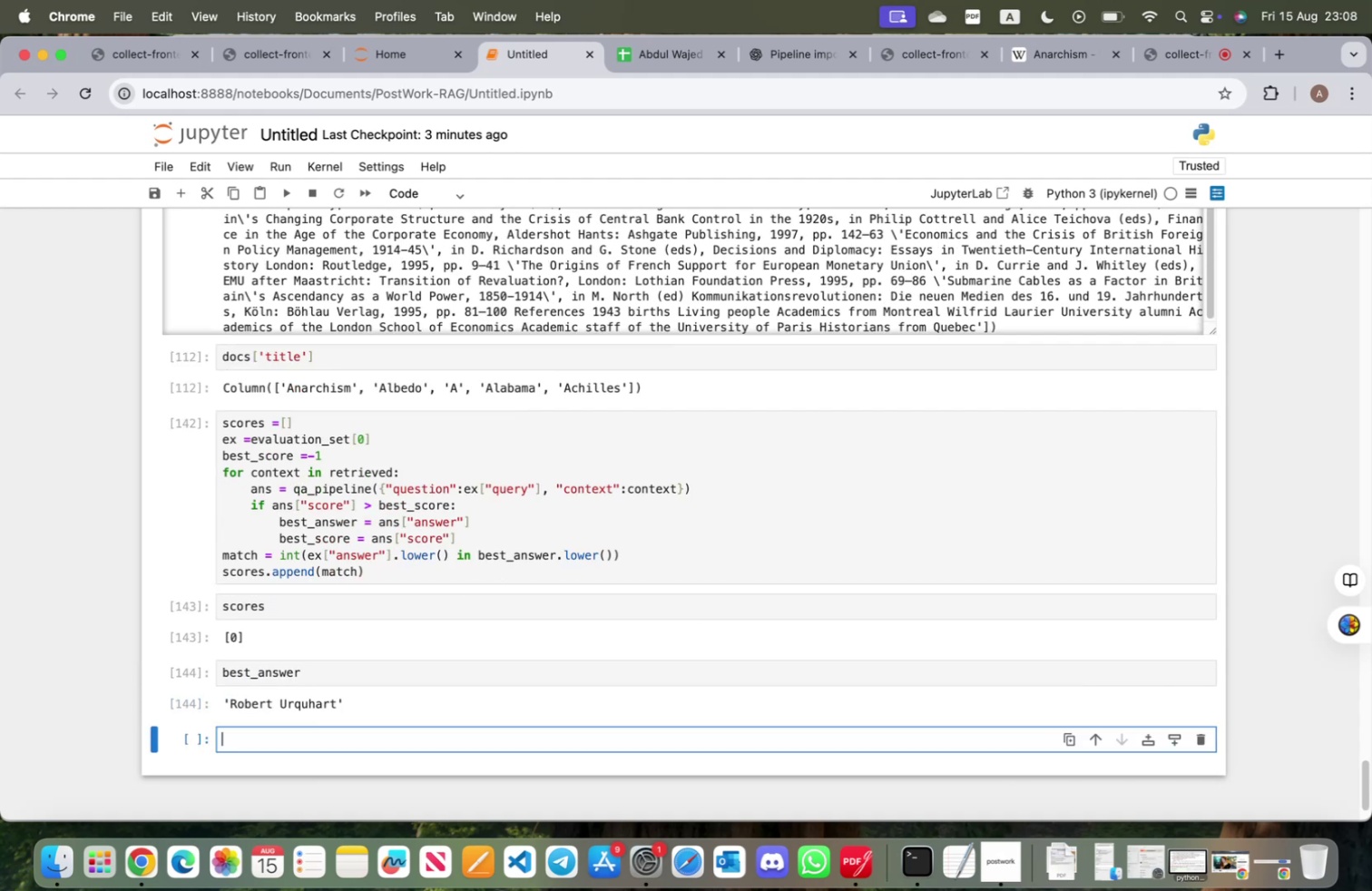 
 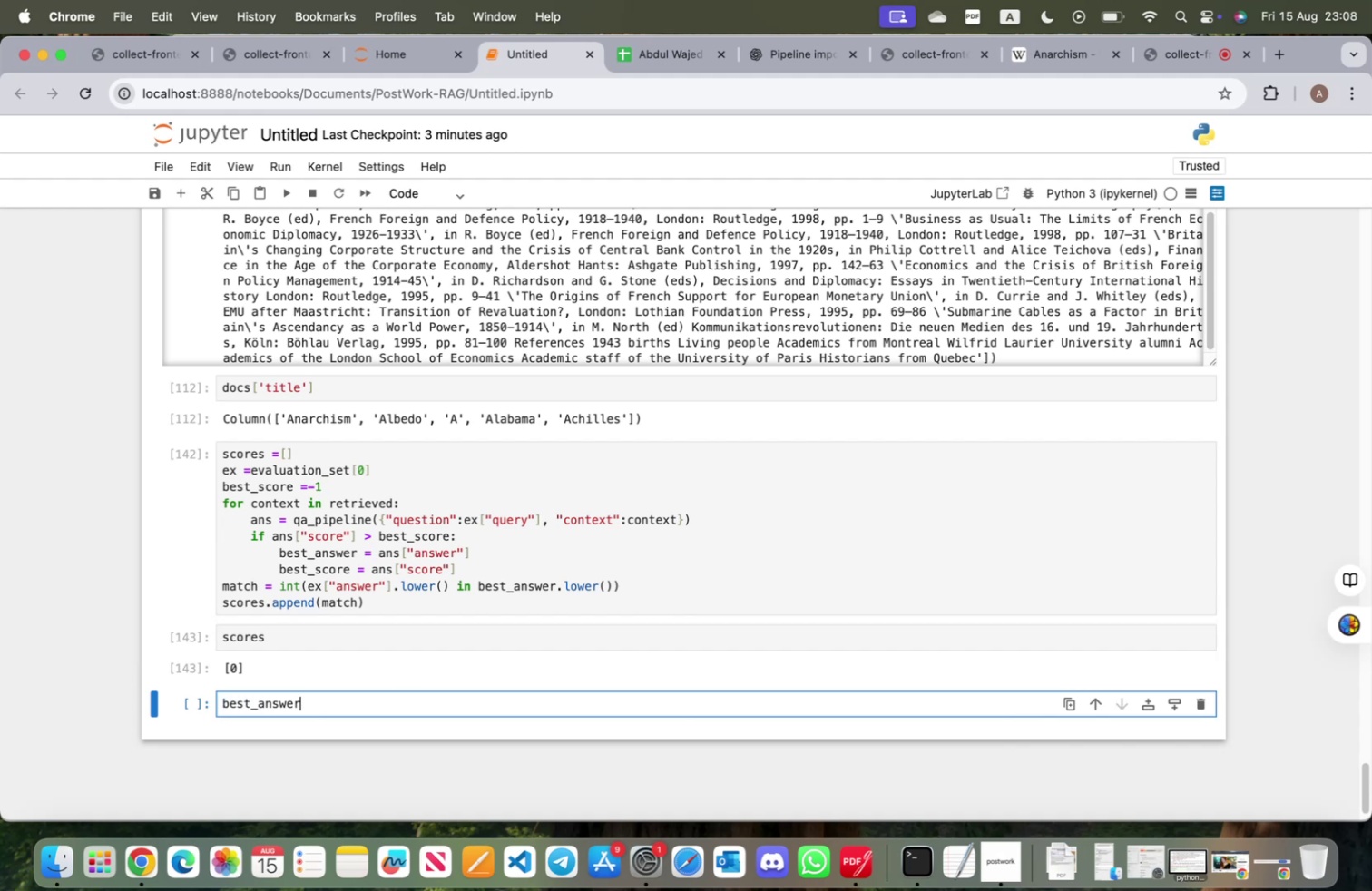 
key(Shift+Enter)
 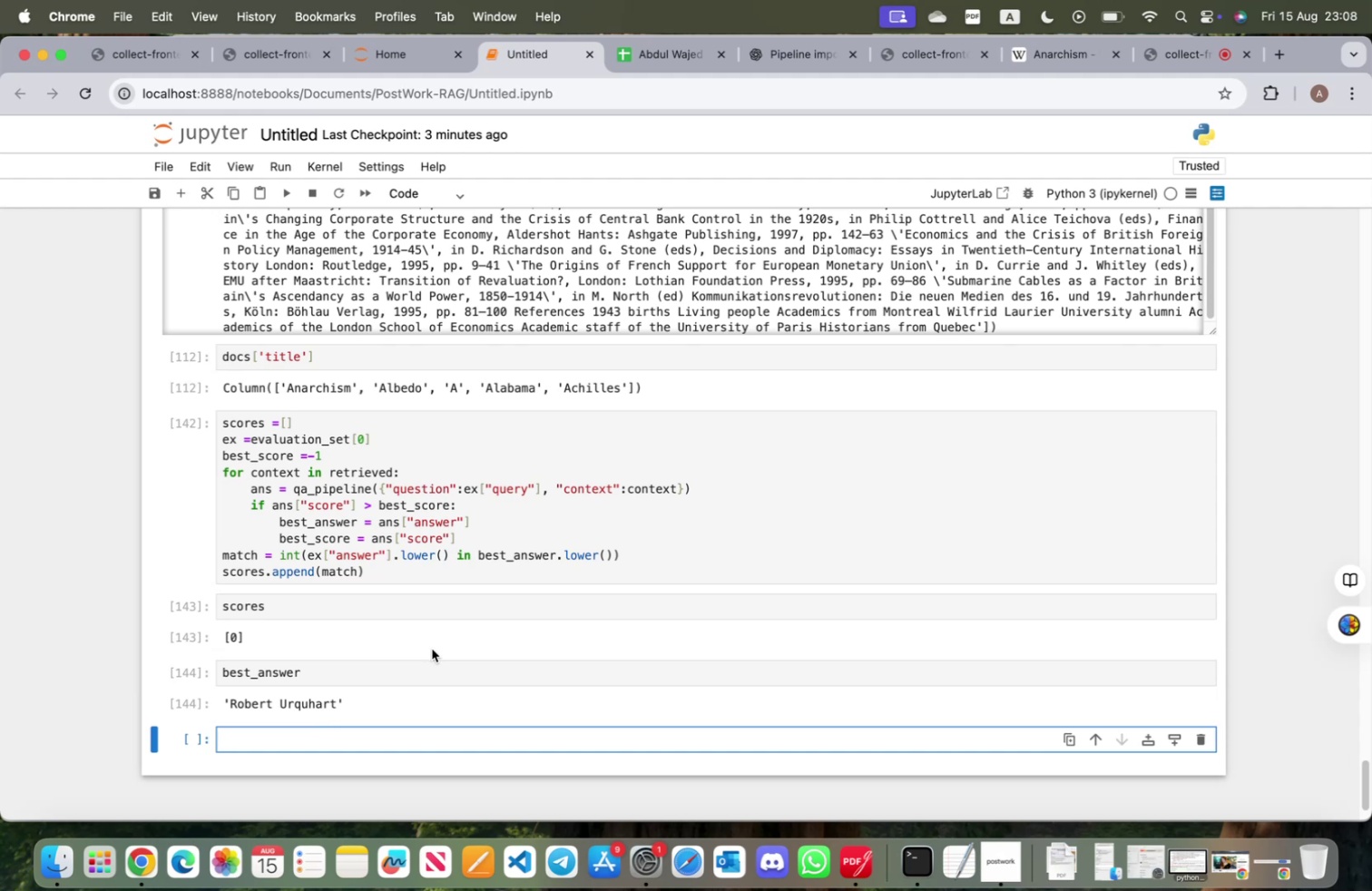 
wait(14.09)
 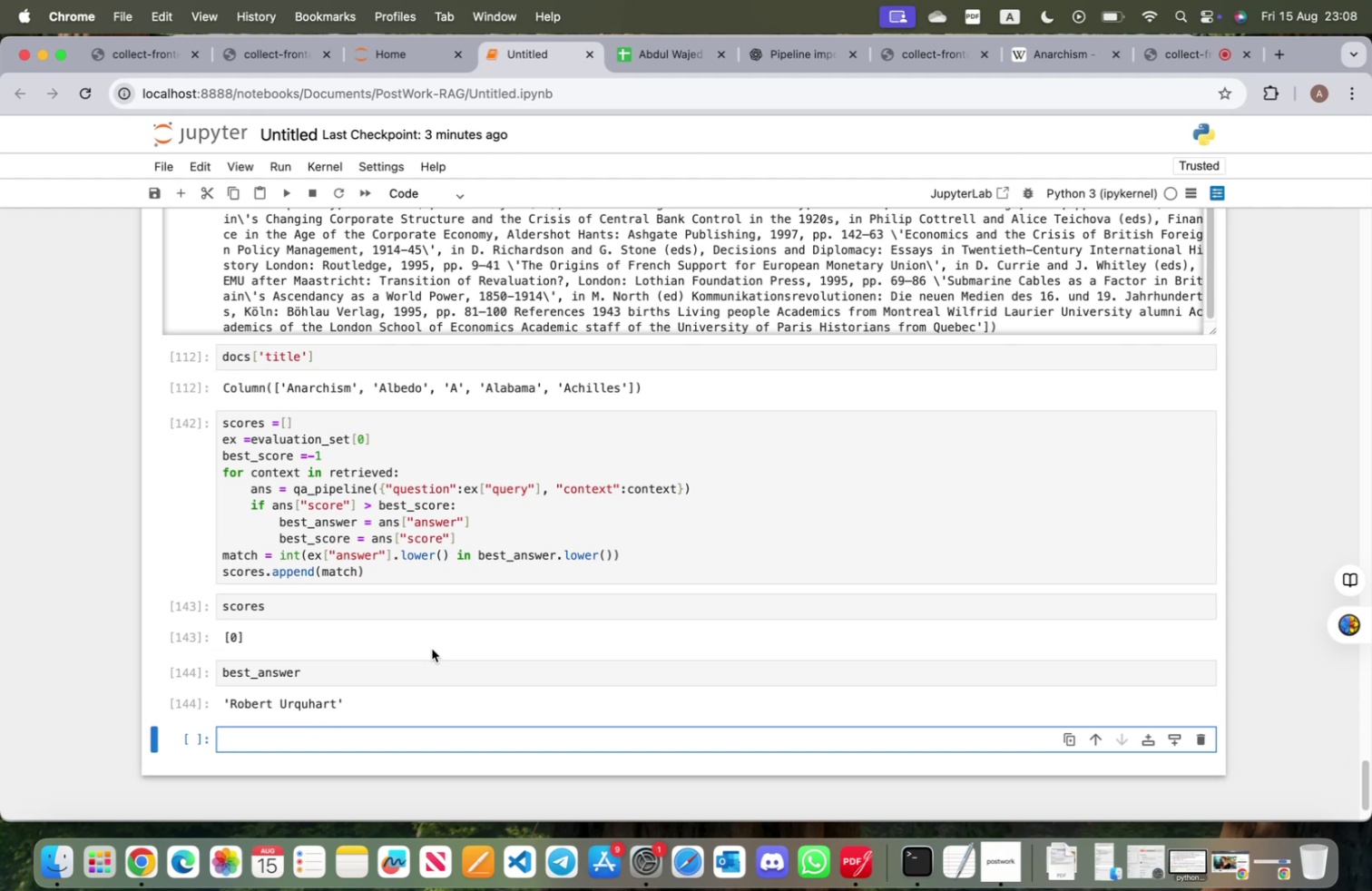 
scroll: coordinate [383, 443], scroll_direction: up, amount: 41.0
 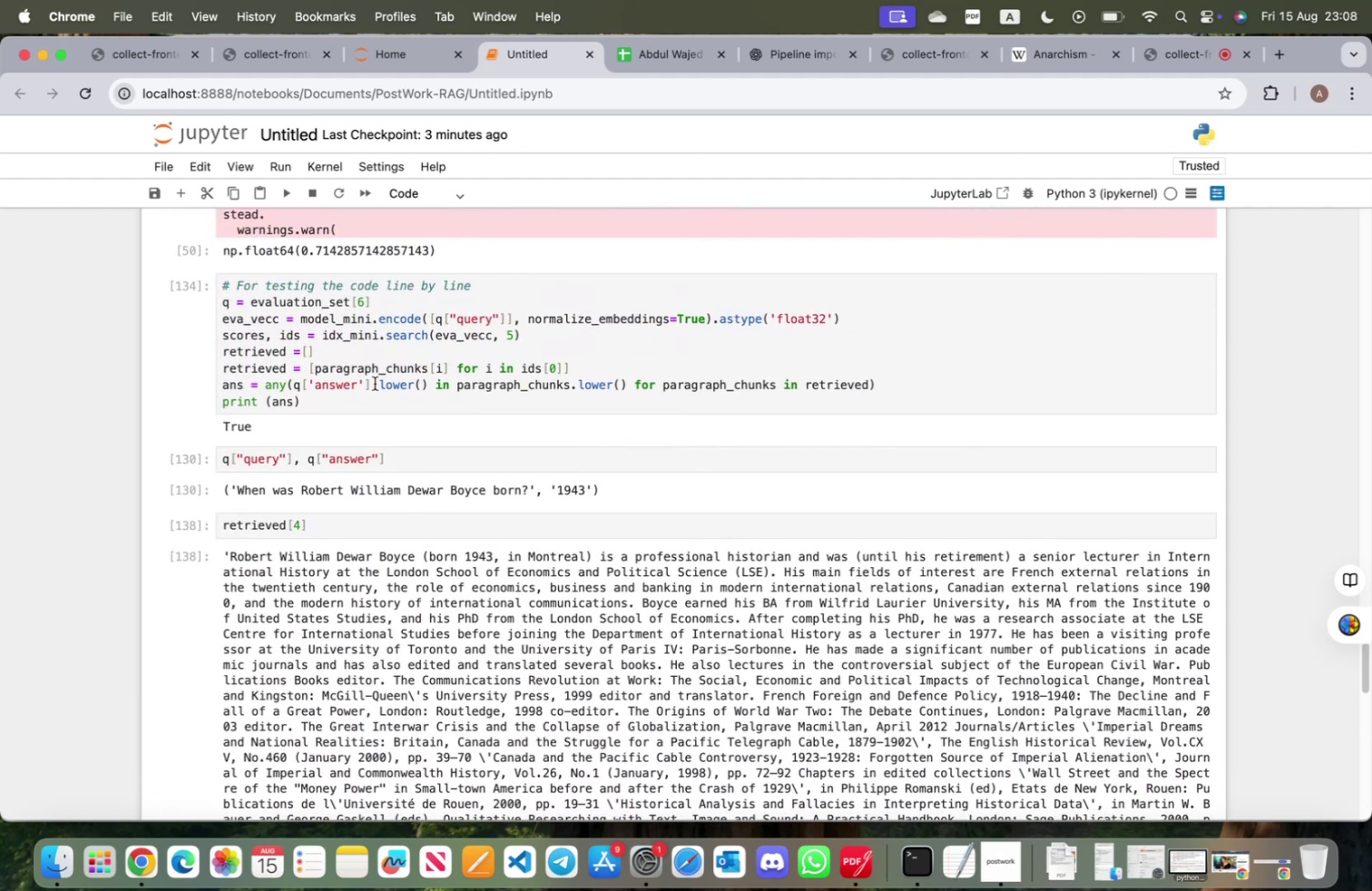 
left_click_drag(start_coordinate=[890, 385], to_coordinate=[211, 302])
 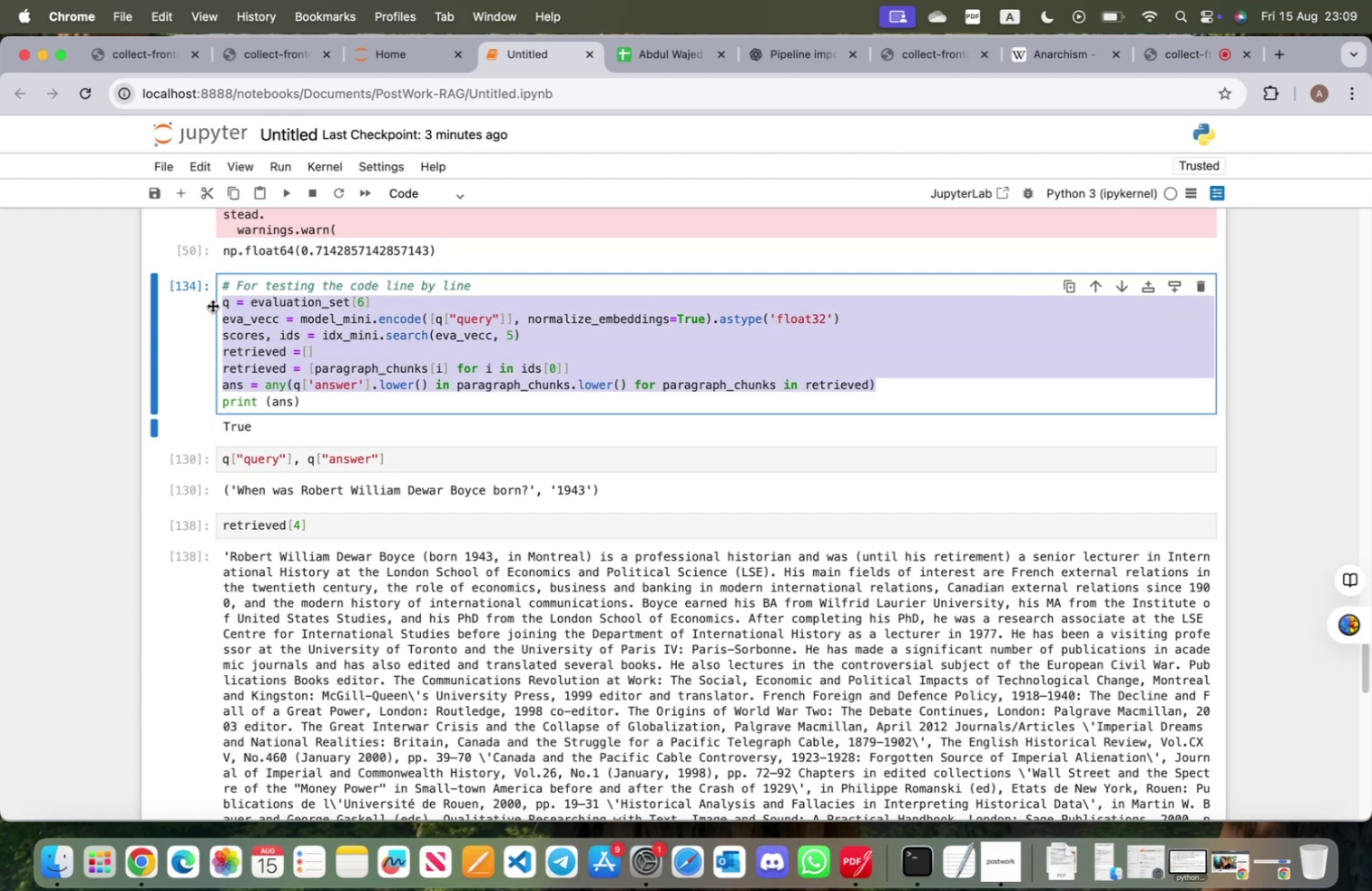 
key(Meta+CommandLeft)
 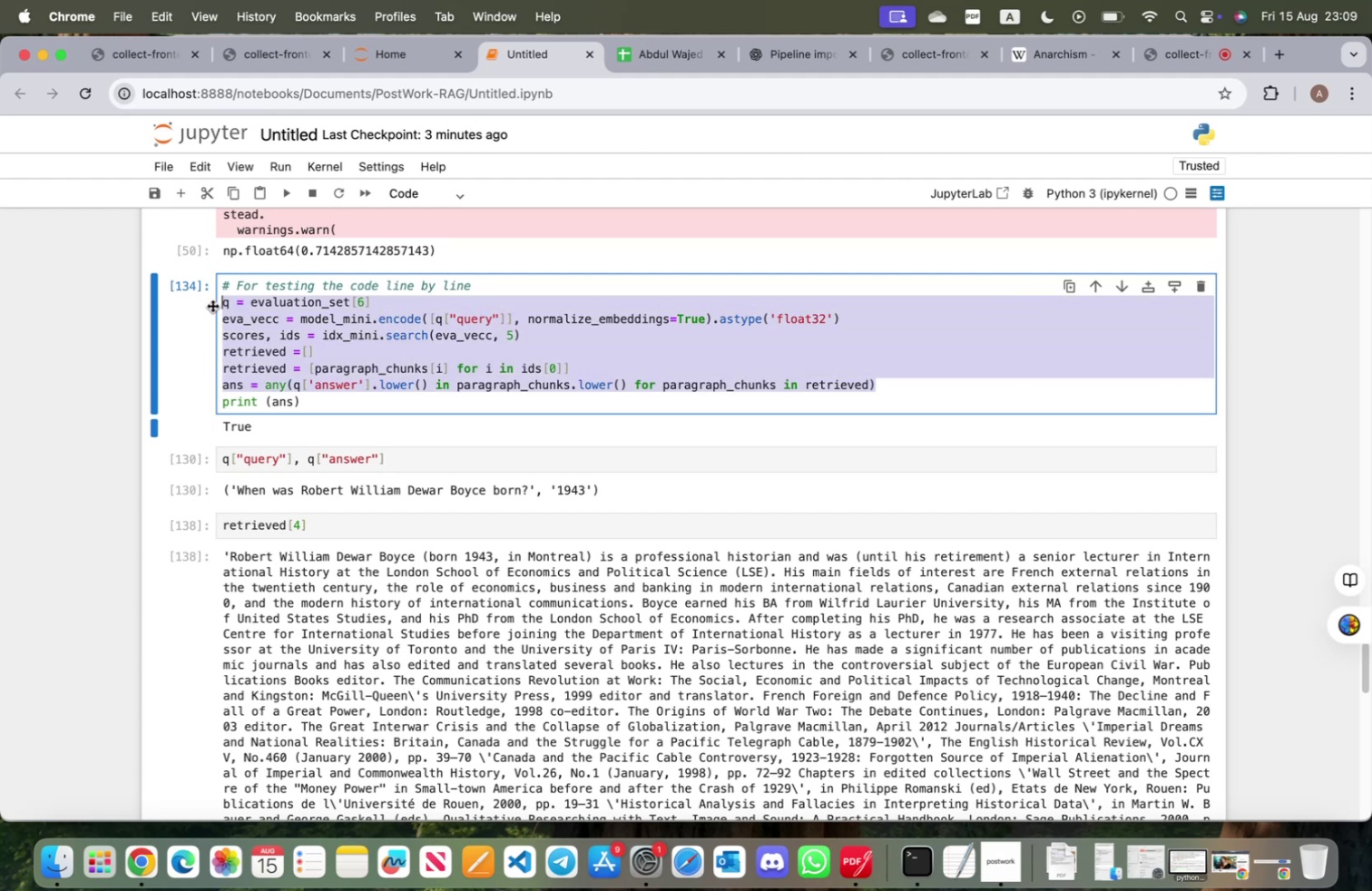 
key(Meta+C)
 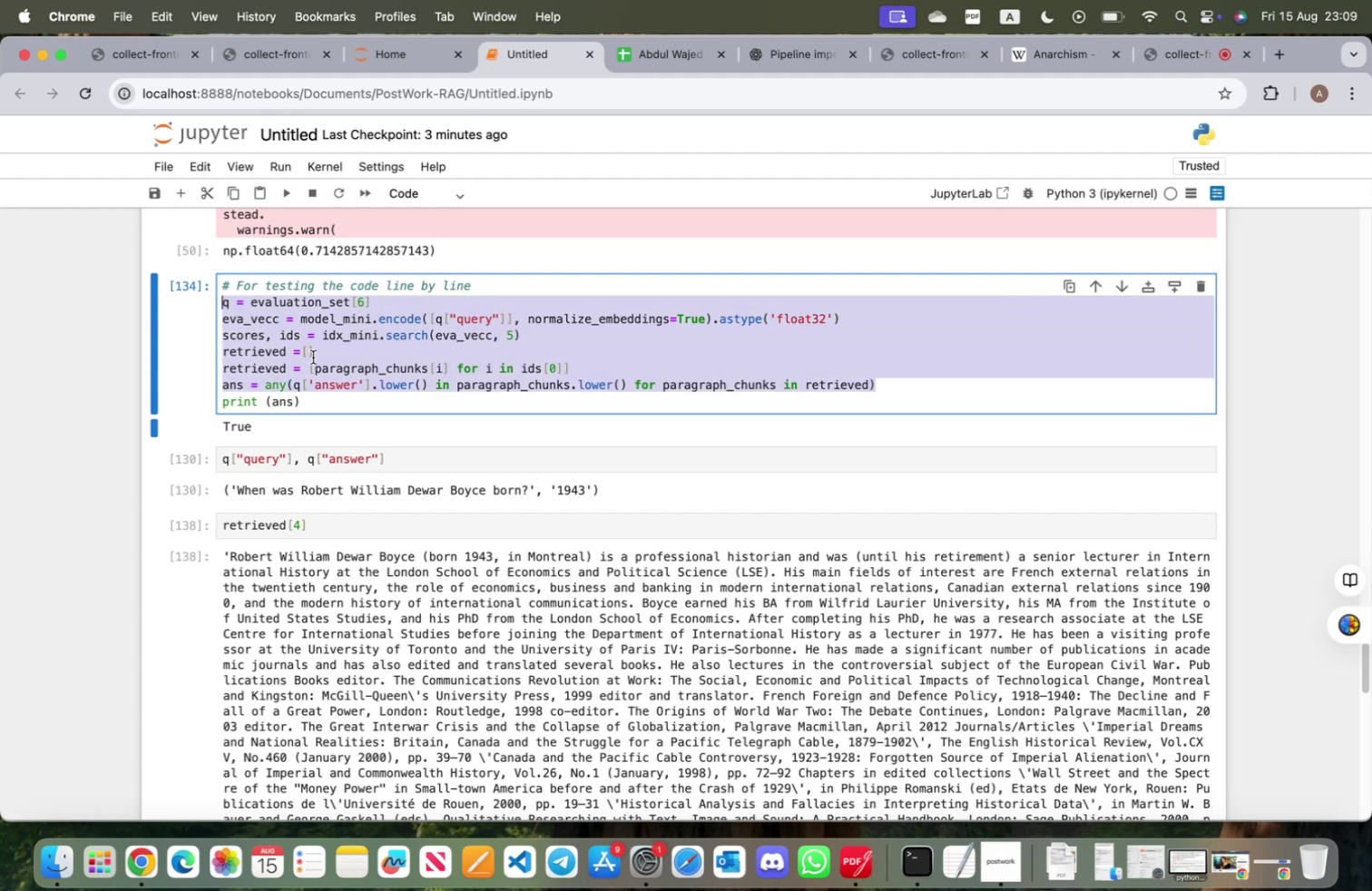 
scroll: coordinate [339, 472], scroll_direction: down, amount: 48.0
 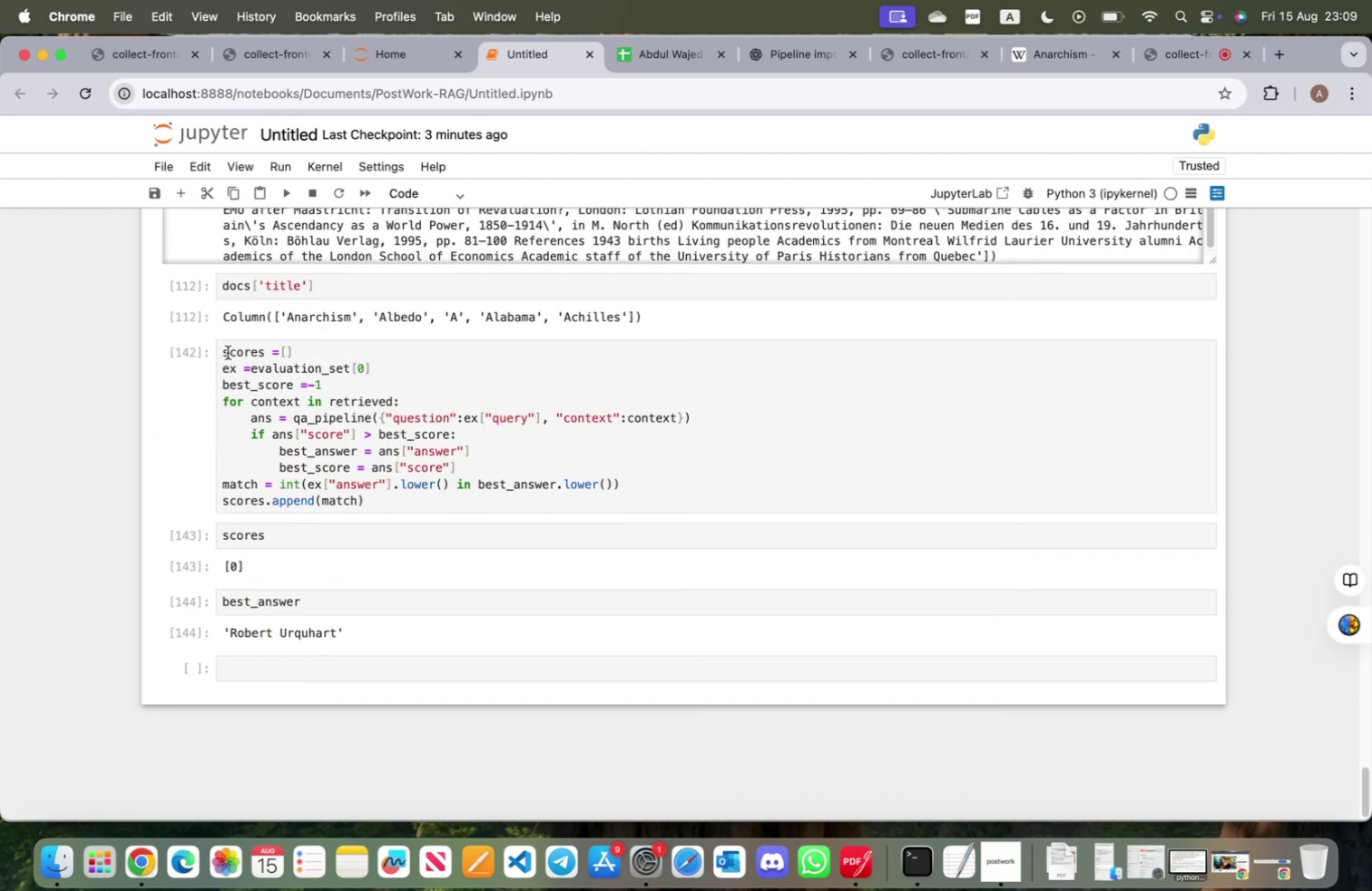 
left_click([223, 352])
 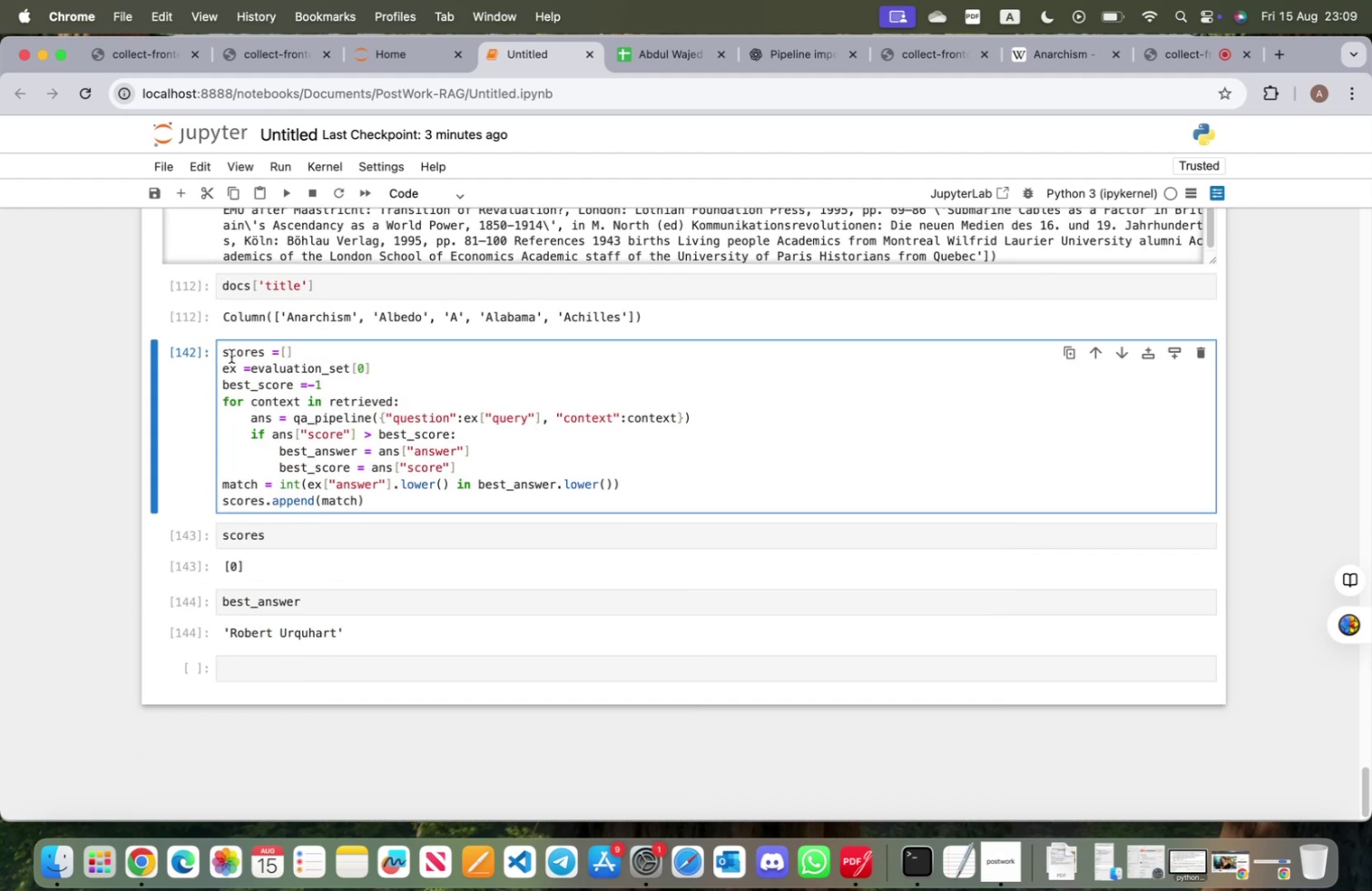 
key(Enter)
 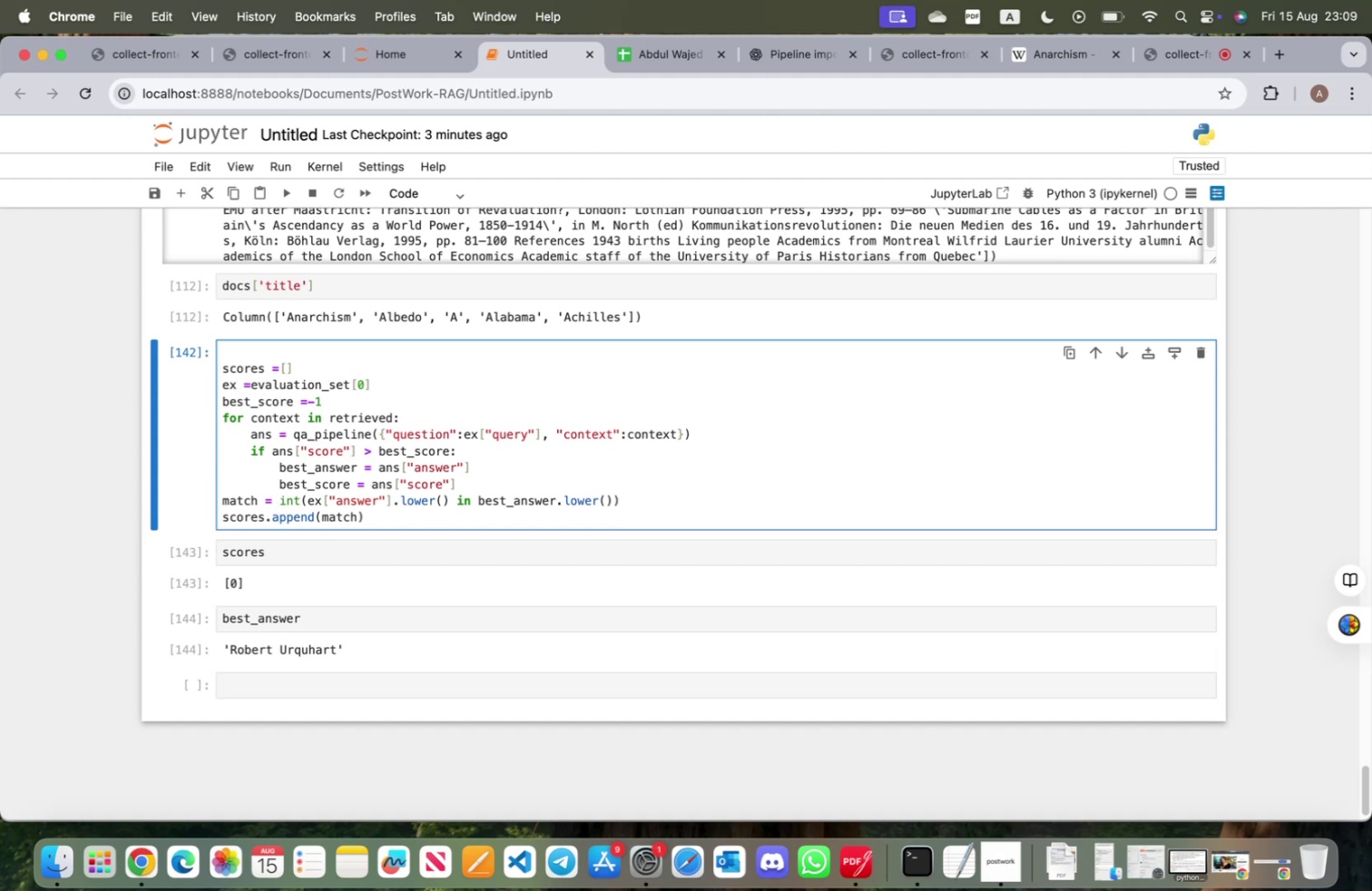 
key(ArrowUp)
 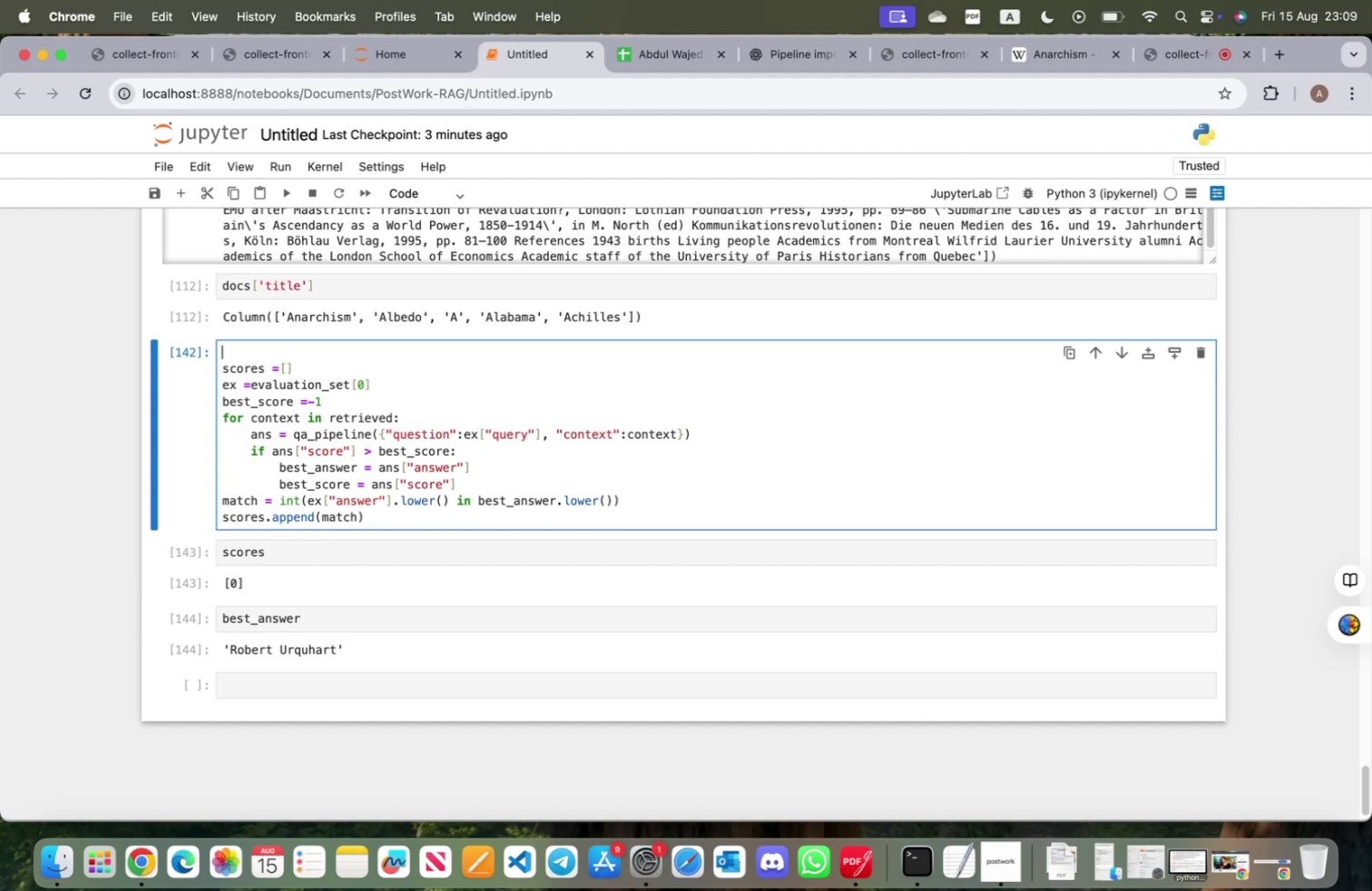 
key(Meta+CommandLeft)
 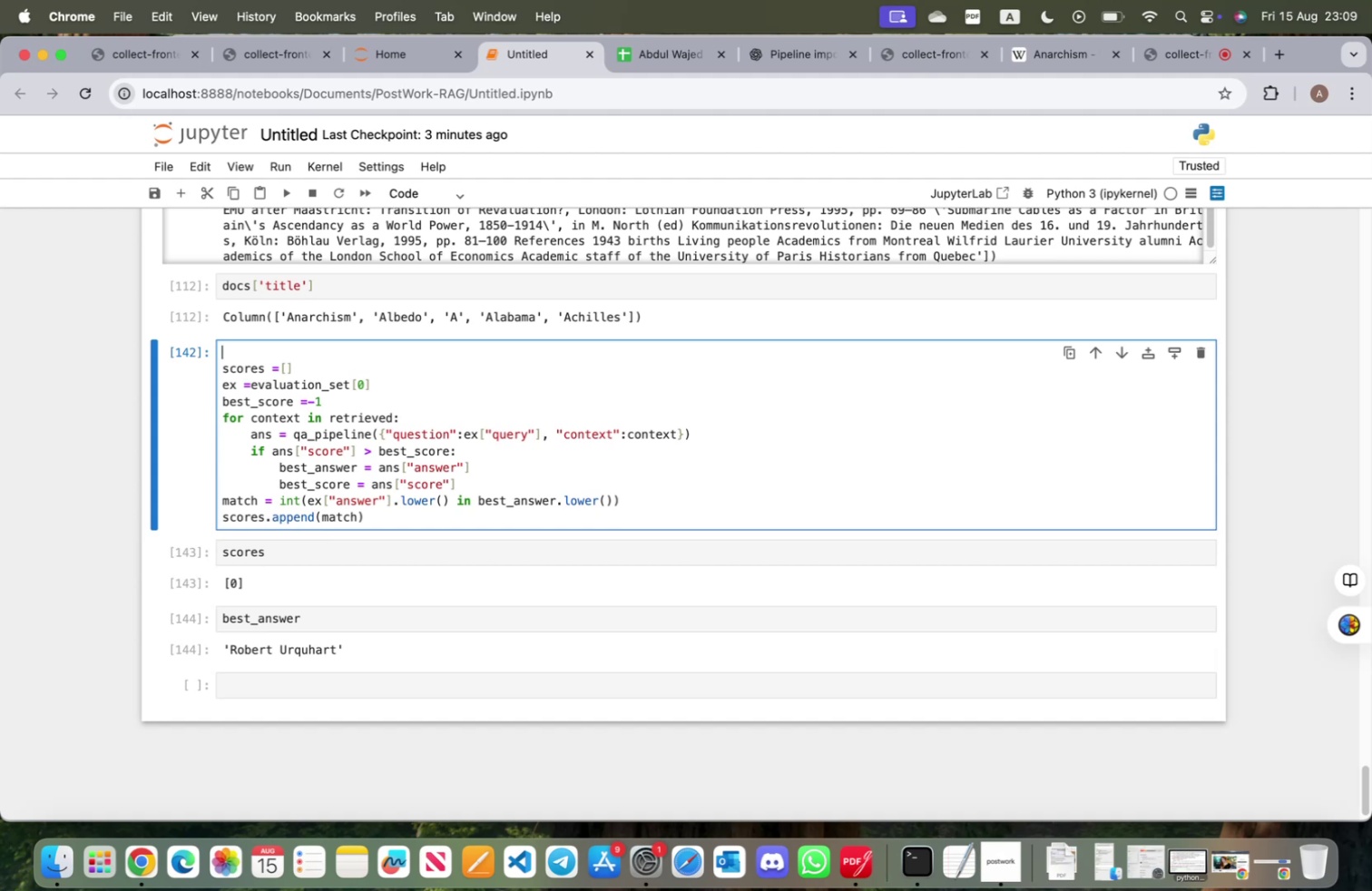 
key(Meta+V)
 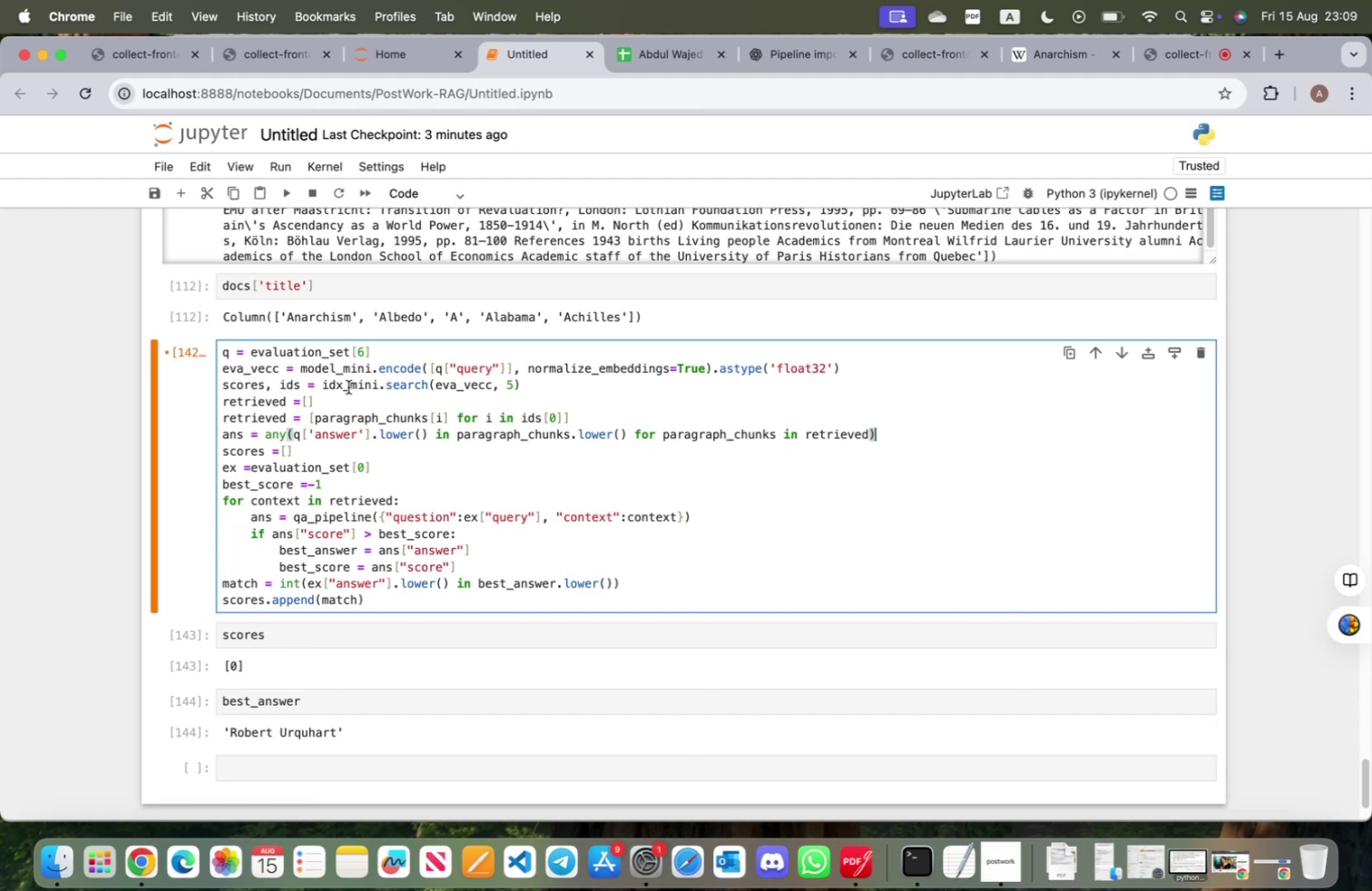 
wait(14.72)
 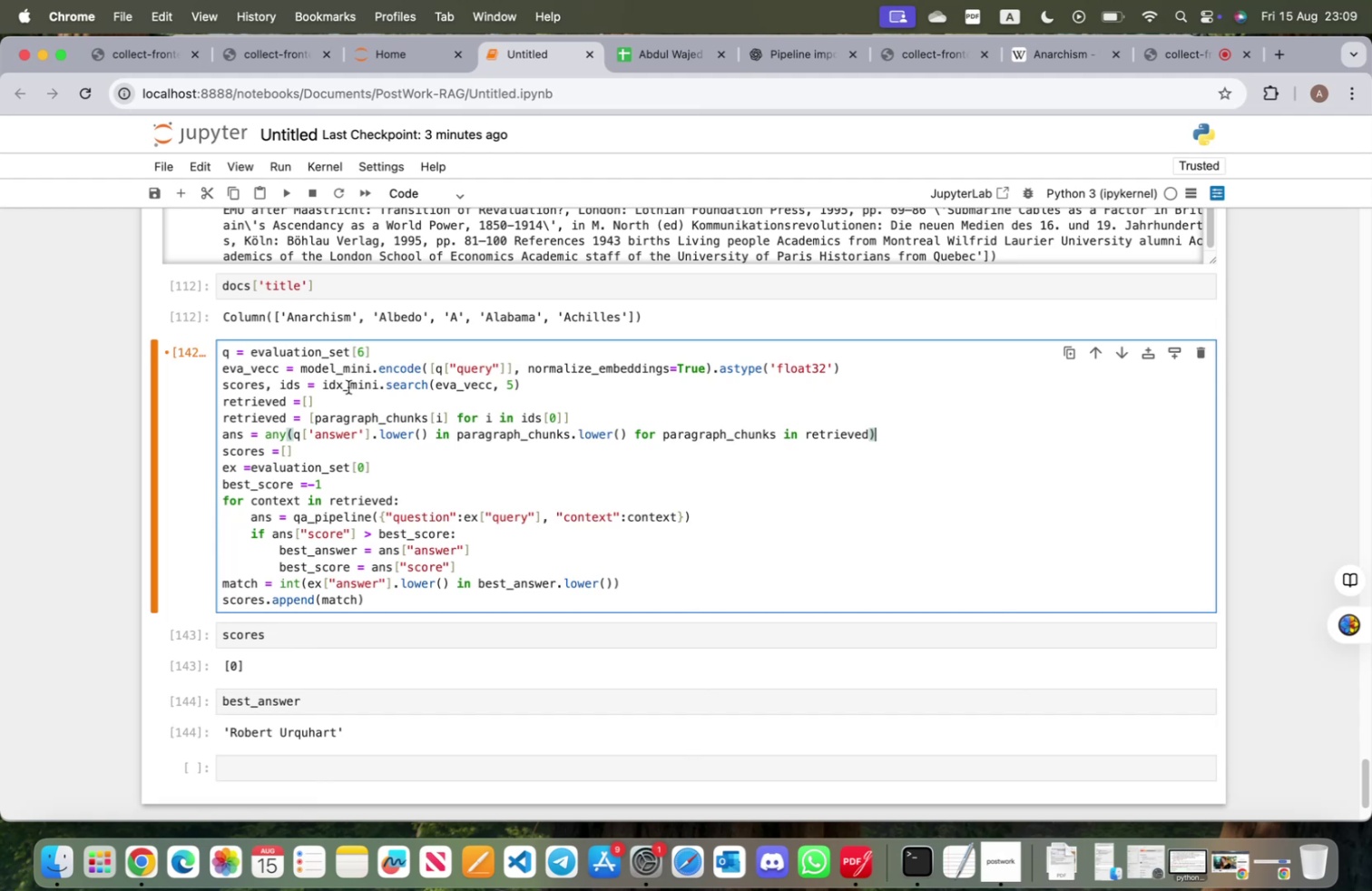 
left_click_drag(start_coordinate=[309, 448], to_coordinate=[224, 444])
 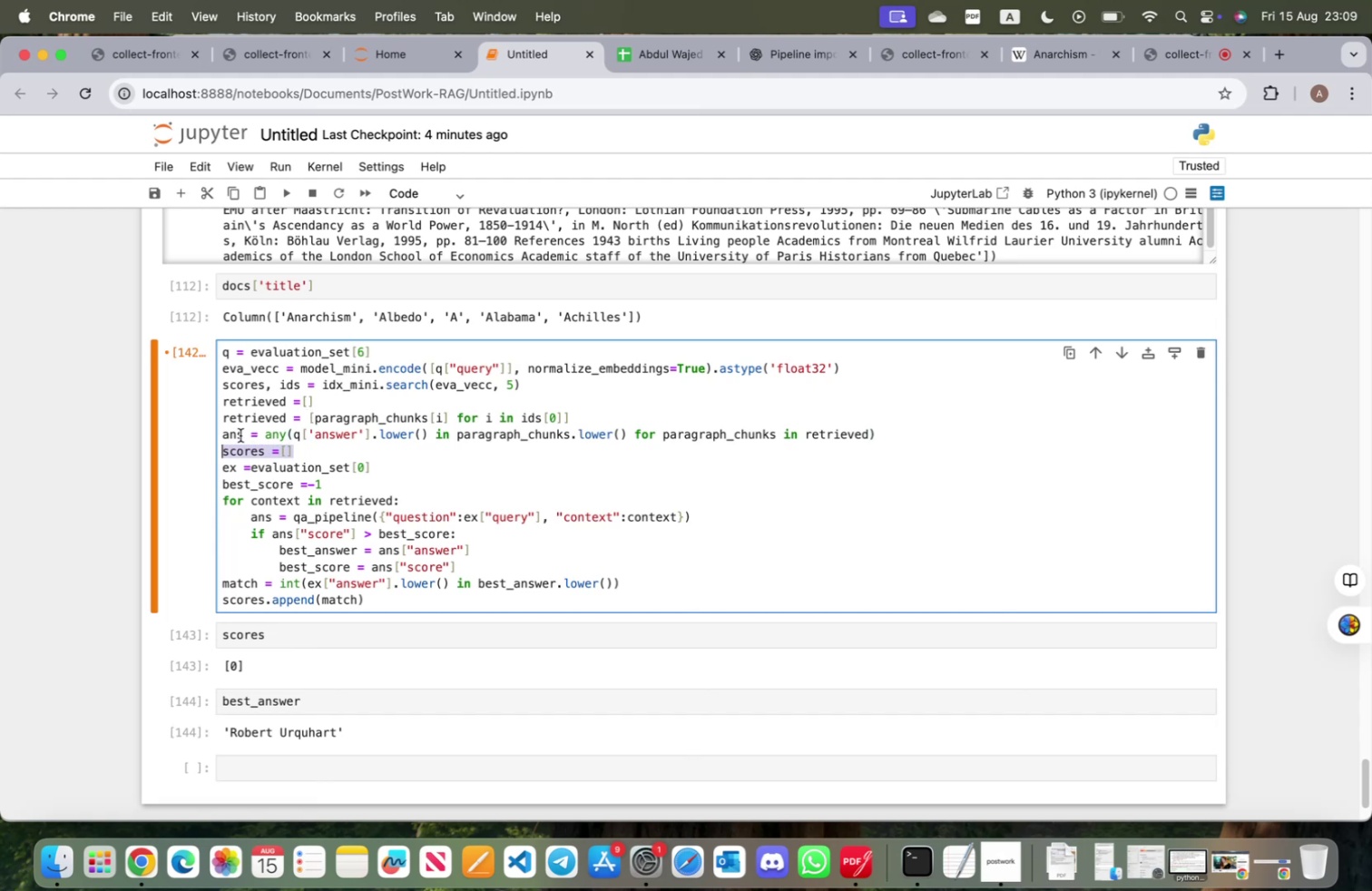 
key(Meta+CommandLeft)
 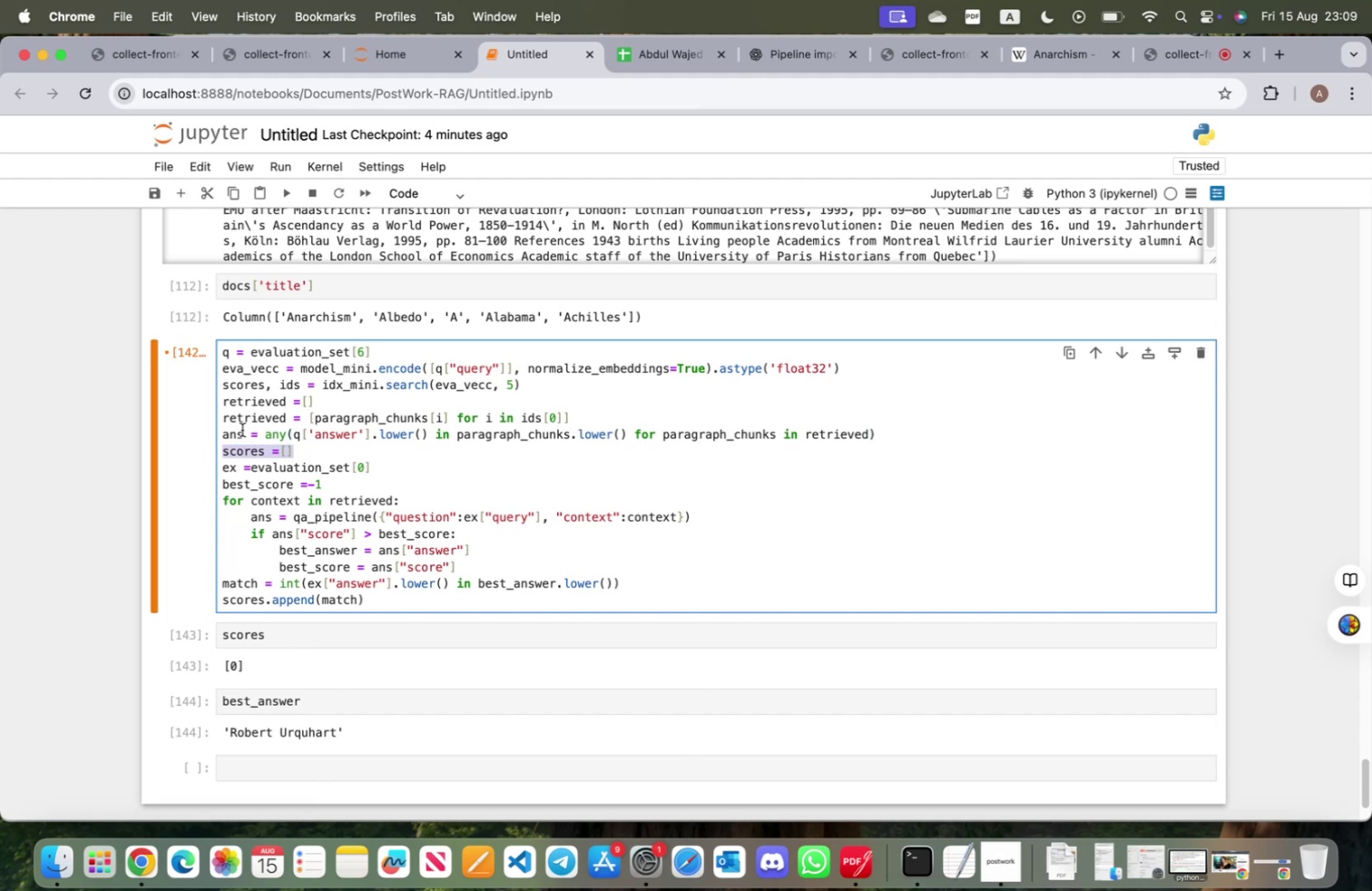 
key(Meta+X)
 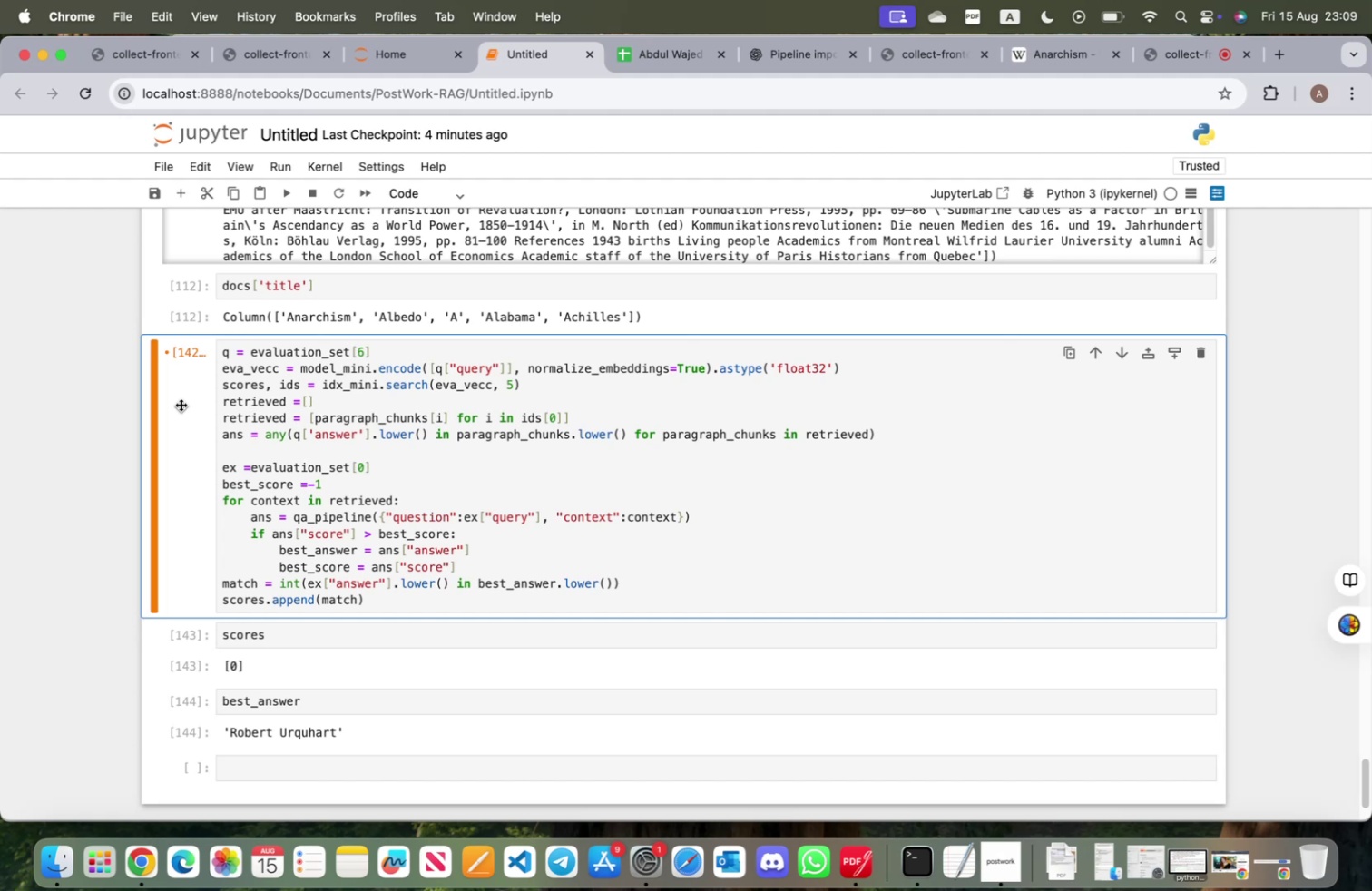 
key(A)
 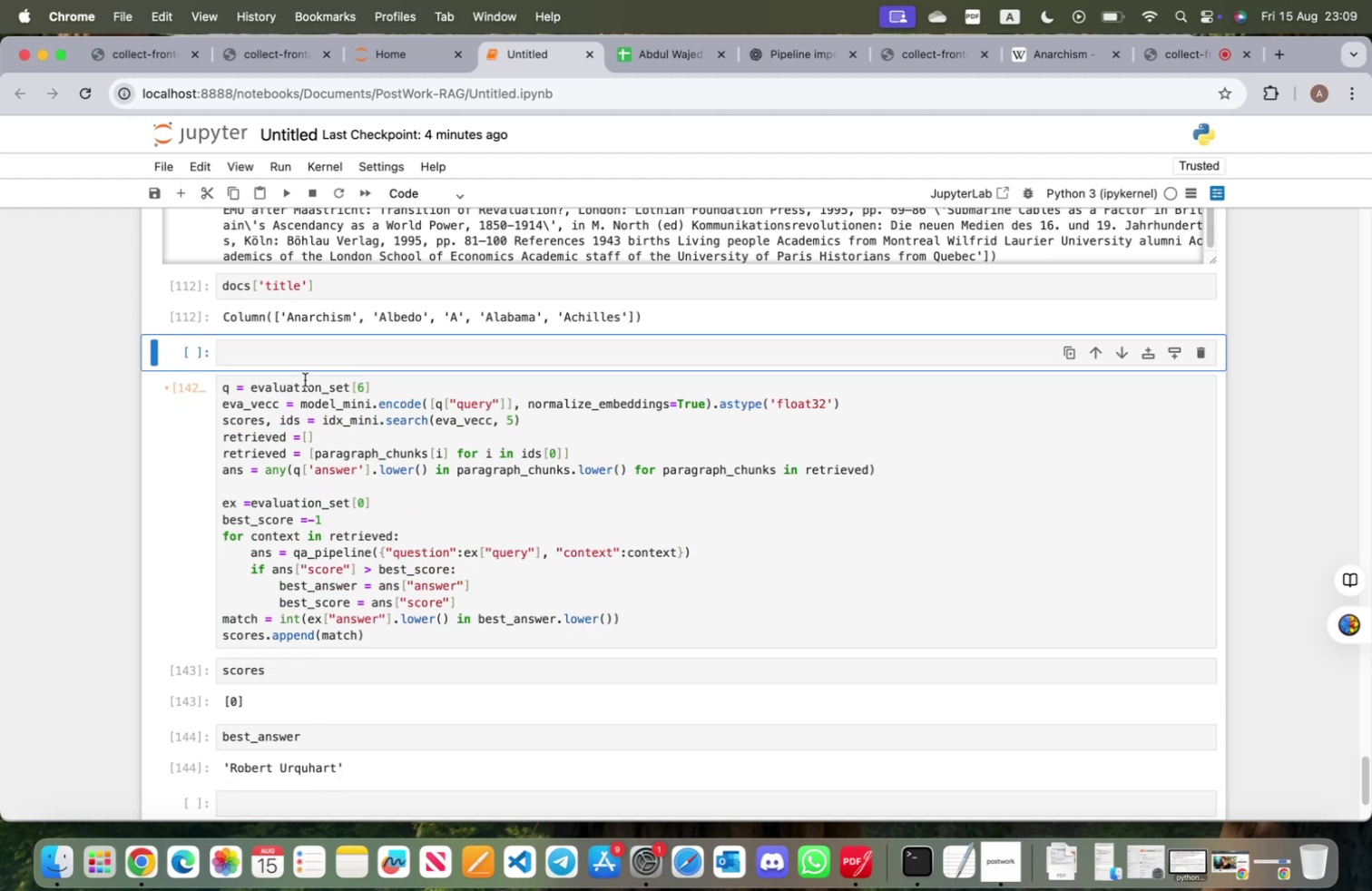 
left_click([280, 356])
 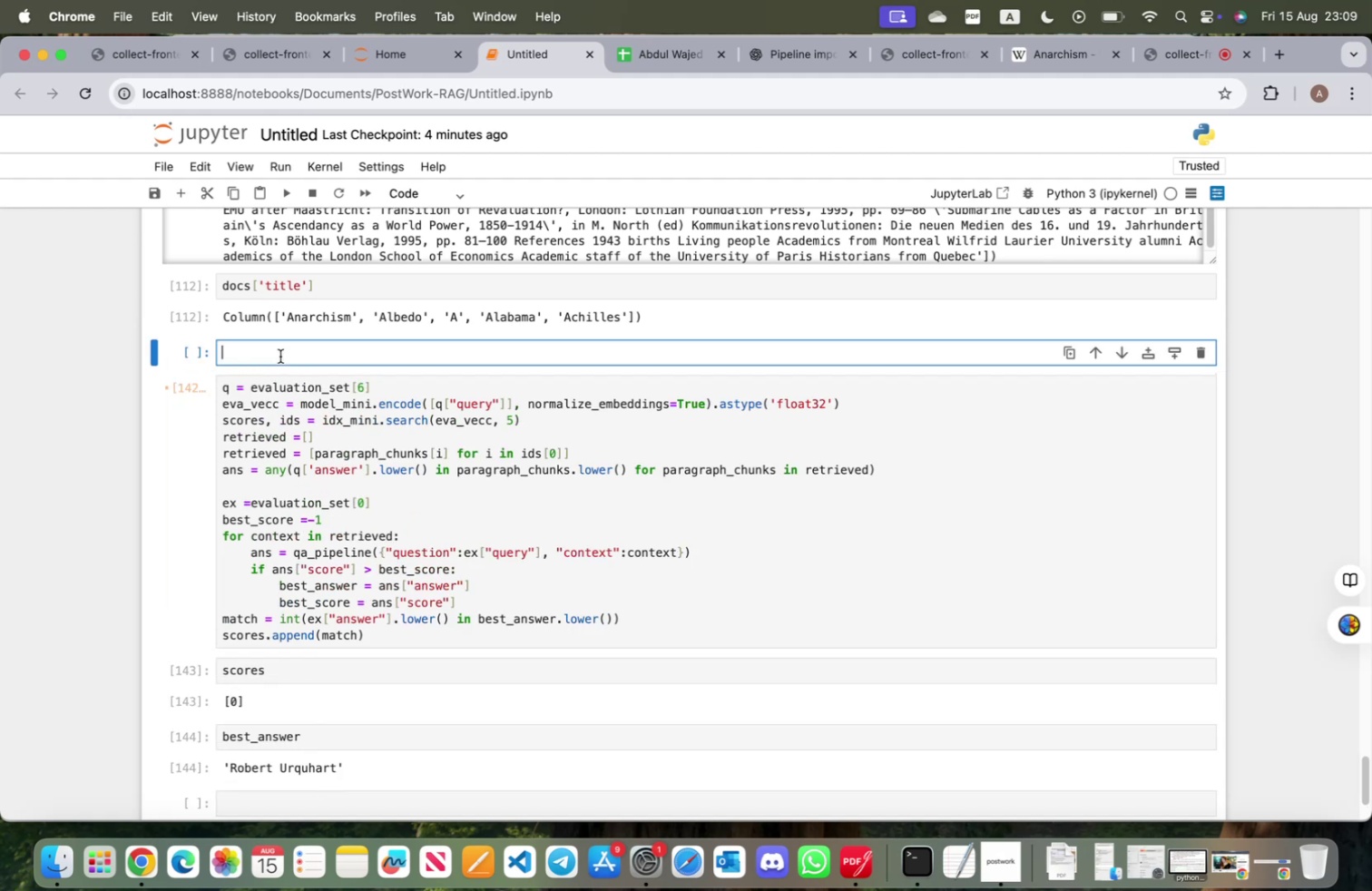 
key(Meta+V)
 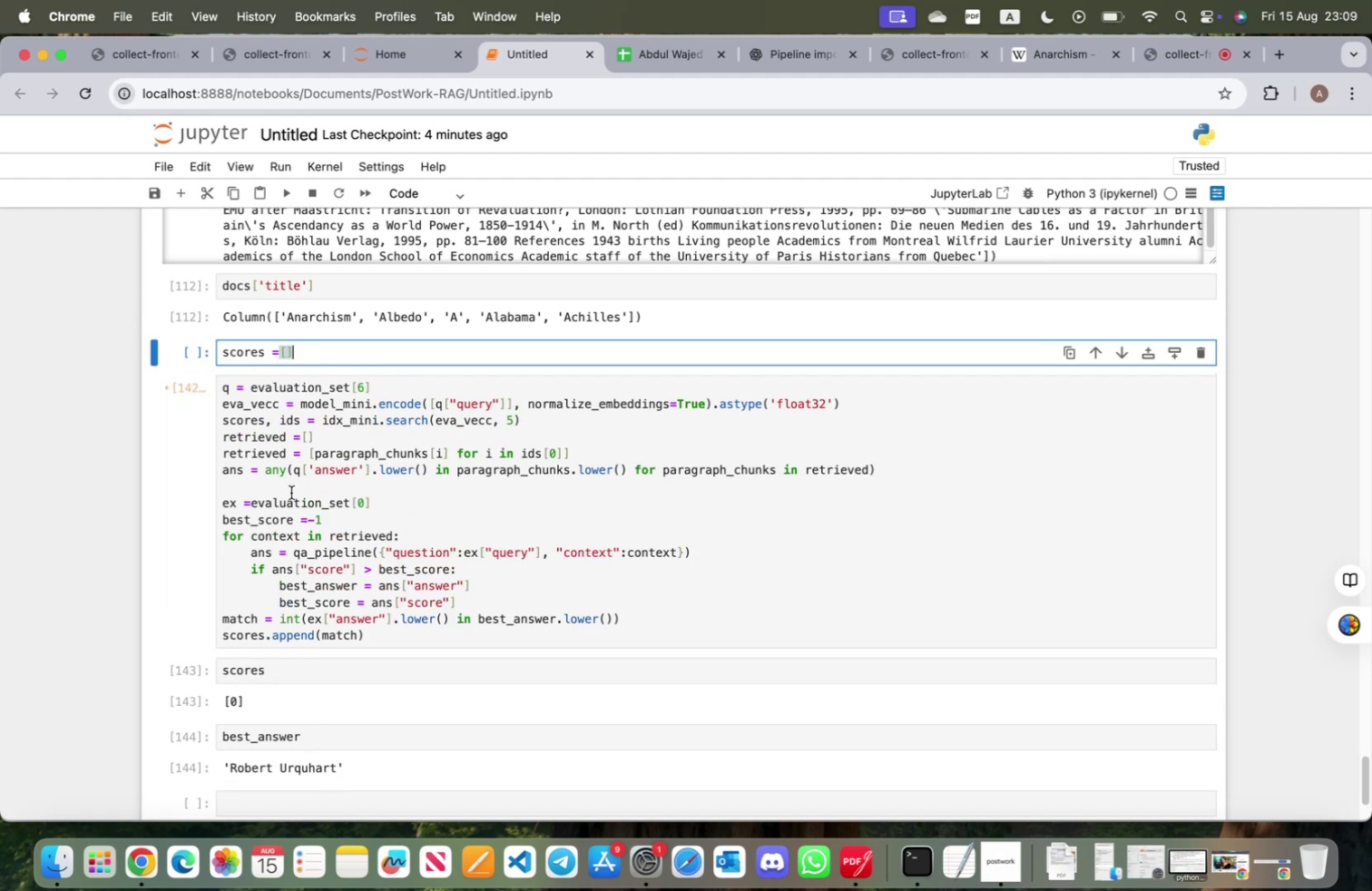 
left_click([275, 486])
 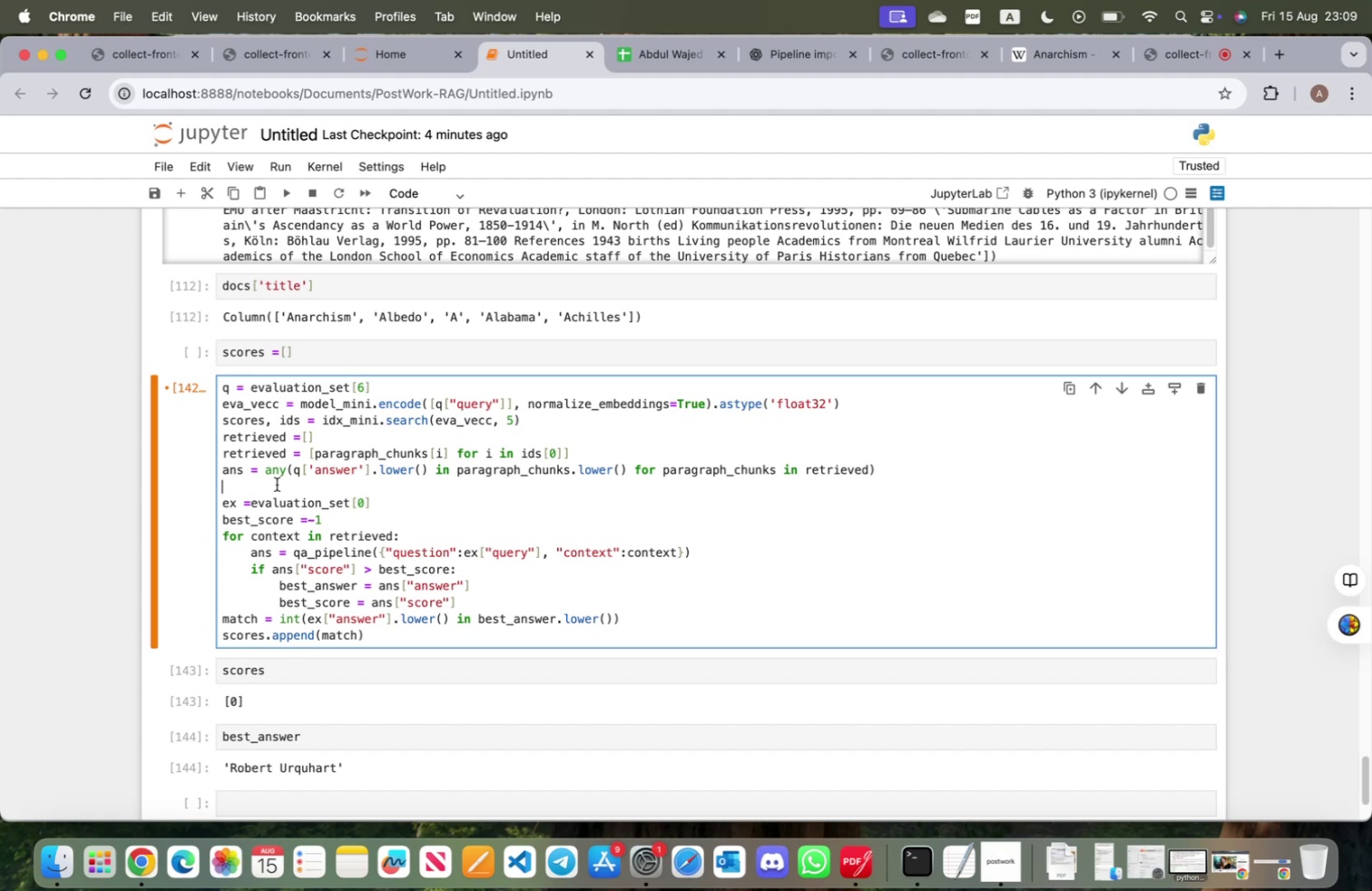 
key(Backspace)
 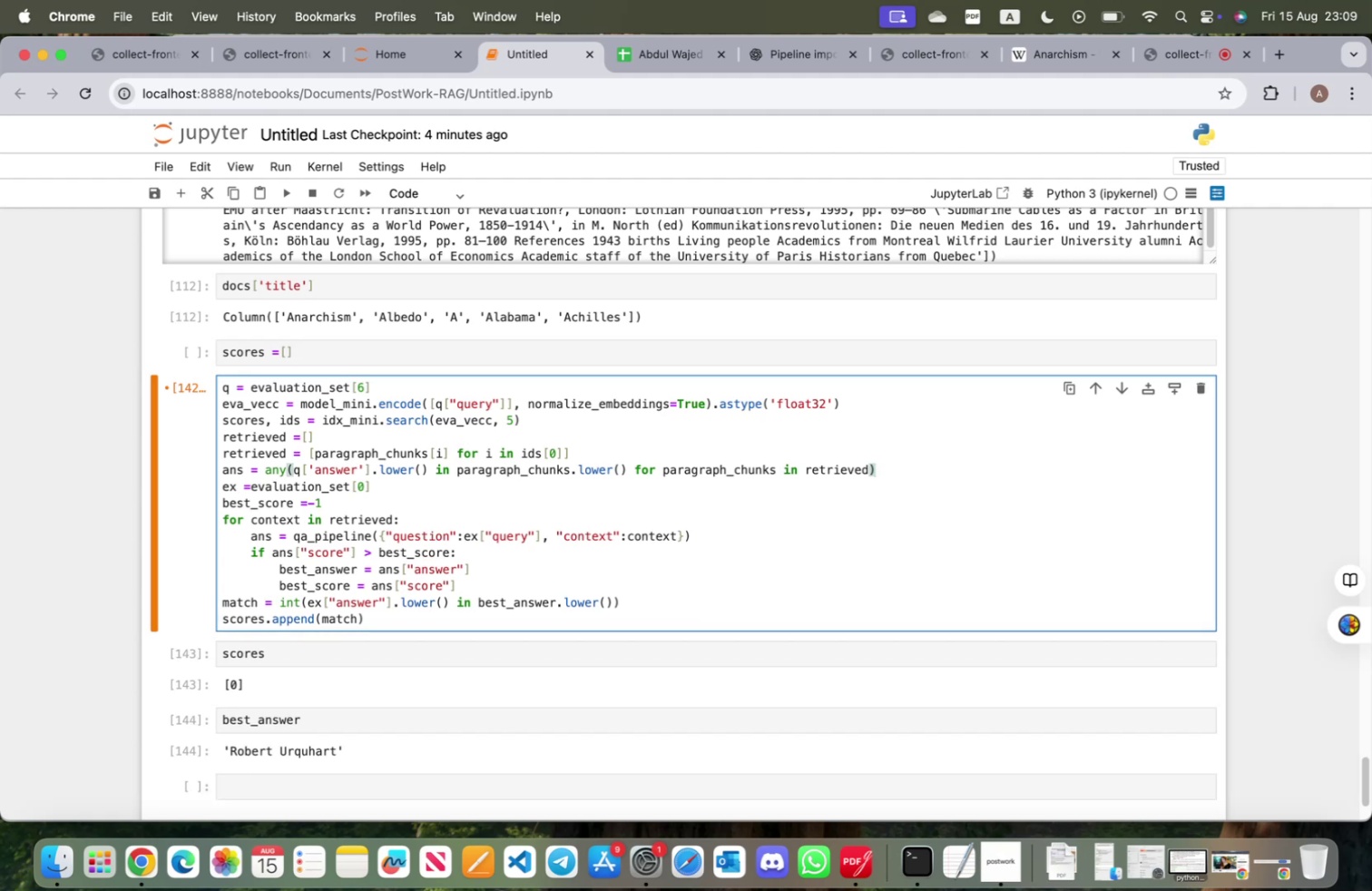 
wait(10.68)
 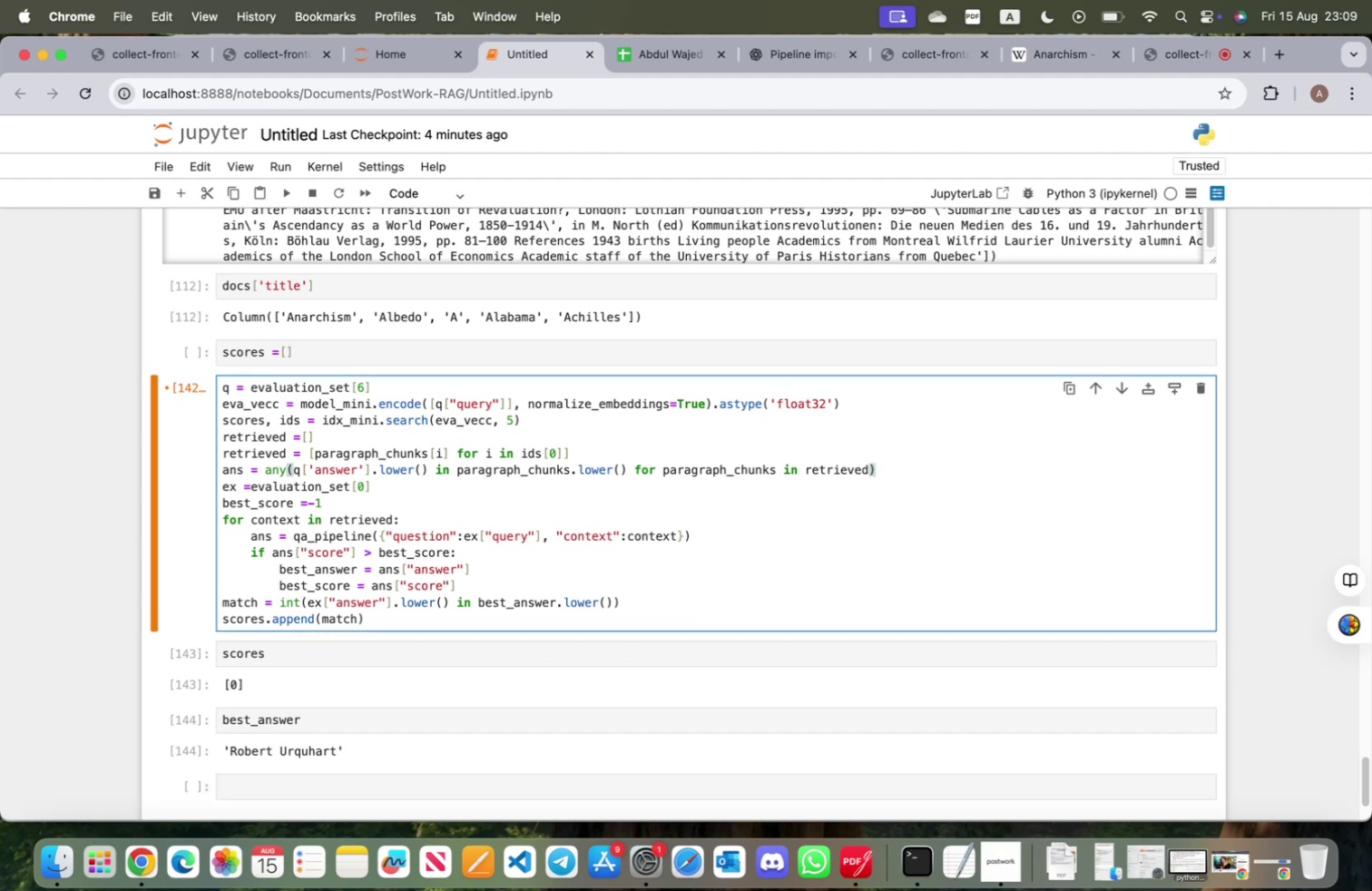 
left_click([365, 387])
 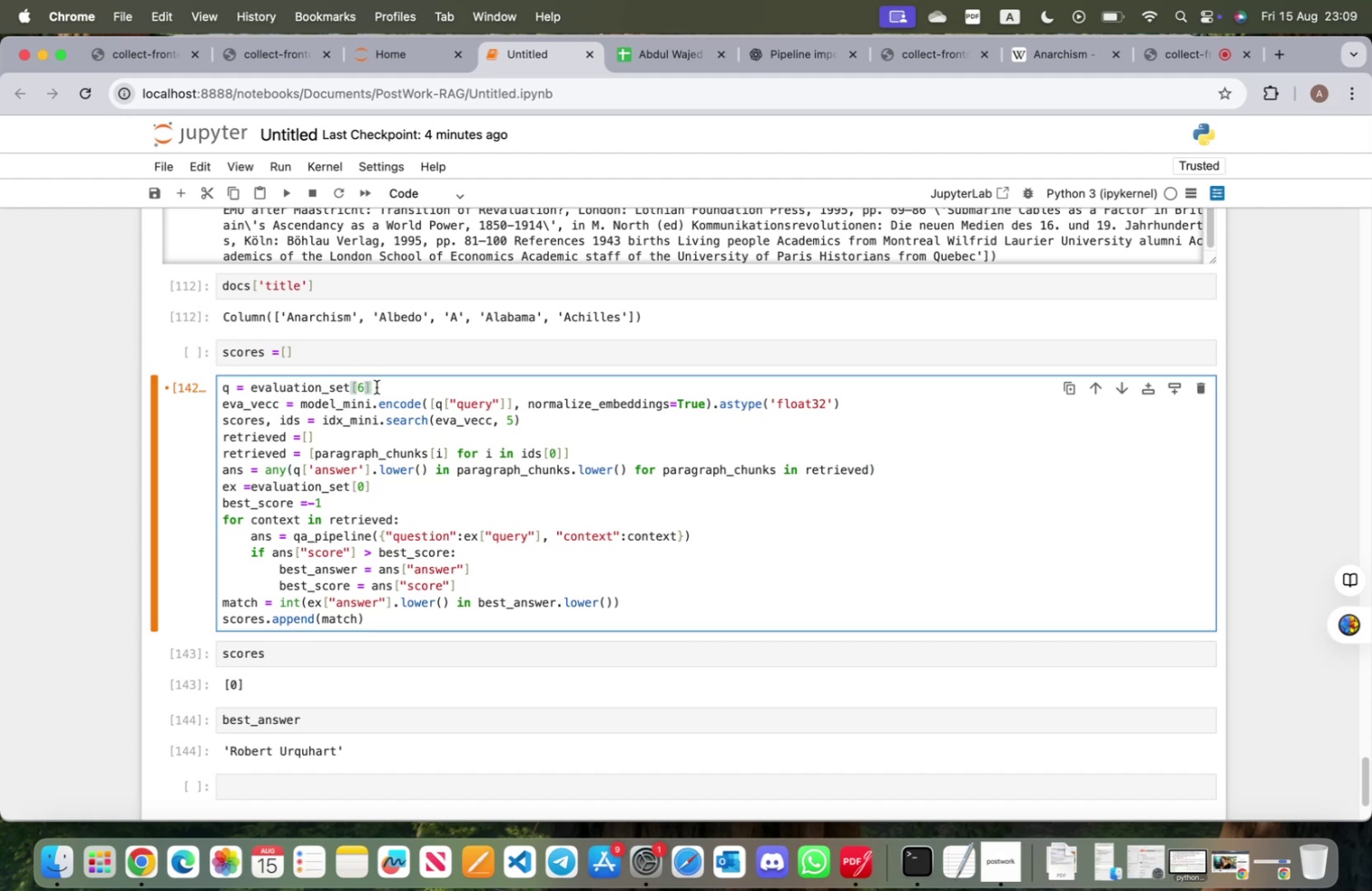 
key(Backspace)
 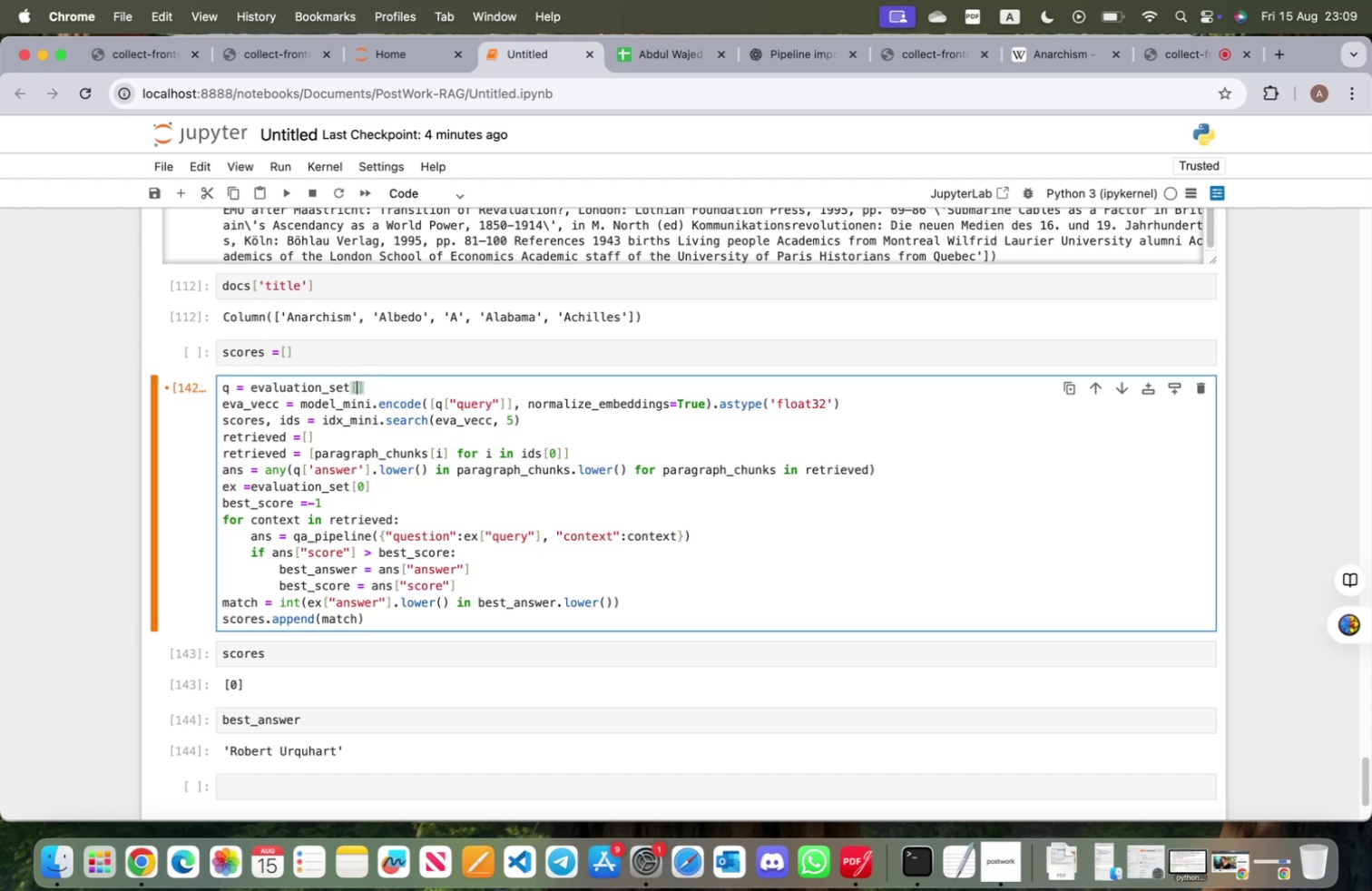 
key(1)
 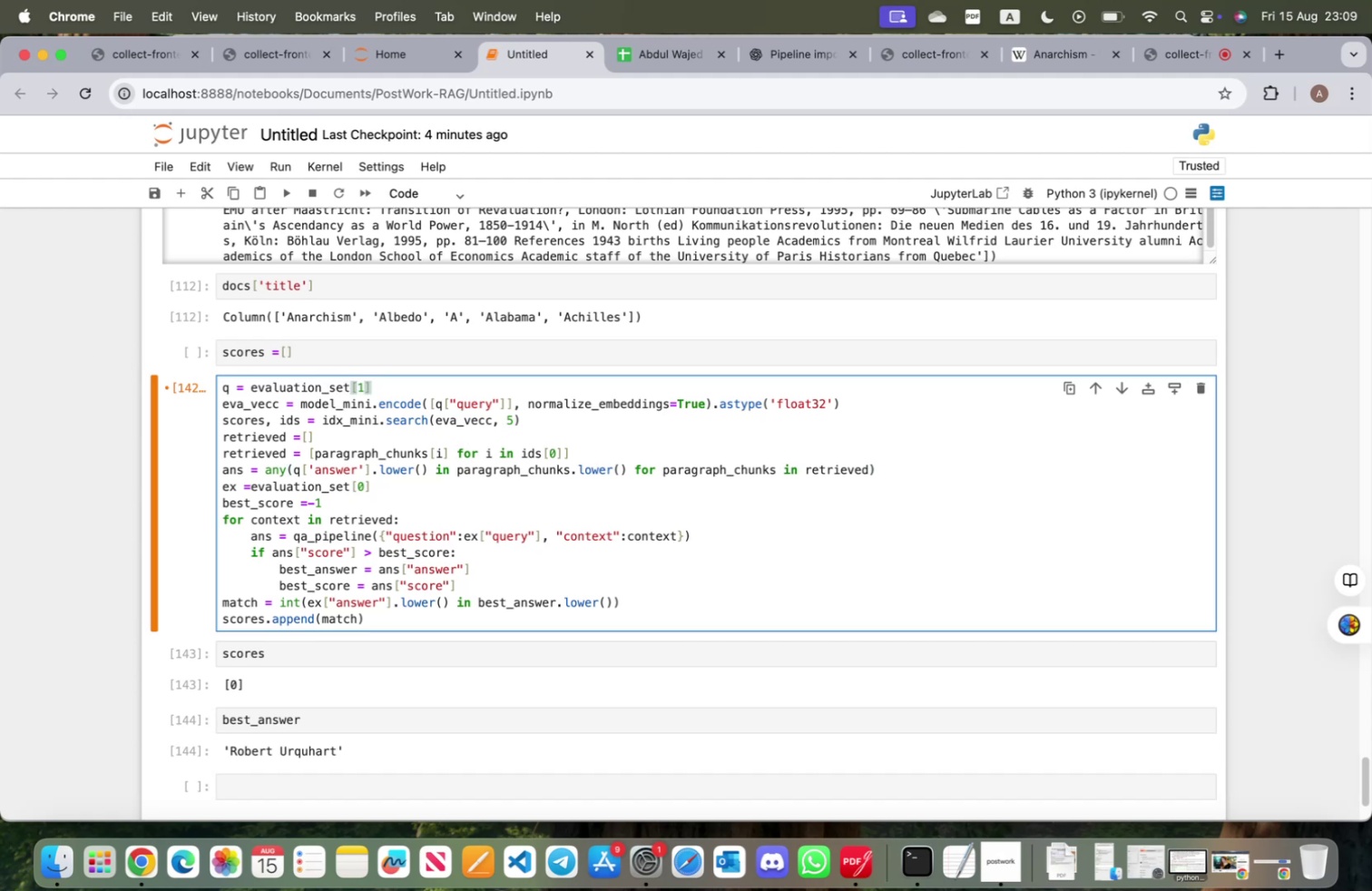 
key(Backspace)
 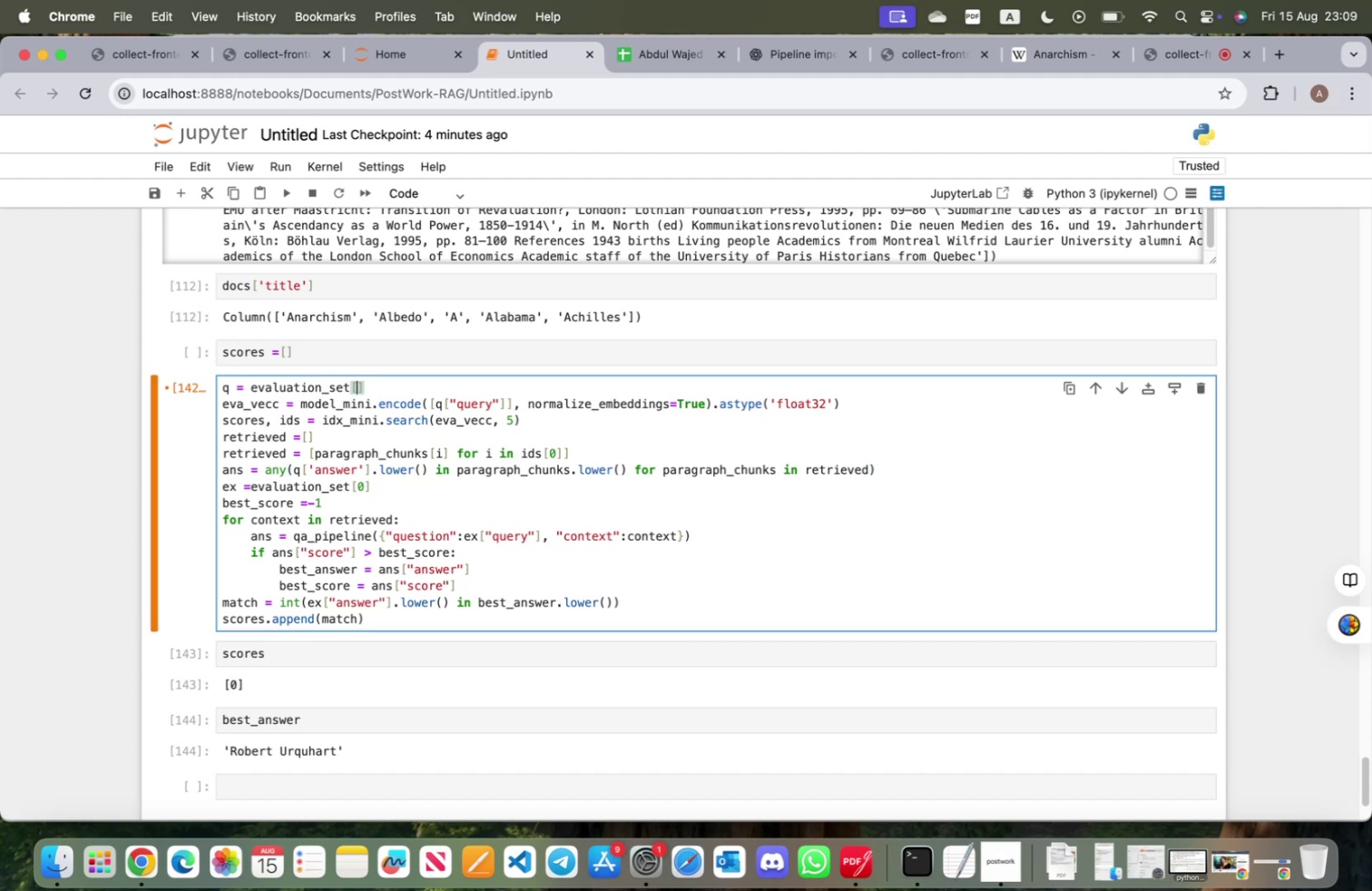 
key(0)
 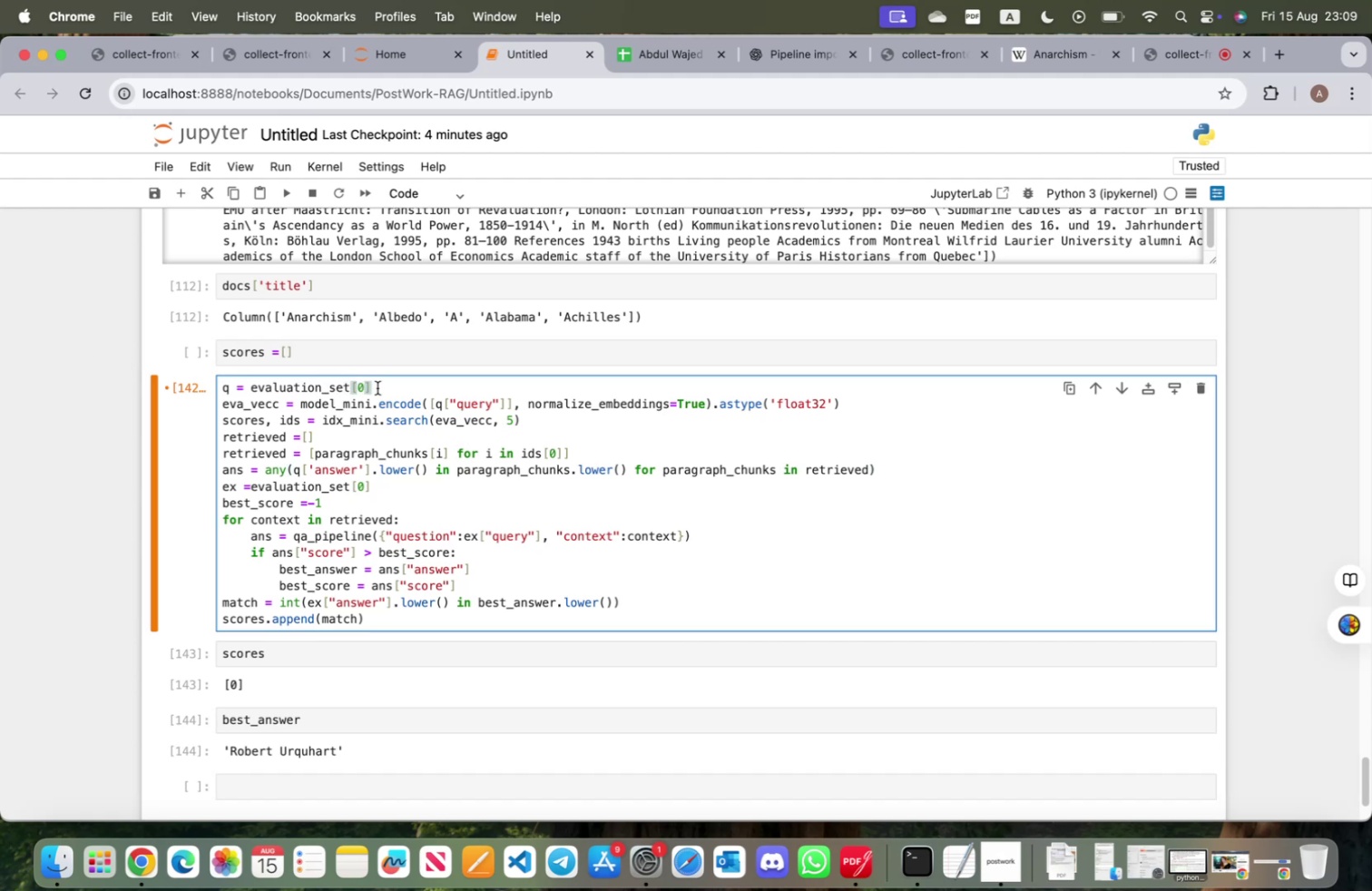 
key(Shift+ShiftRight)
 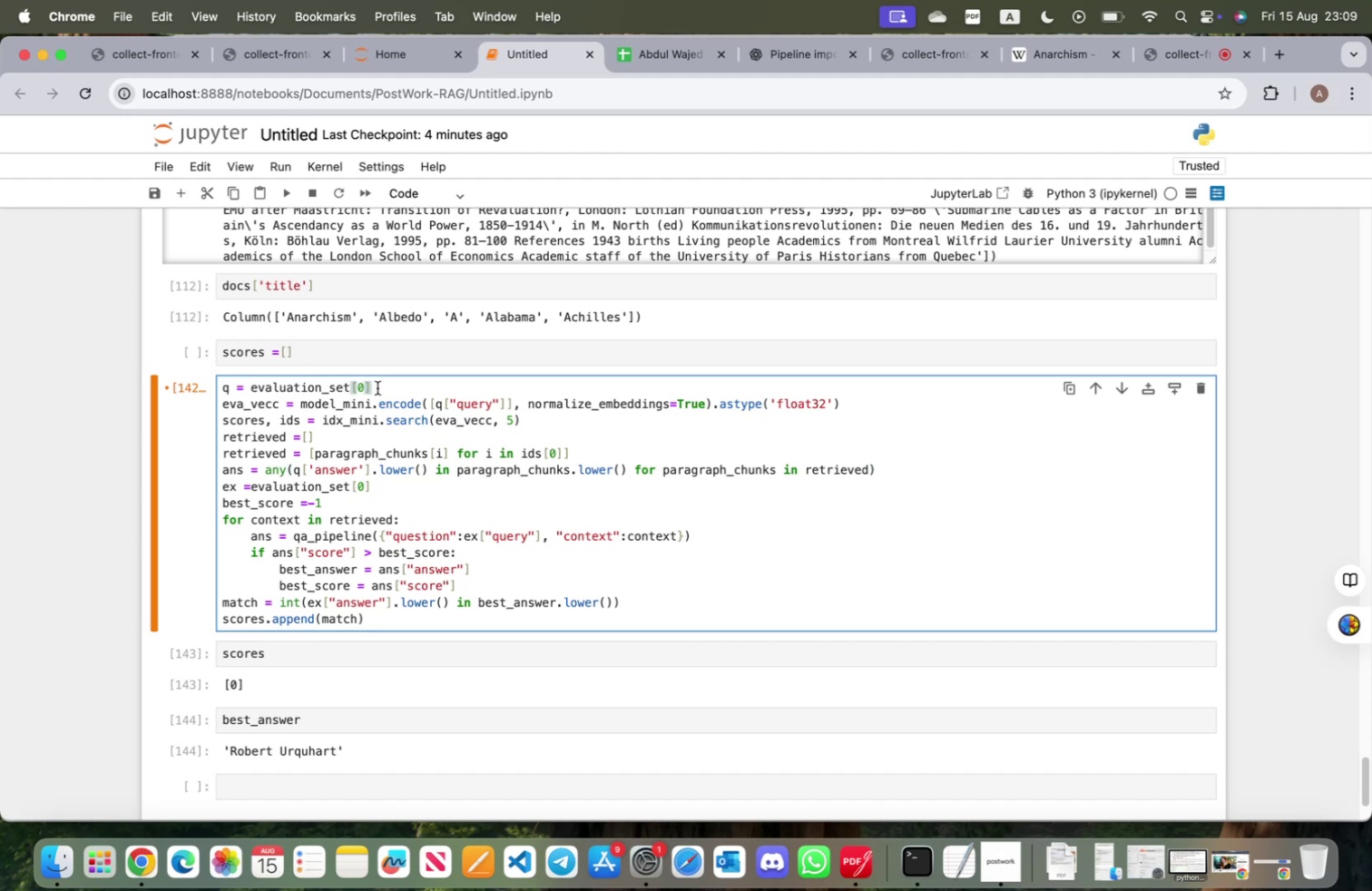 
key(Shift+Enter)
 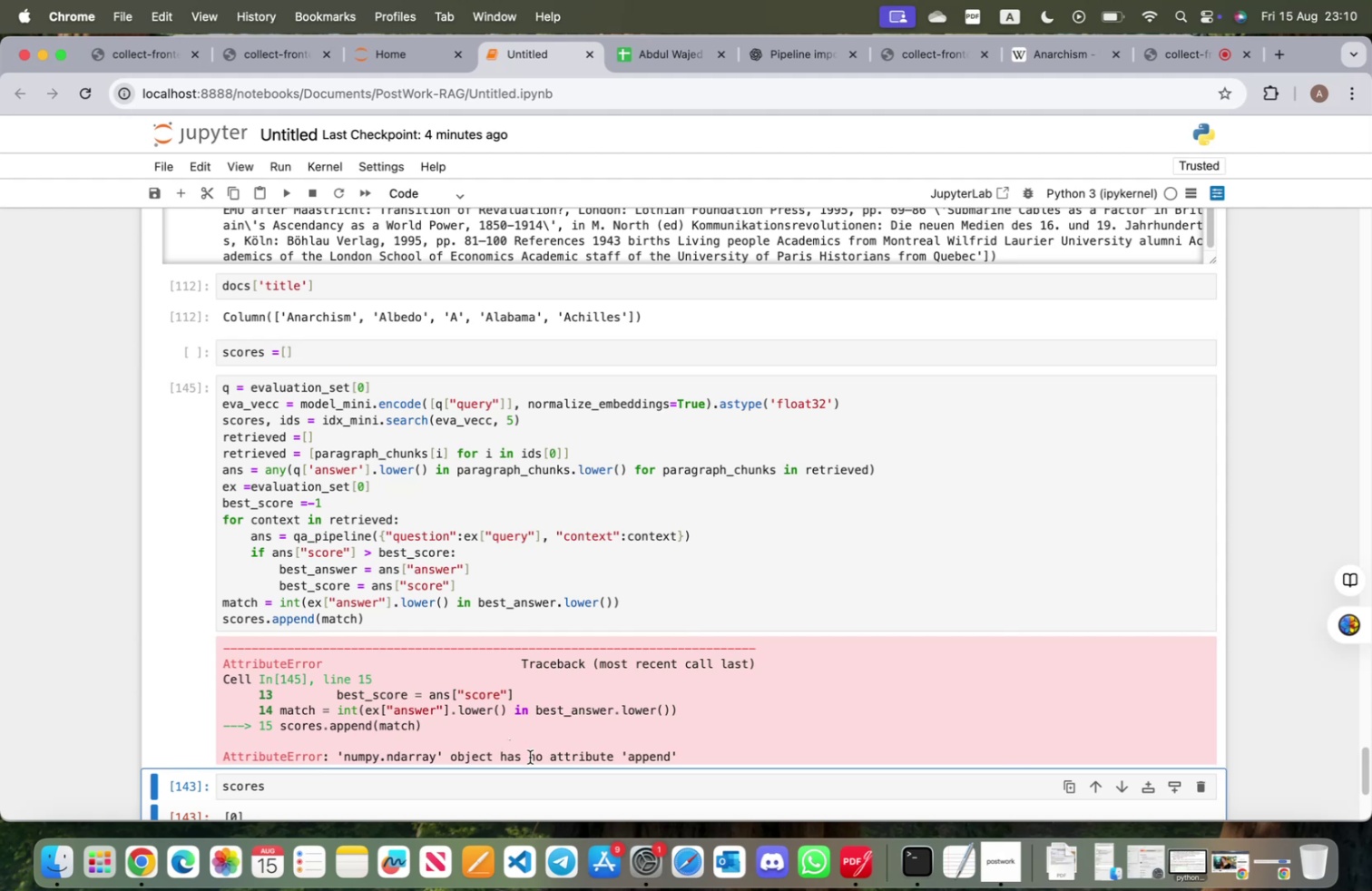 
wait(10.73)
 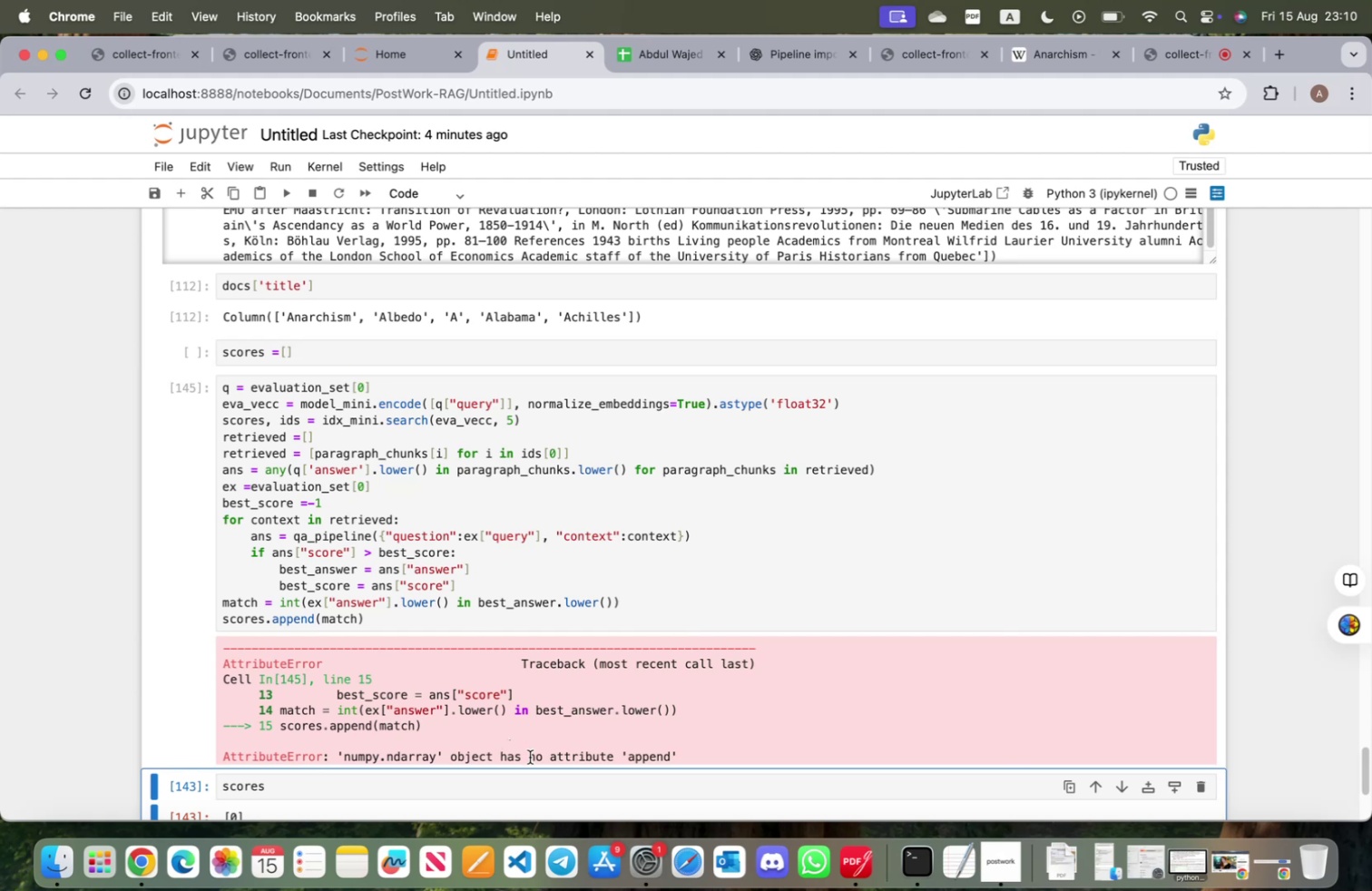 
left_click([316, 342])
 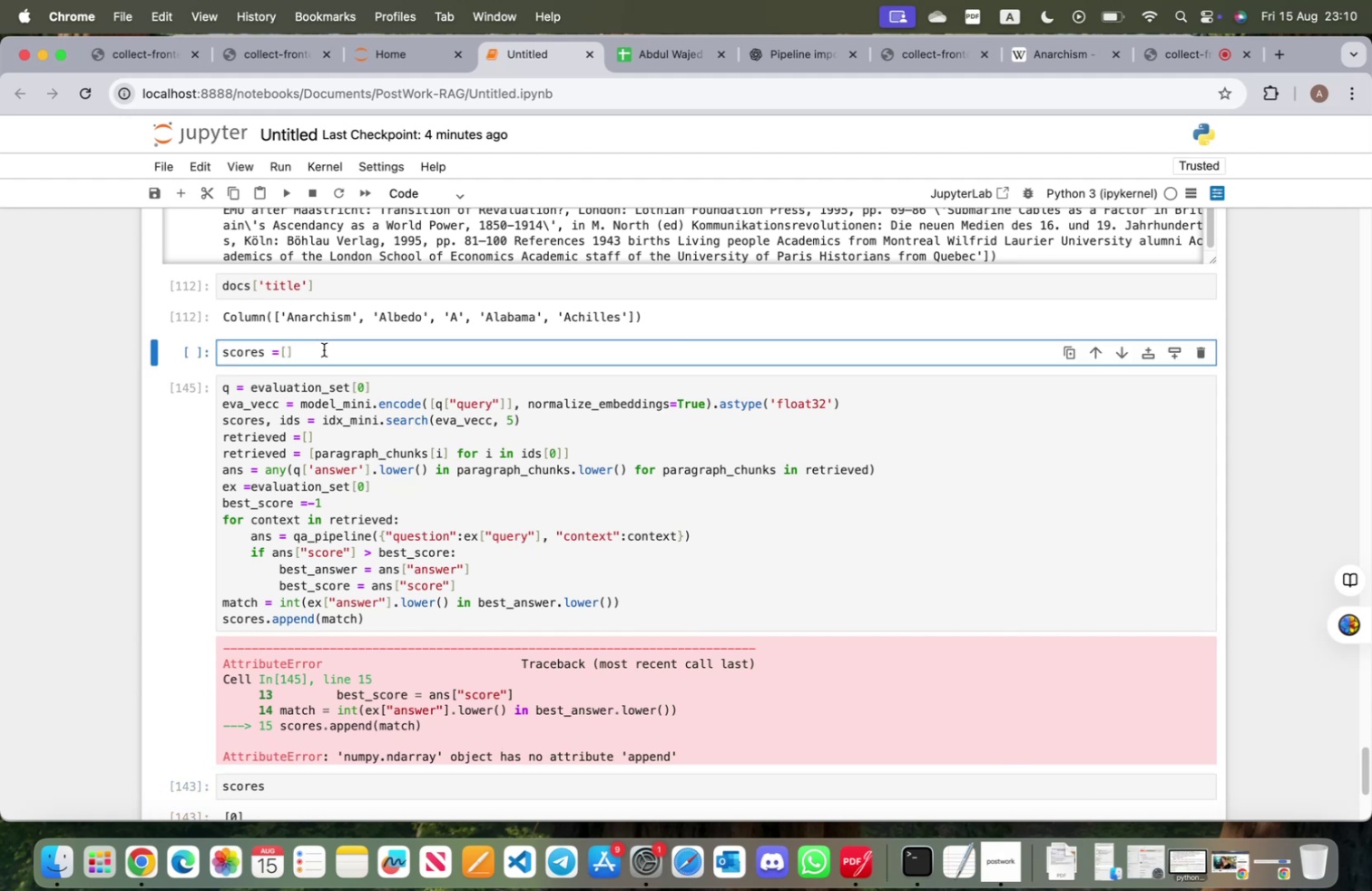 
left_click([325, 350])
 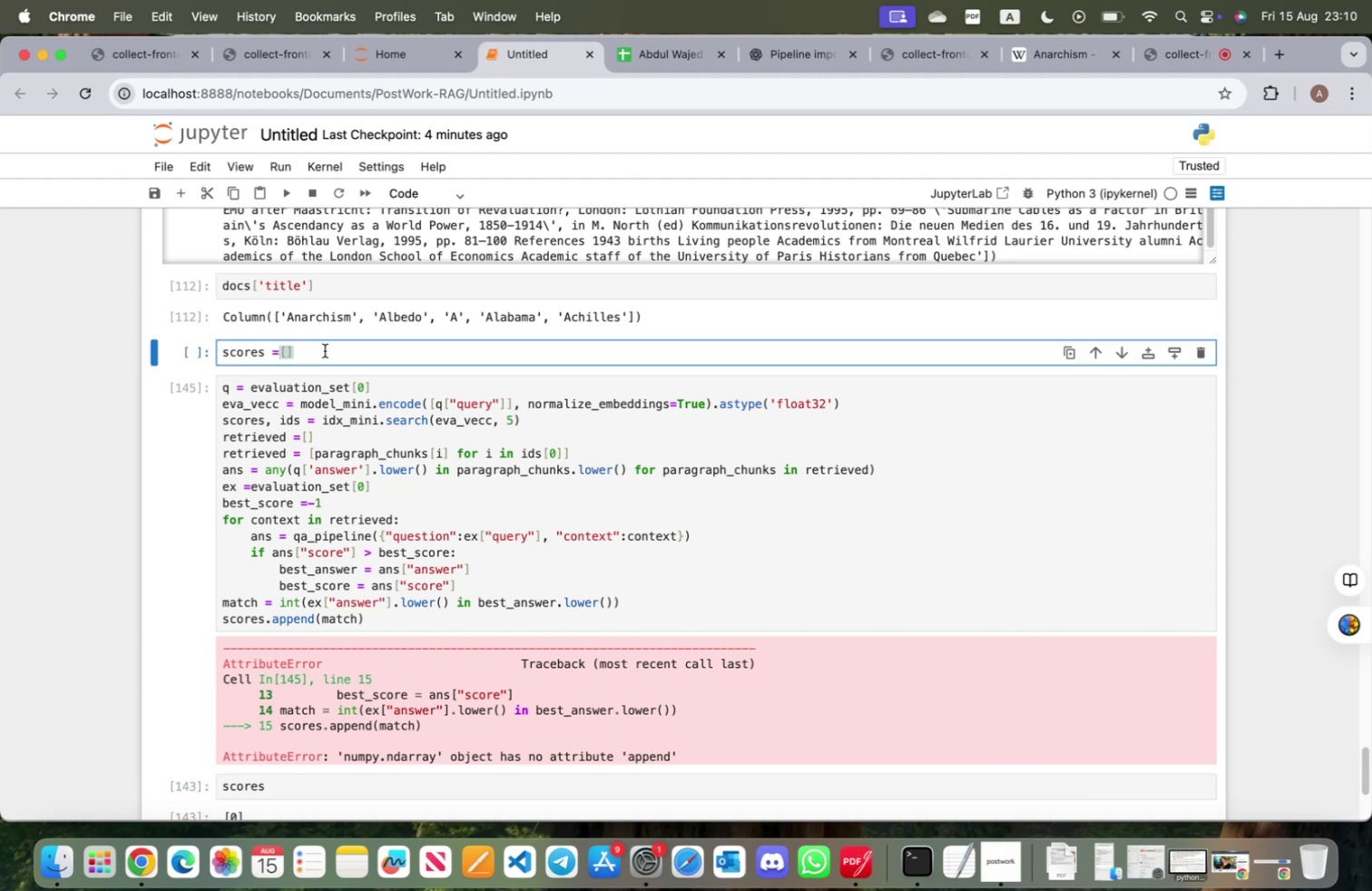 
key(Shift+ShiftRight)
 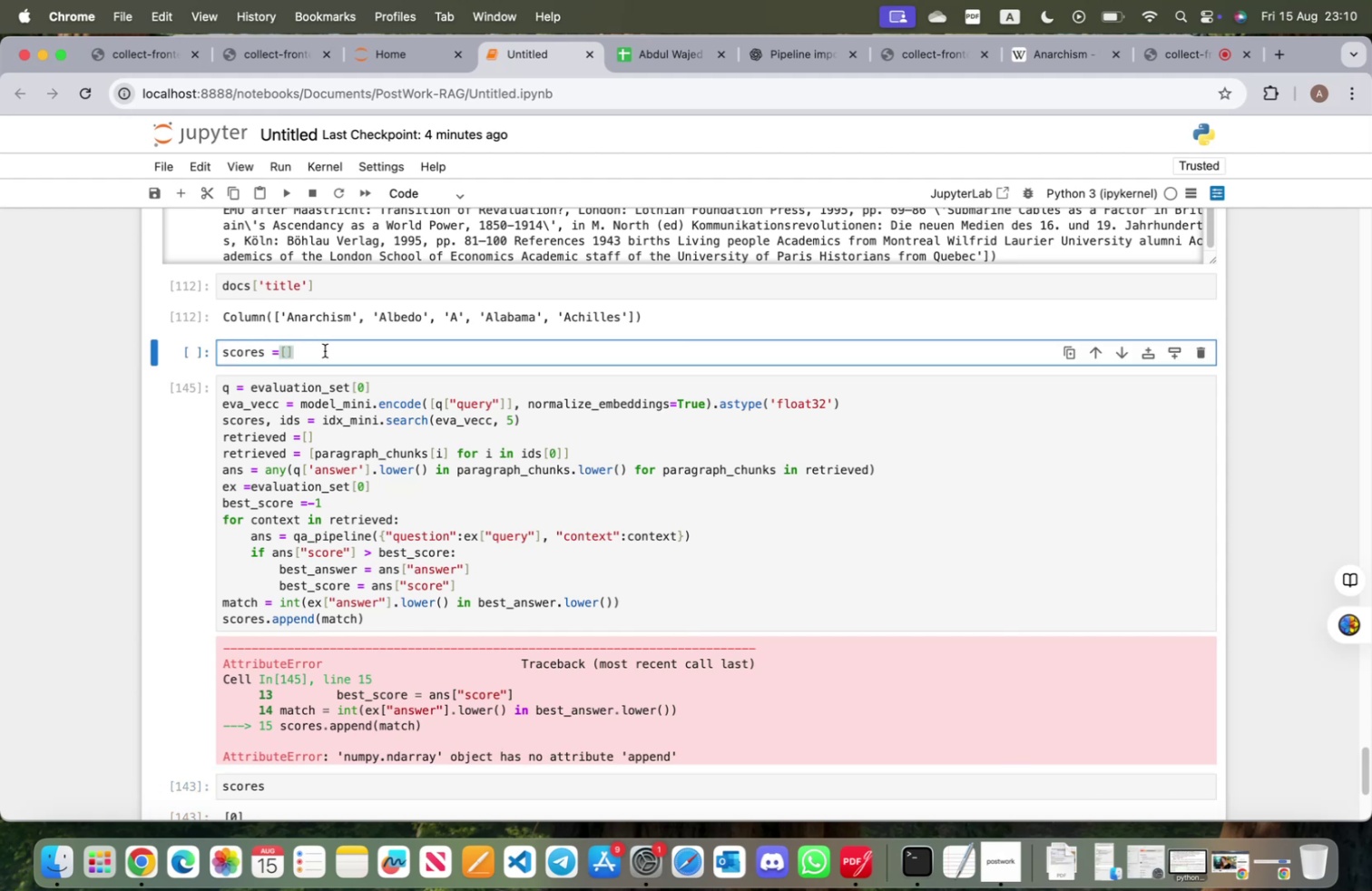 
key(Shift+Enter)
 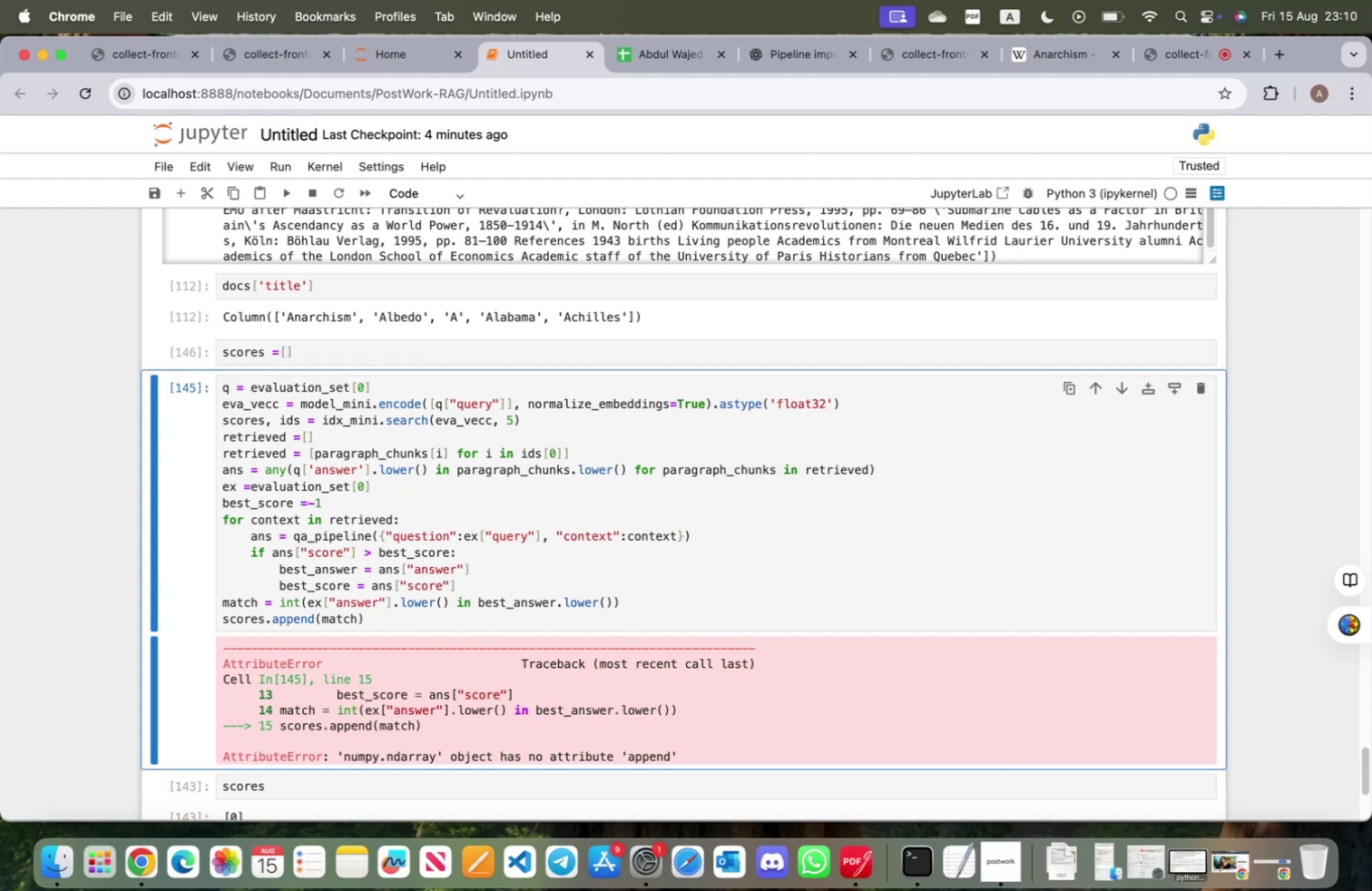 
key(Shift+ShiftRight)
 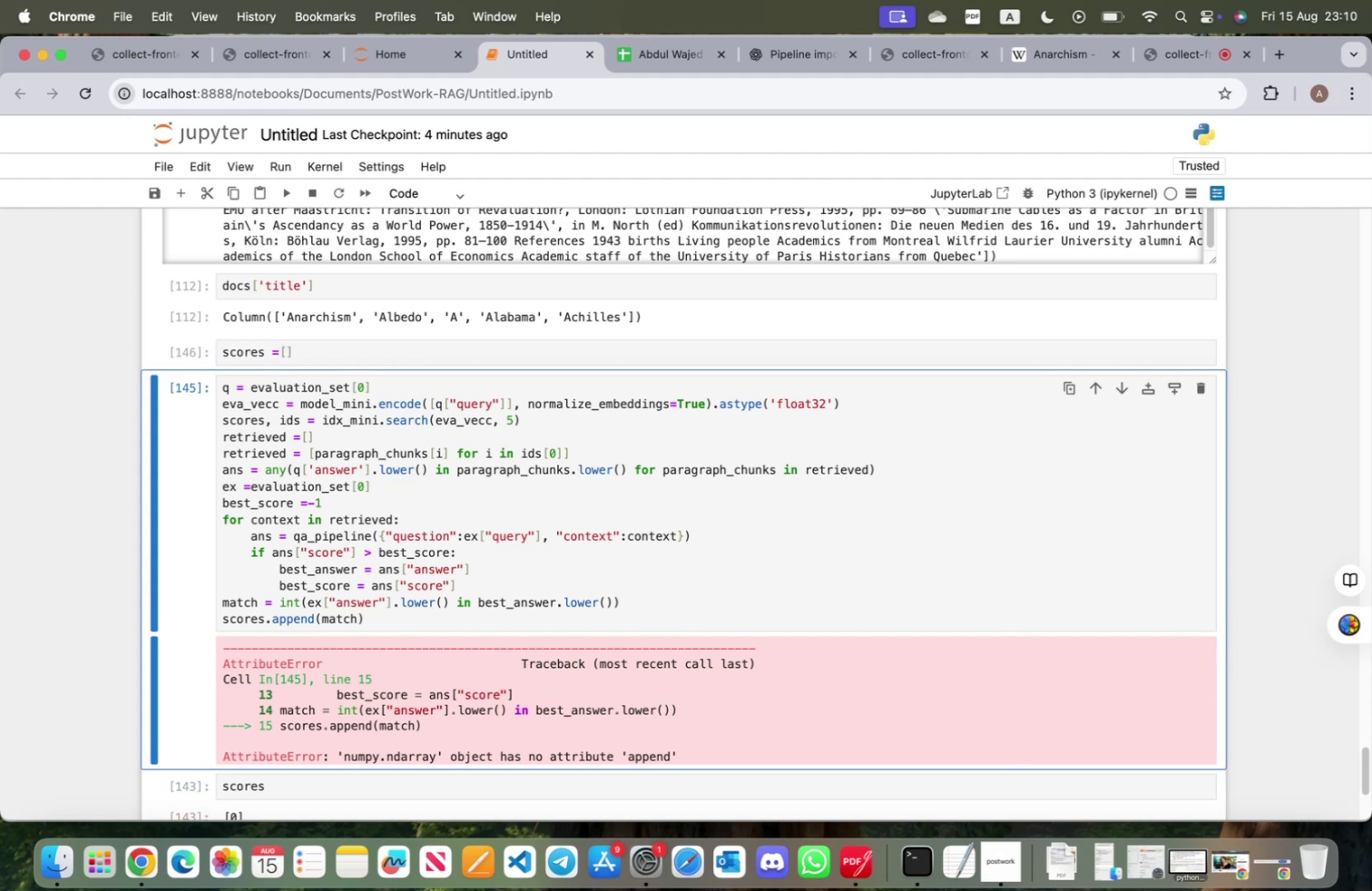 
key(Shift+Enter)
 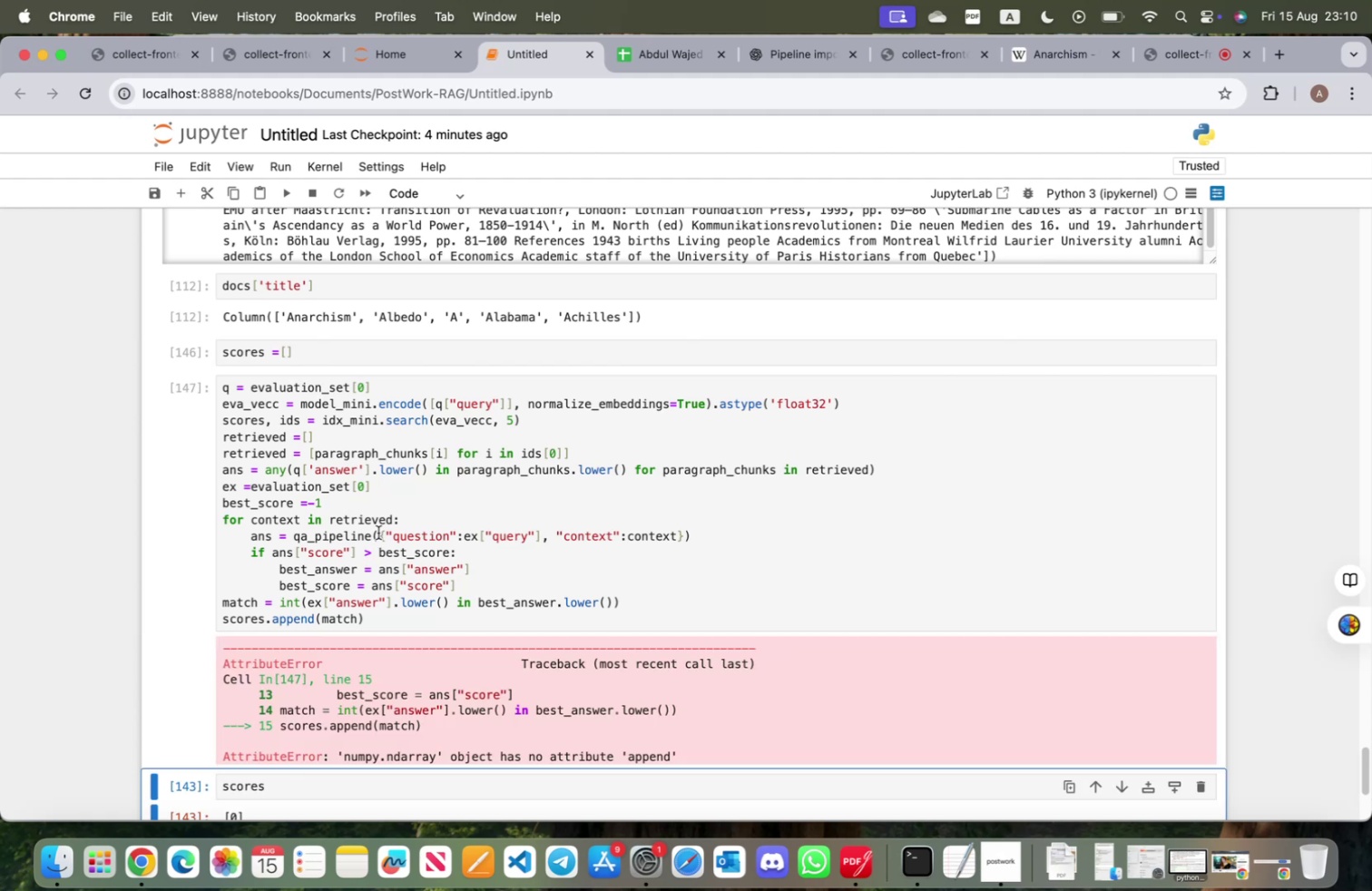 
wait(7.29)
 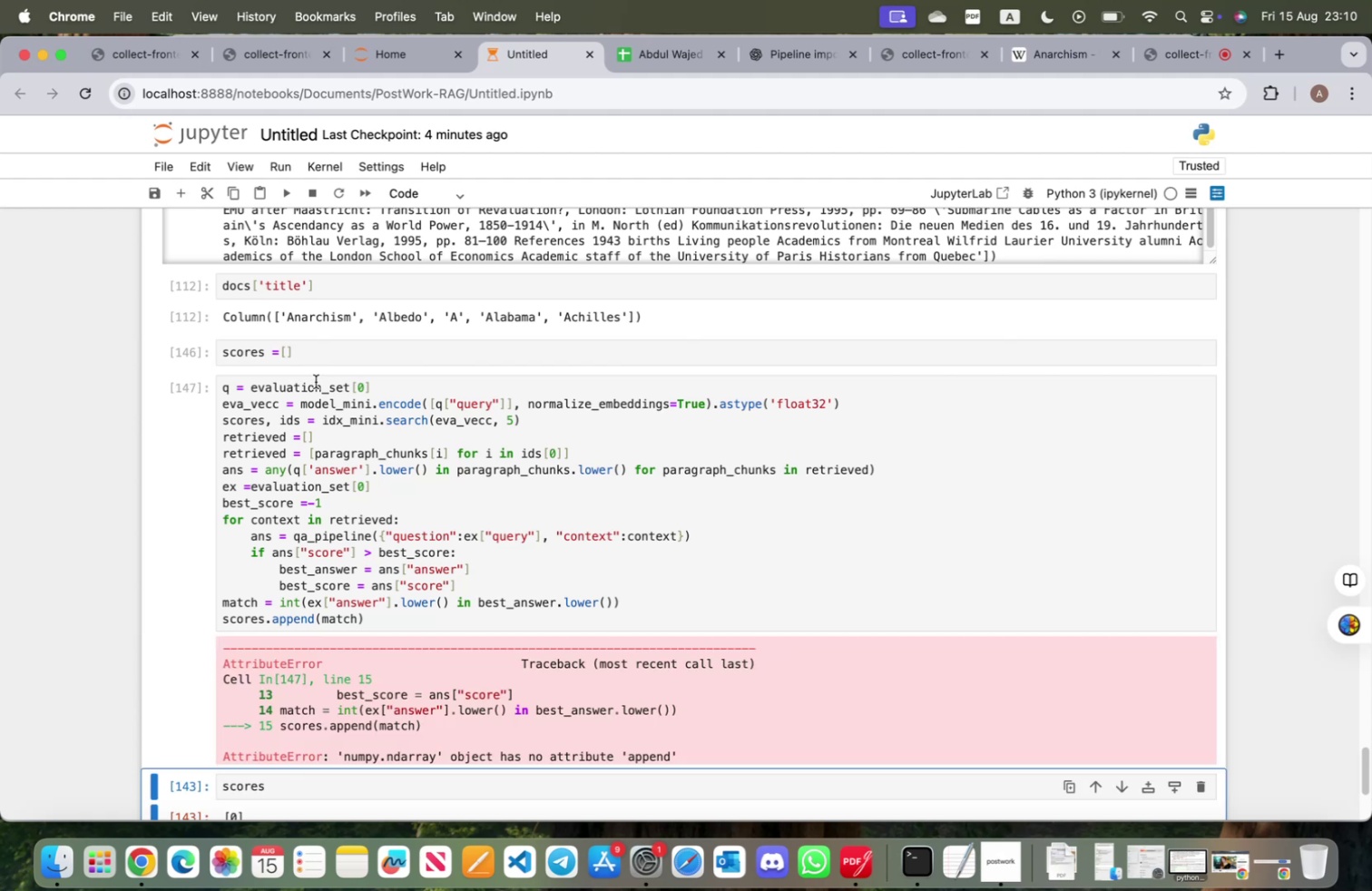 
scroll: coordinate [386, 445], scroll_direction: up, amount: 50.0
 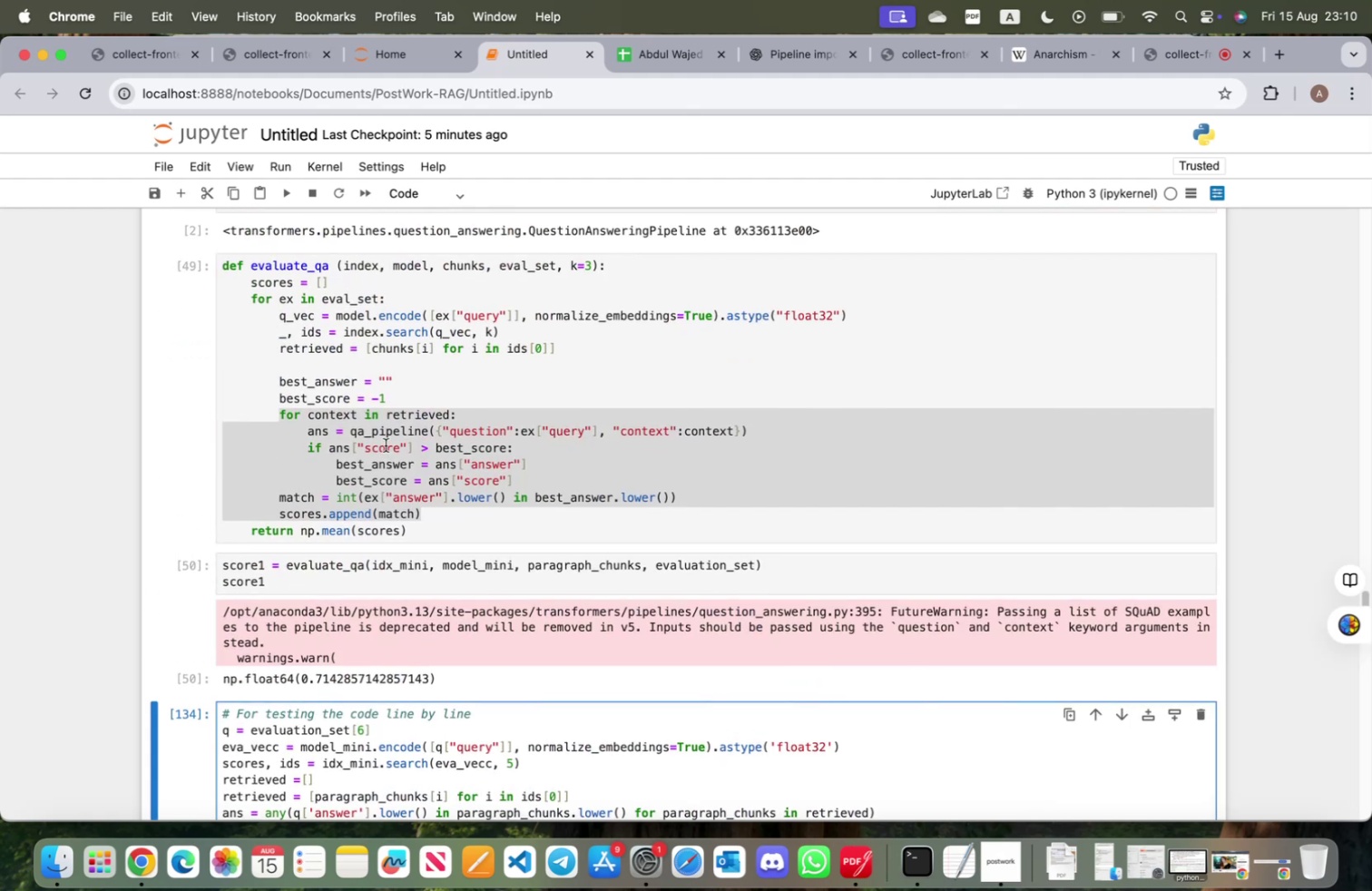 
wait(7.79)
 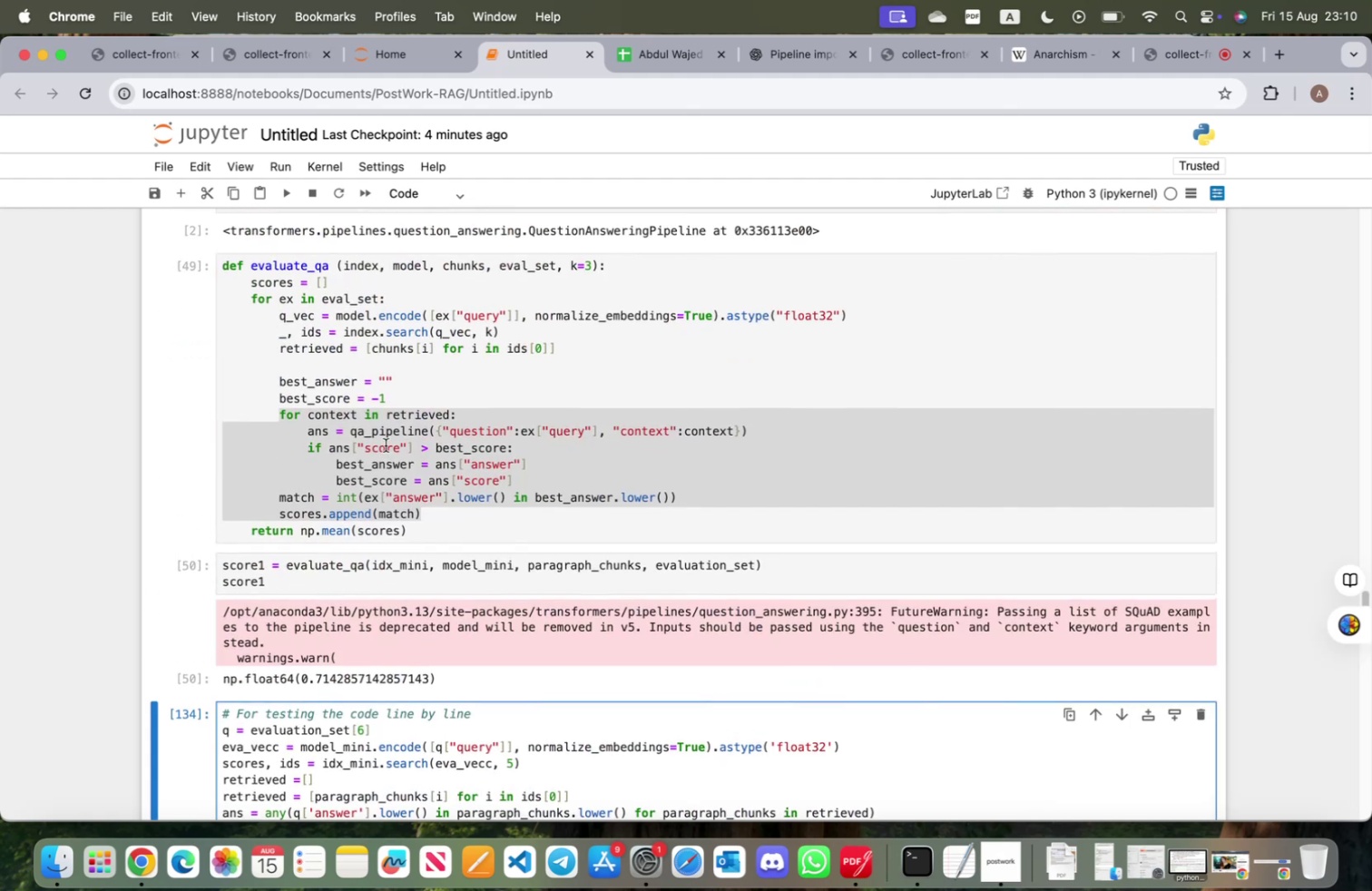 
left_click([448, 510])
 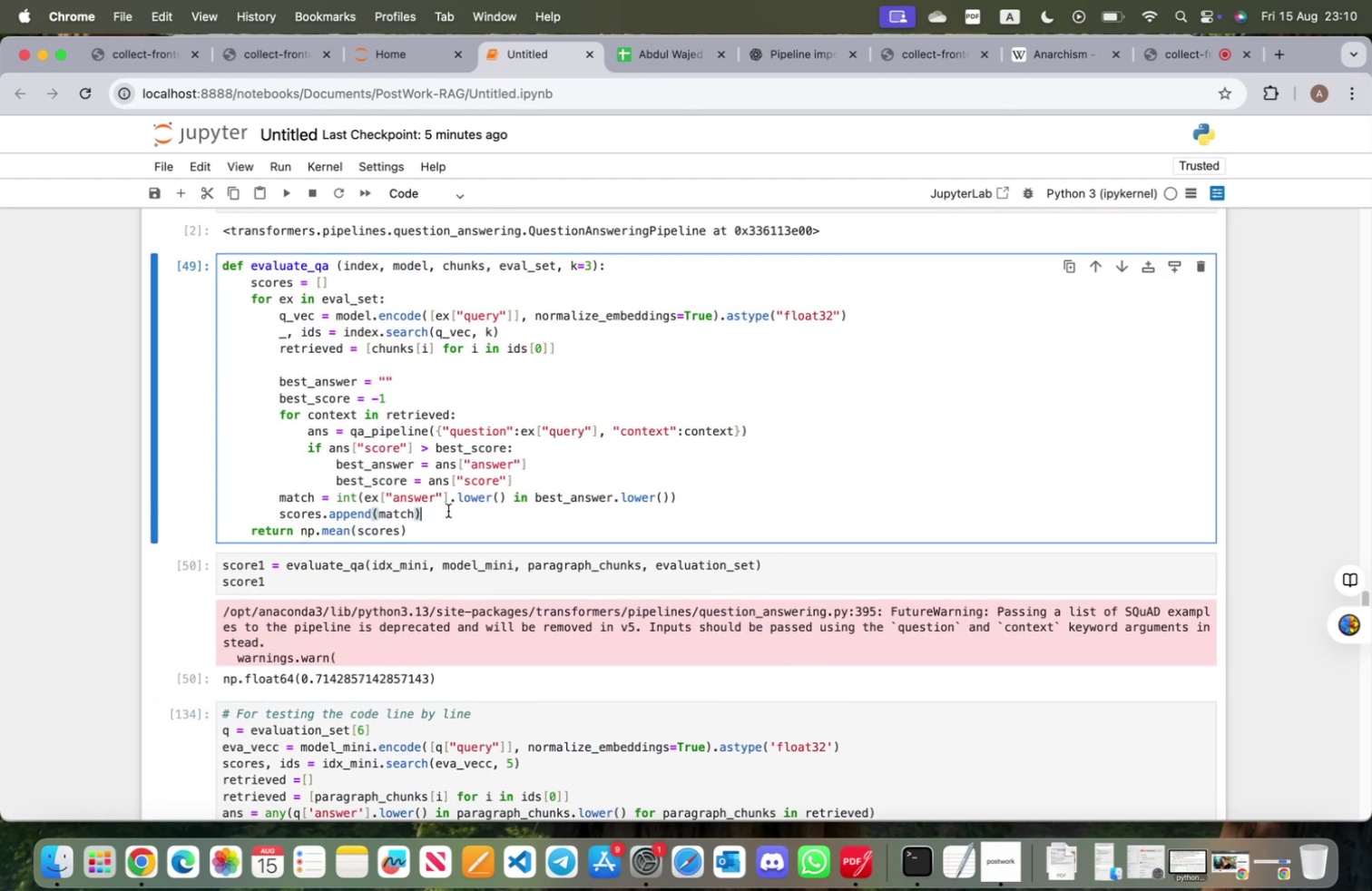 
scroll: coordinate [472, 623], scroll_direction: down, amount: 69.0
 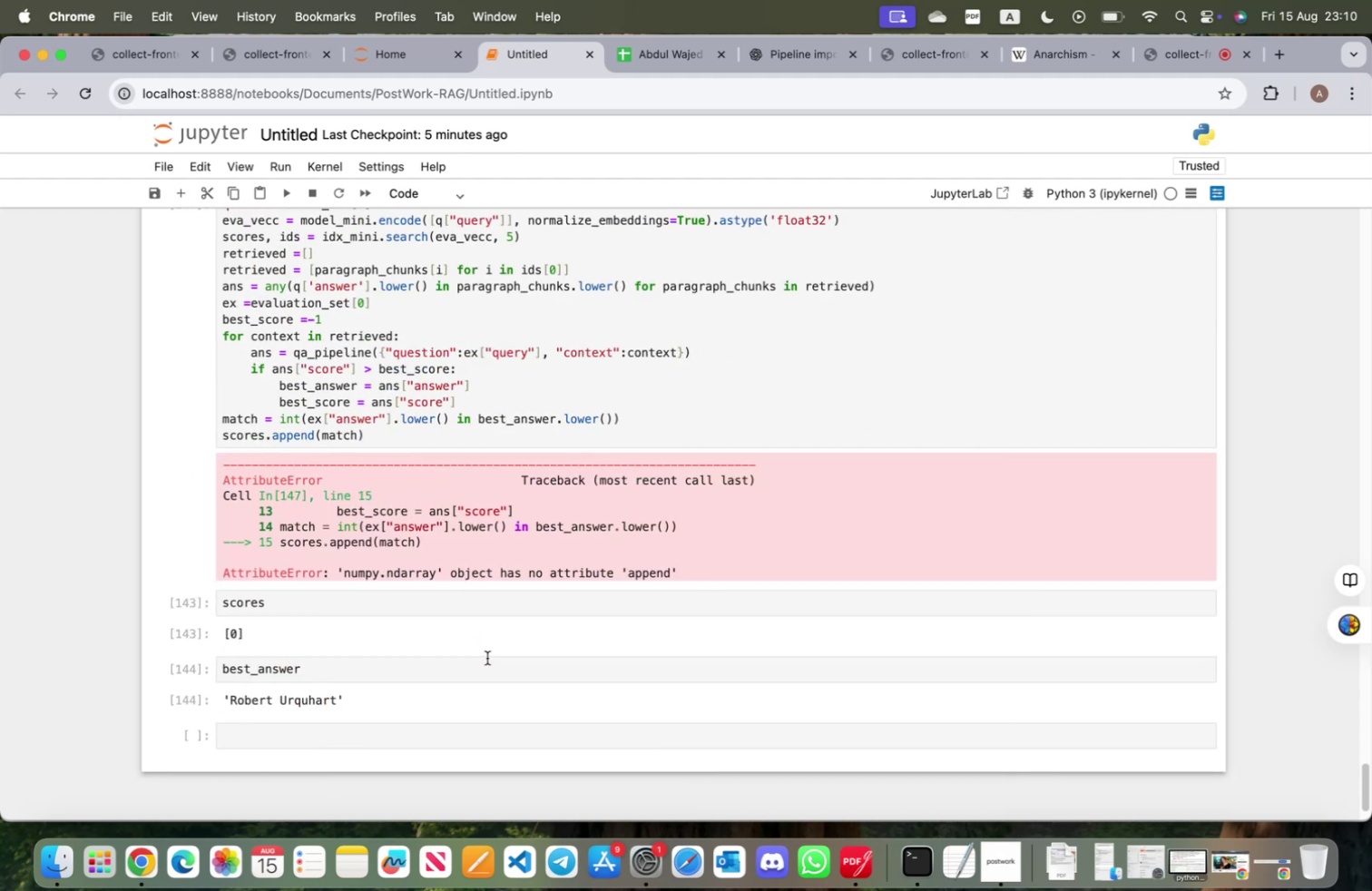 
scroll: coordinate [485, 650], scroll_direction: up, amount: 6.0
 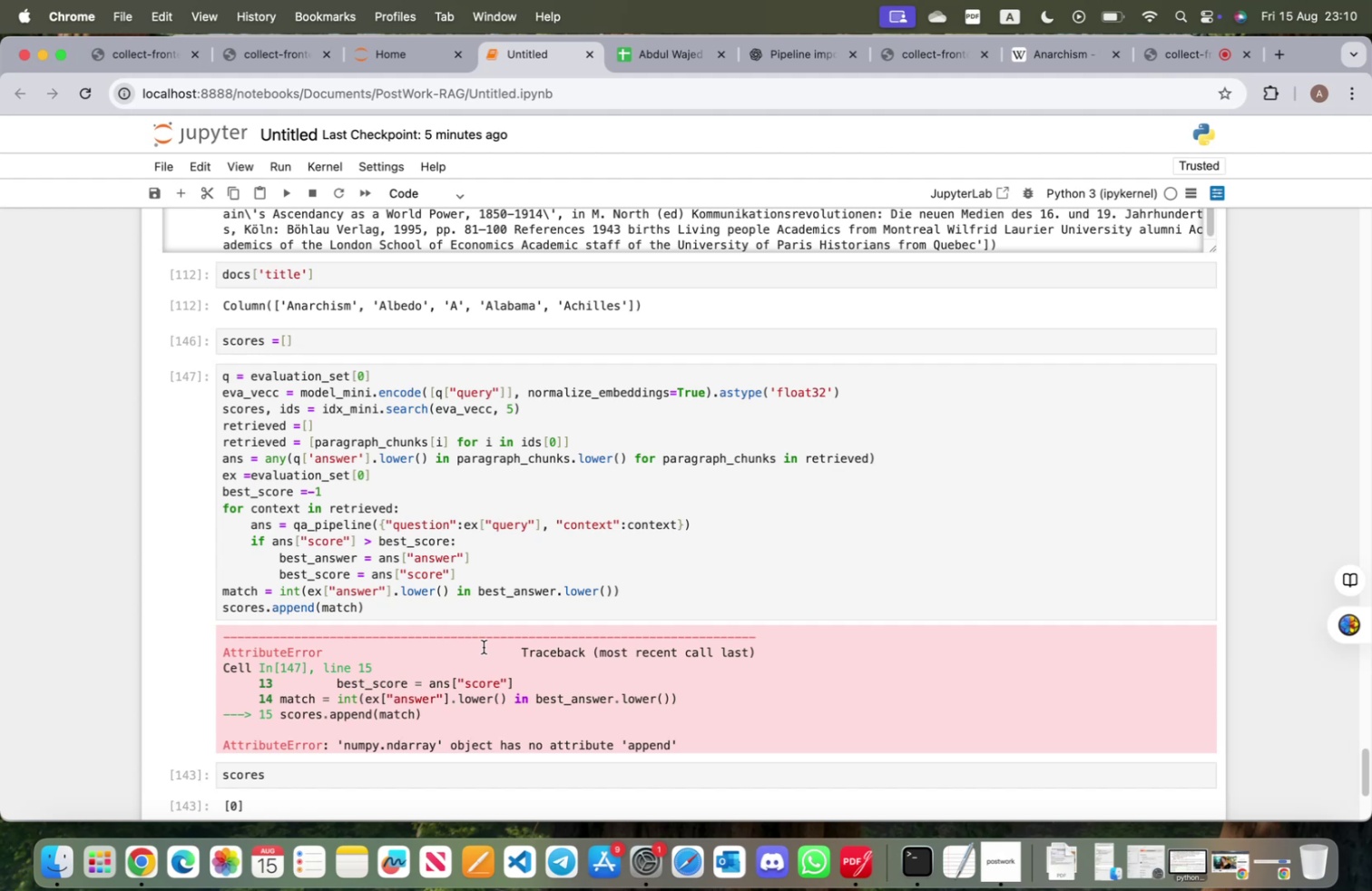 
wait(19.62)
 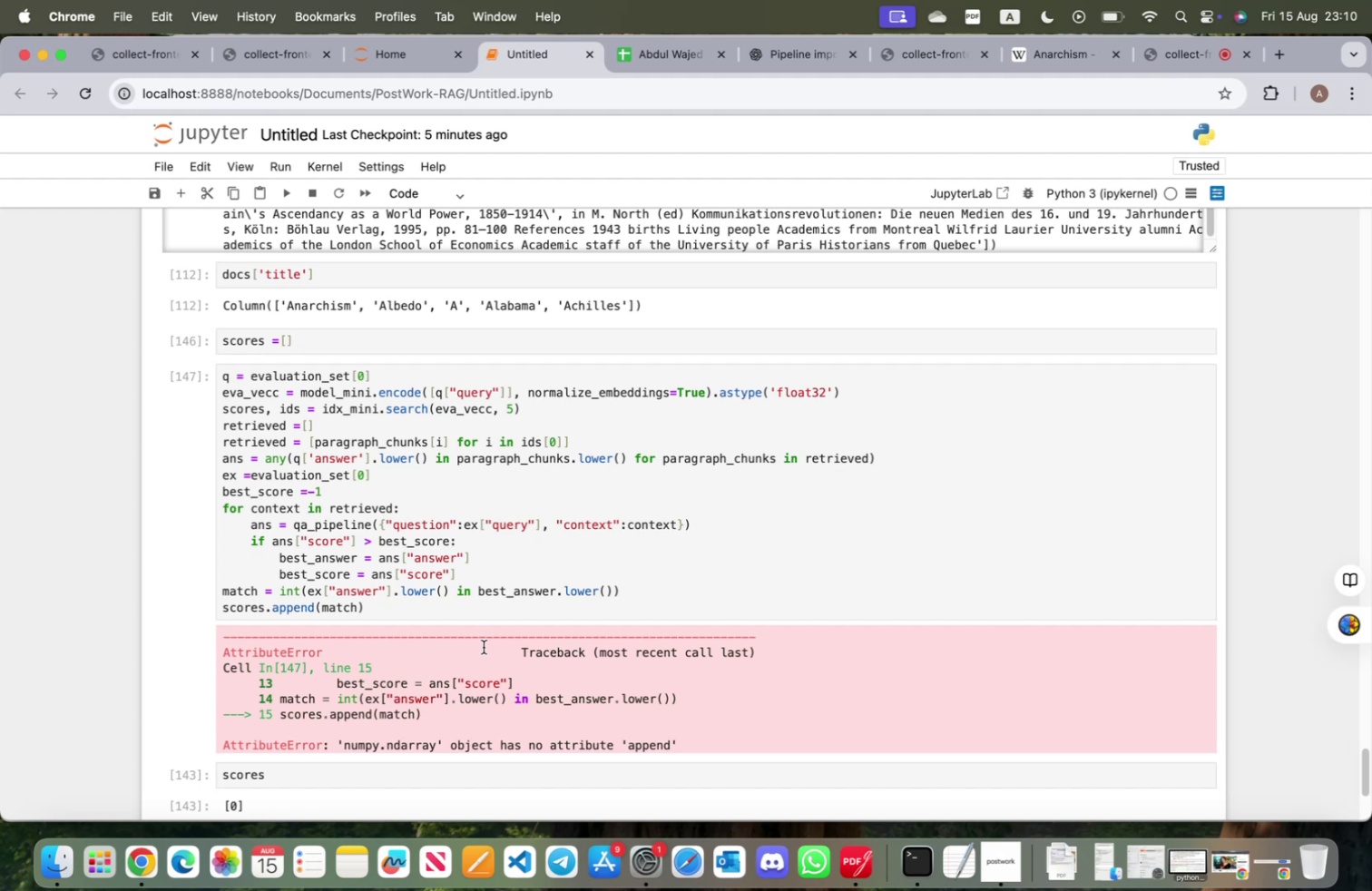 
scroll: coordinate [478, 653], scroll_direction: down, amount: 10.0
 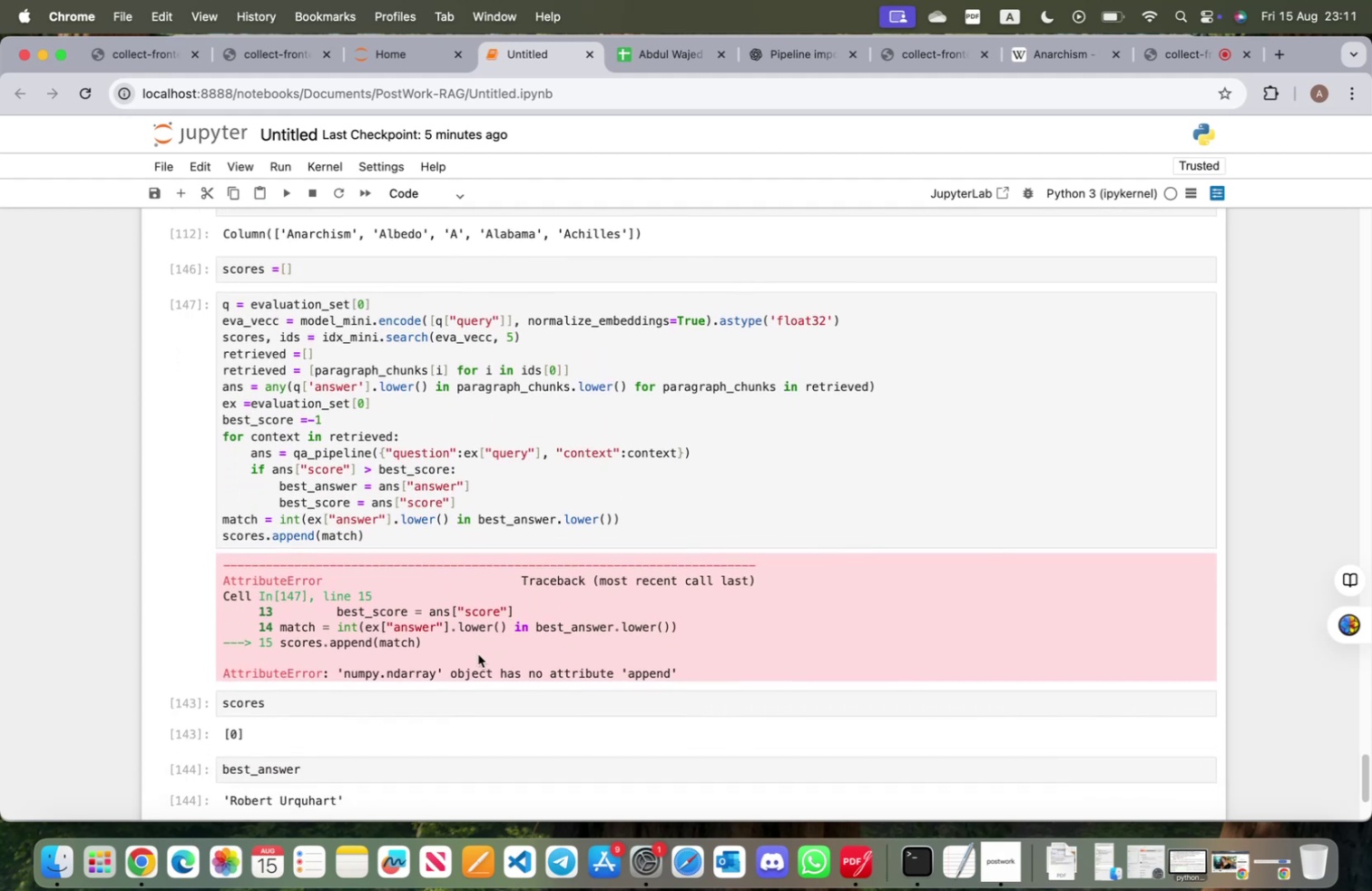 
scroll: coordinate [478, 654], scroll_direction: up, amount: 5.0
 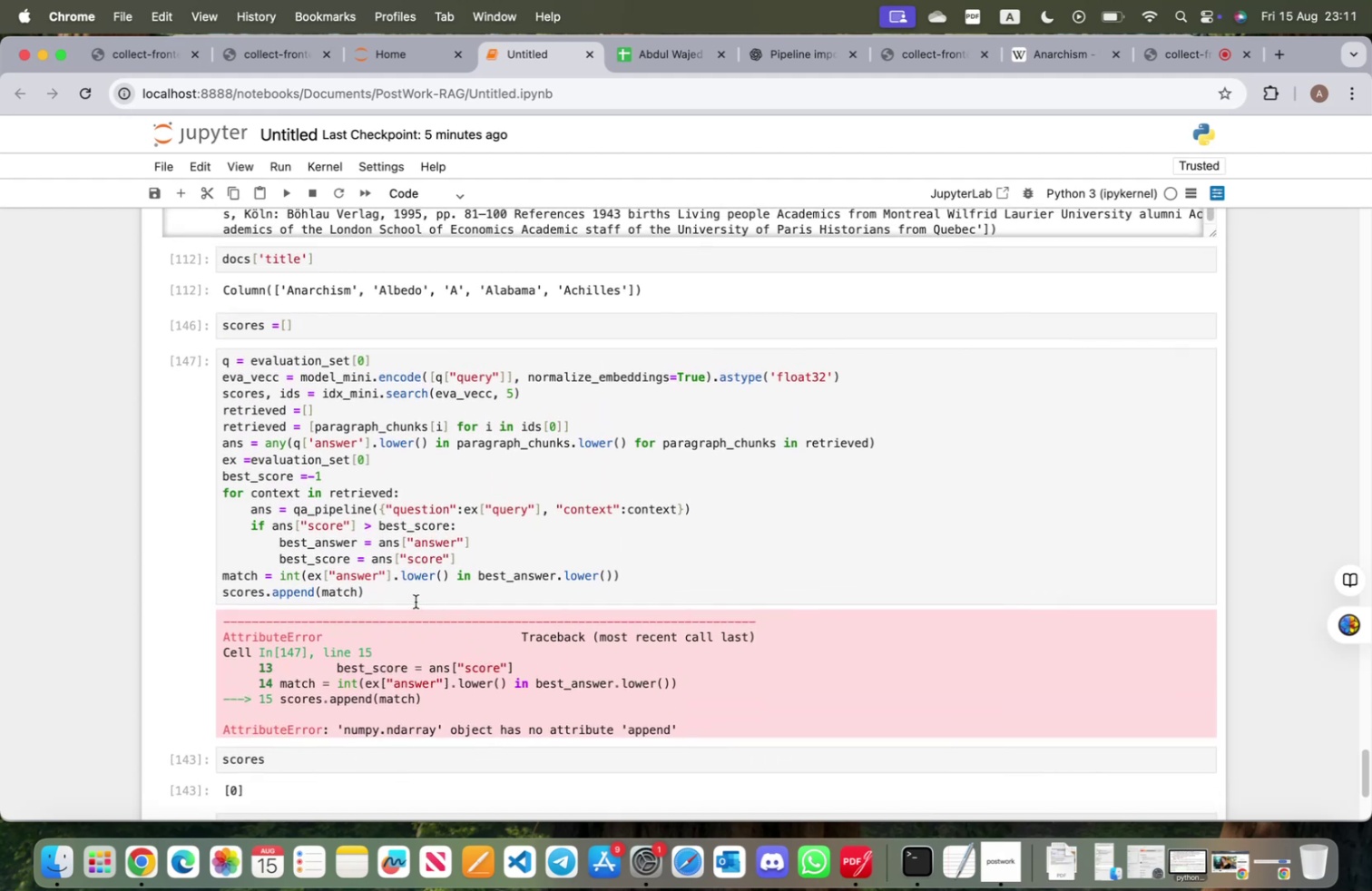 
wait(8.62)
 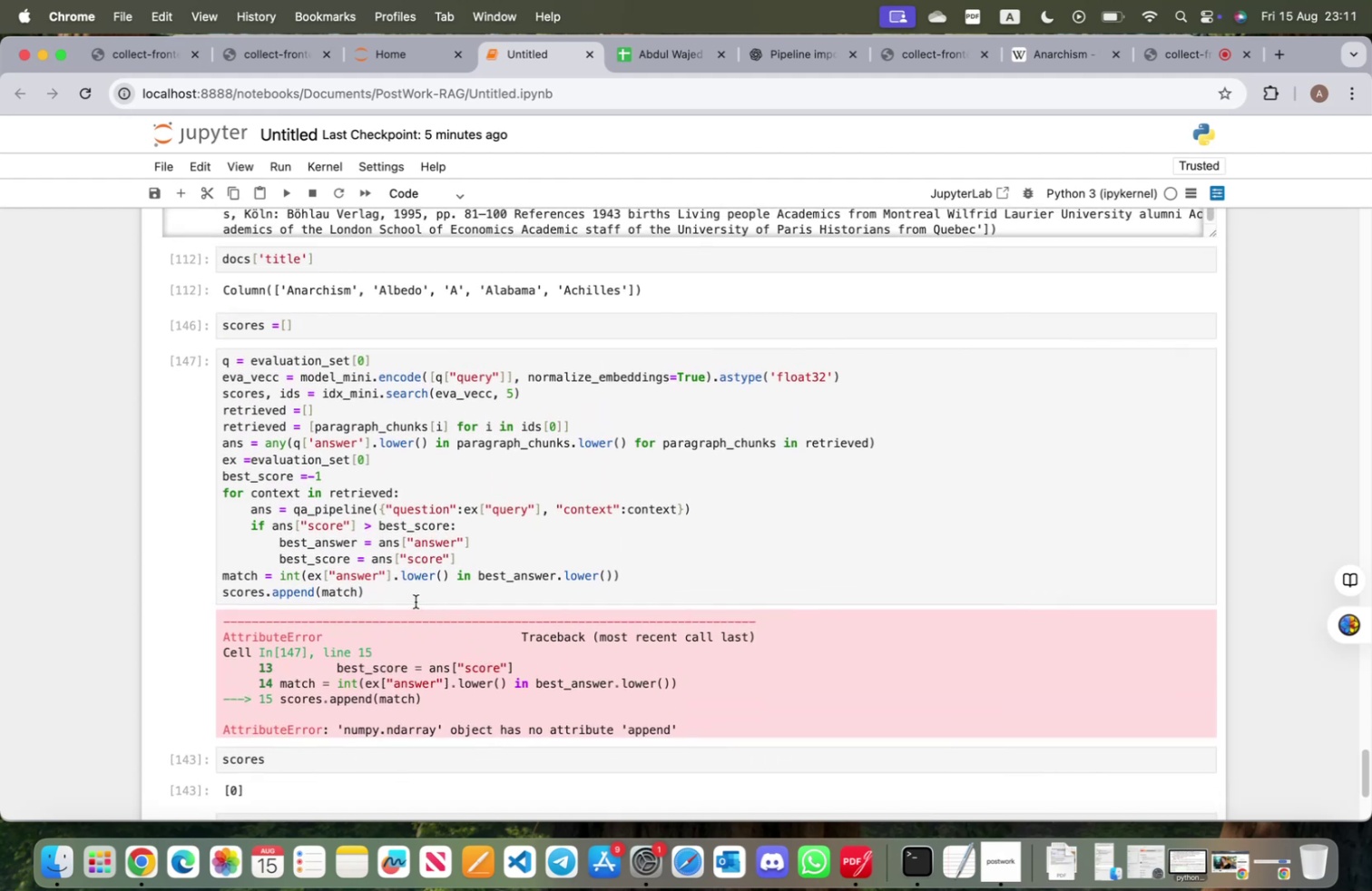 
double_click([300, 589])
 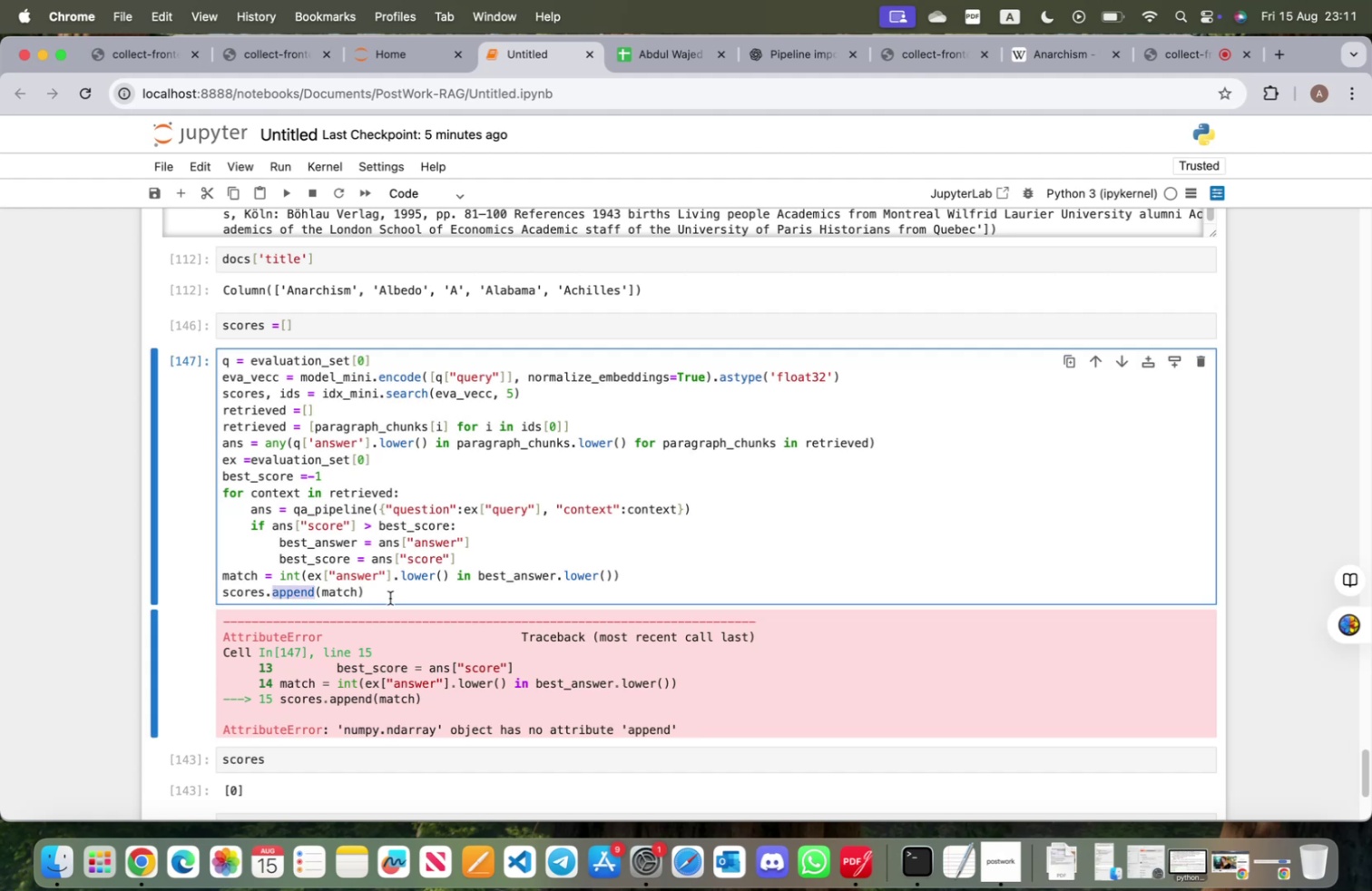 
left_click([390, 597])
 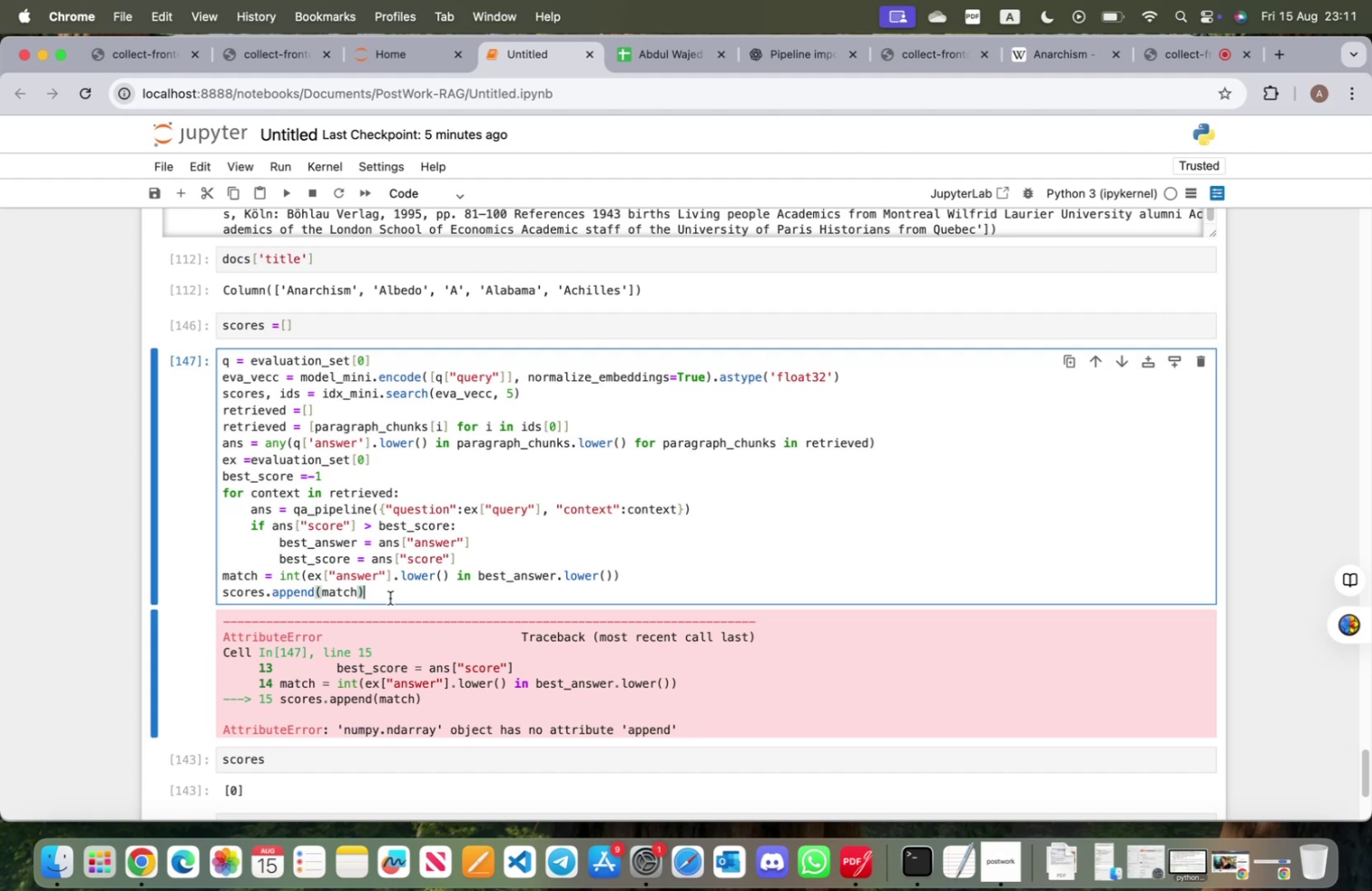 
scroll: coordinate [377, 582], scroll_direction: up, amount: 49.0
 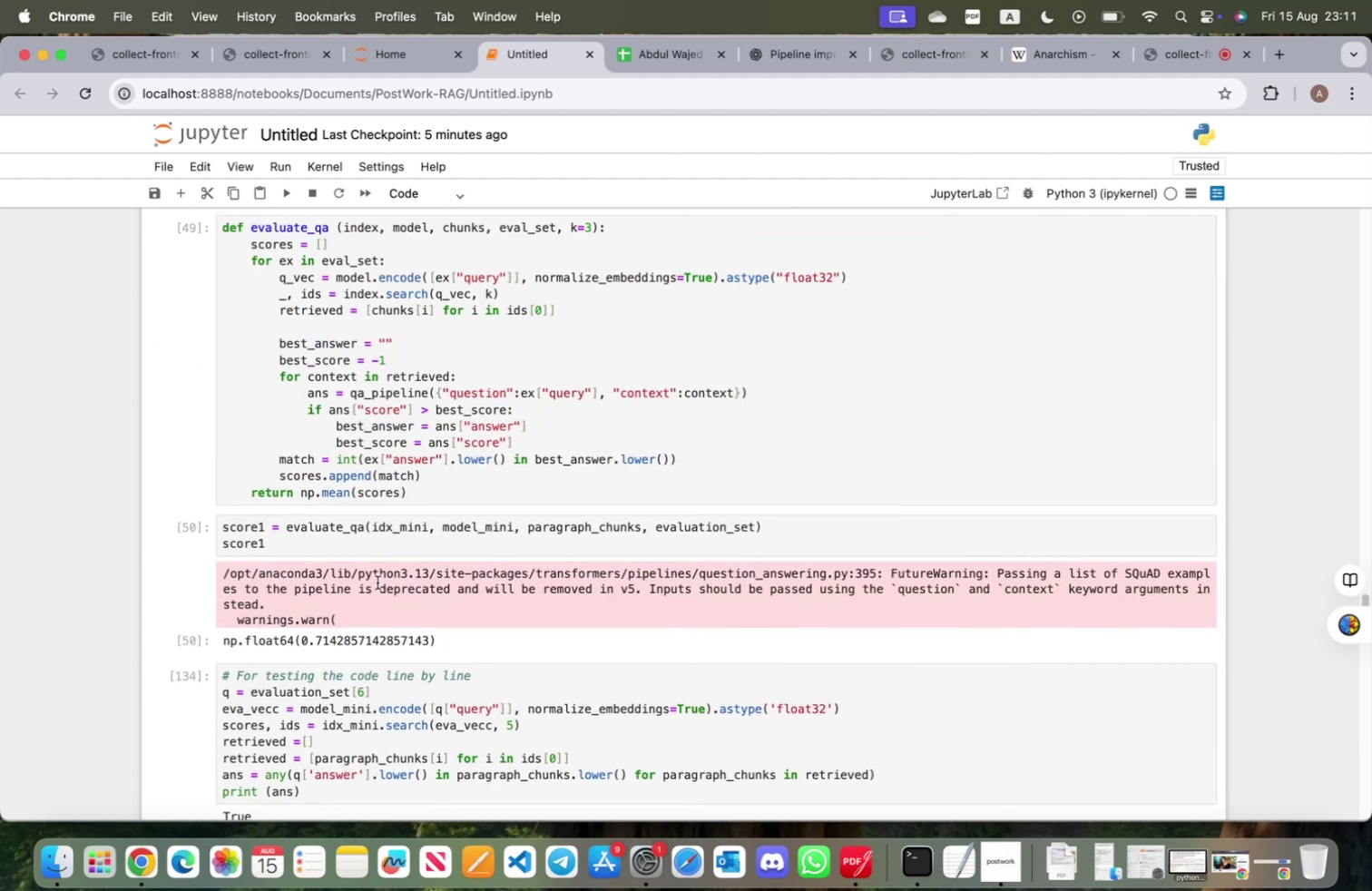 
scroll: coordinate [377, 583], scroll_direction: down, amount: 4.0
 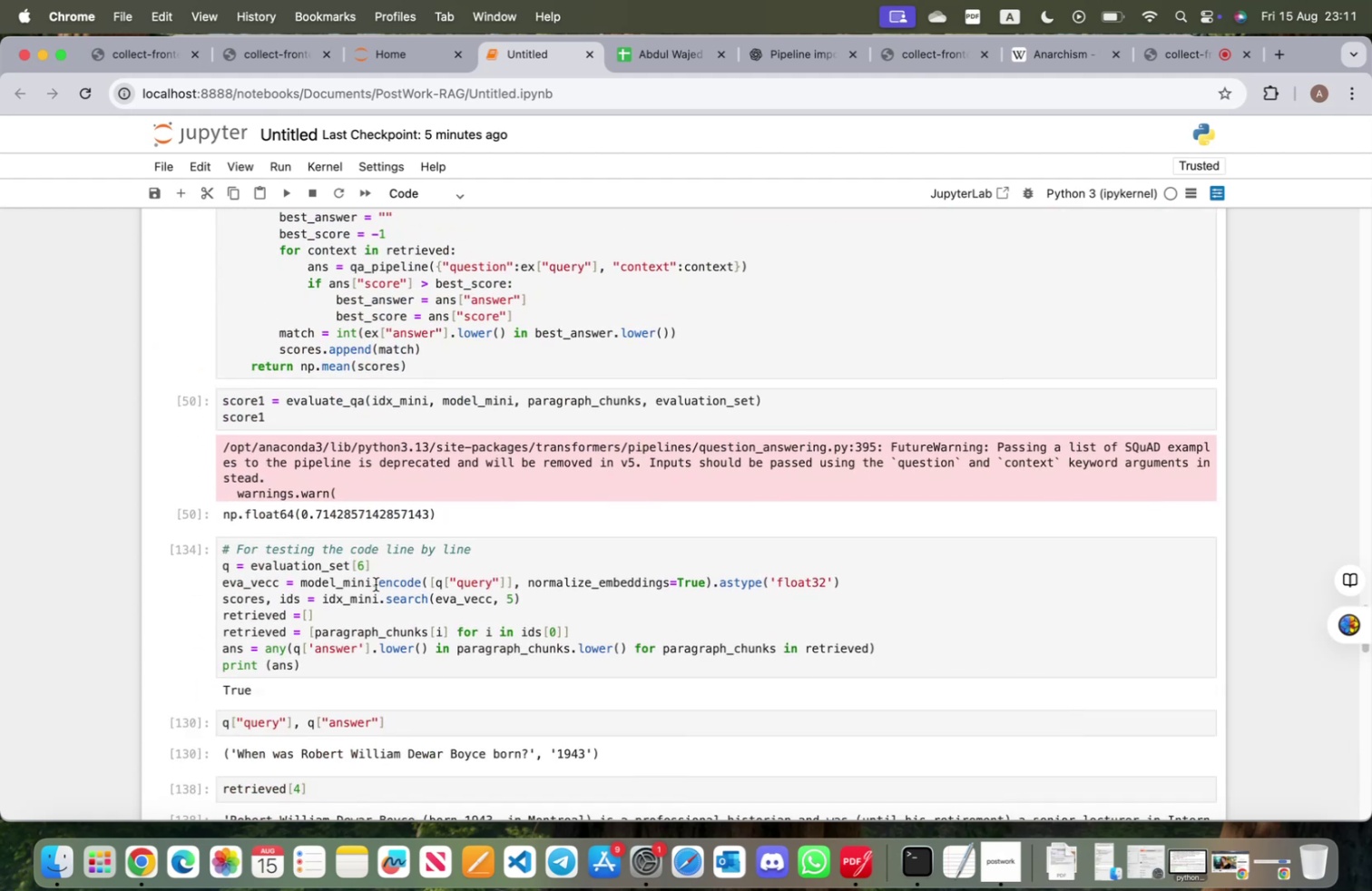 
scroll: coordinate [376, 583], scroll_direction: up, amount: 9.0
 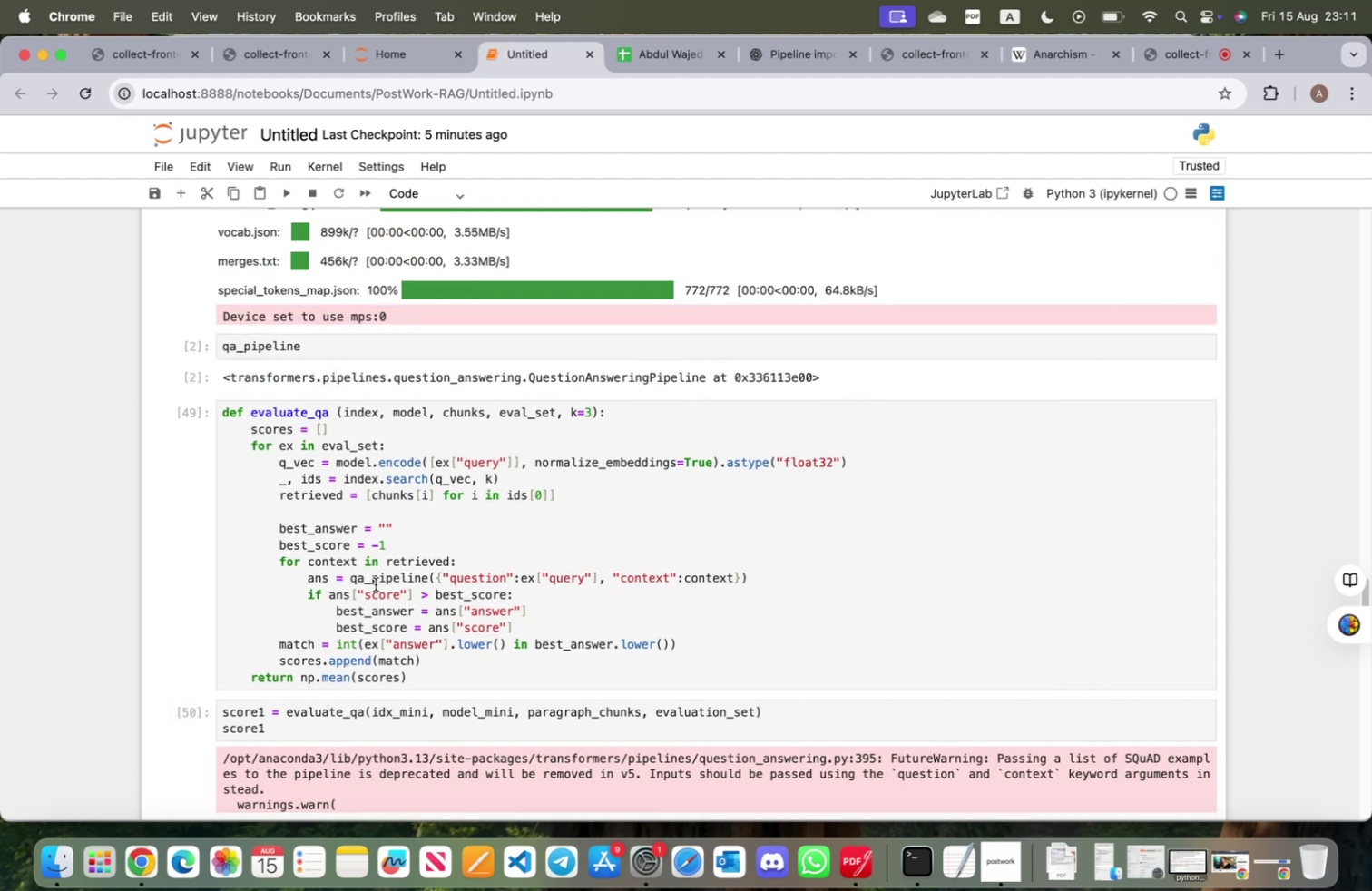 
wait(11.87)
 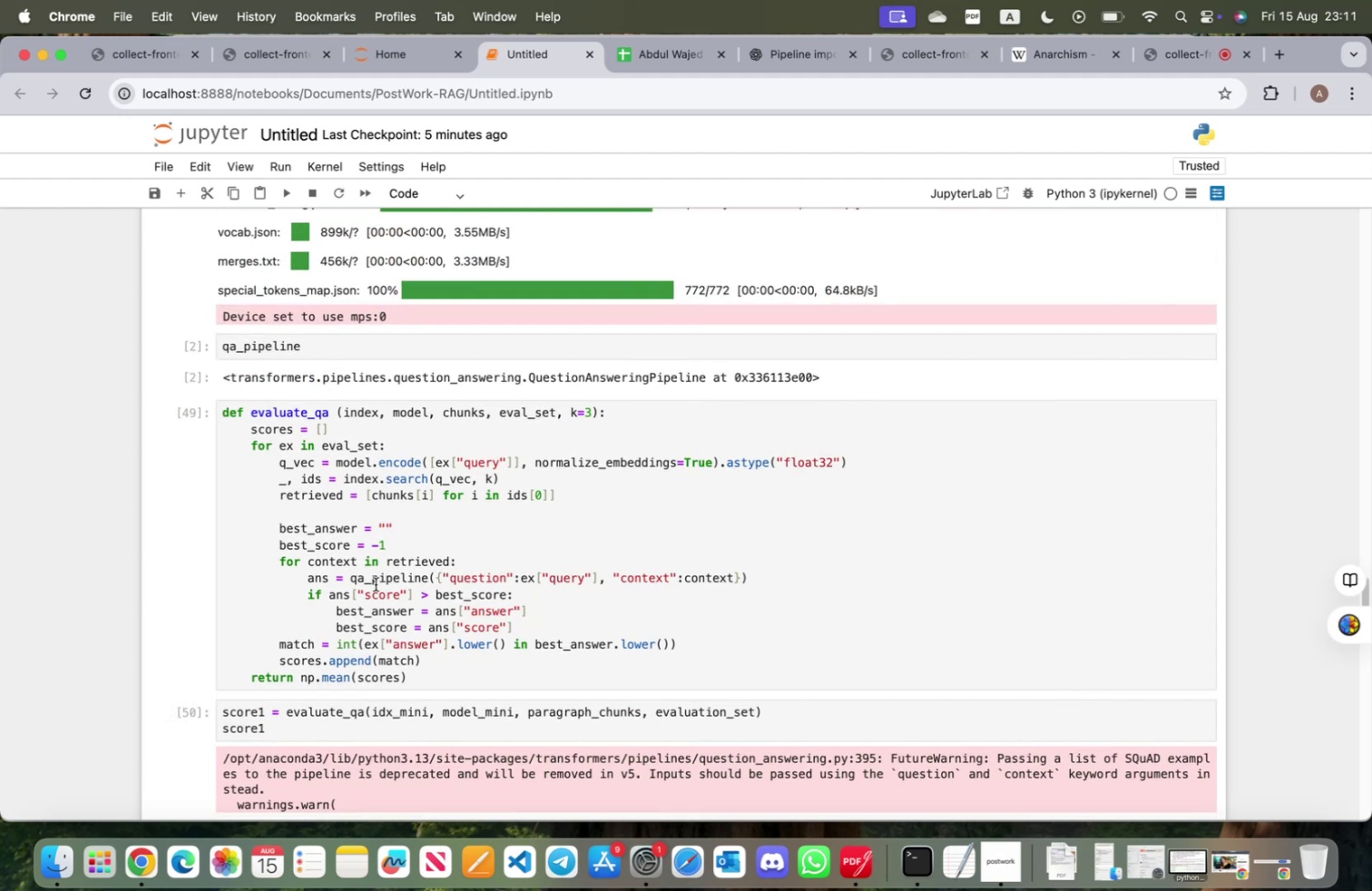 
scroll: coordinate [376, 583], scroll_direction: down, amount: 58.0
 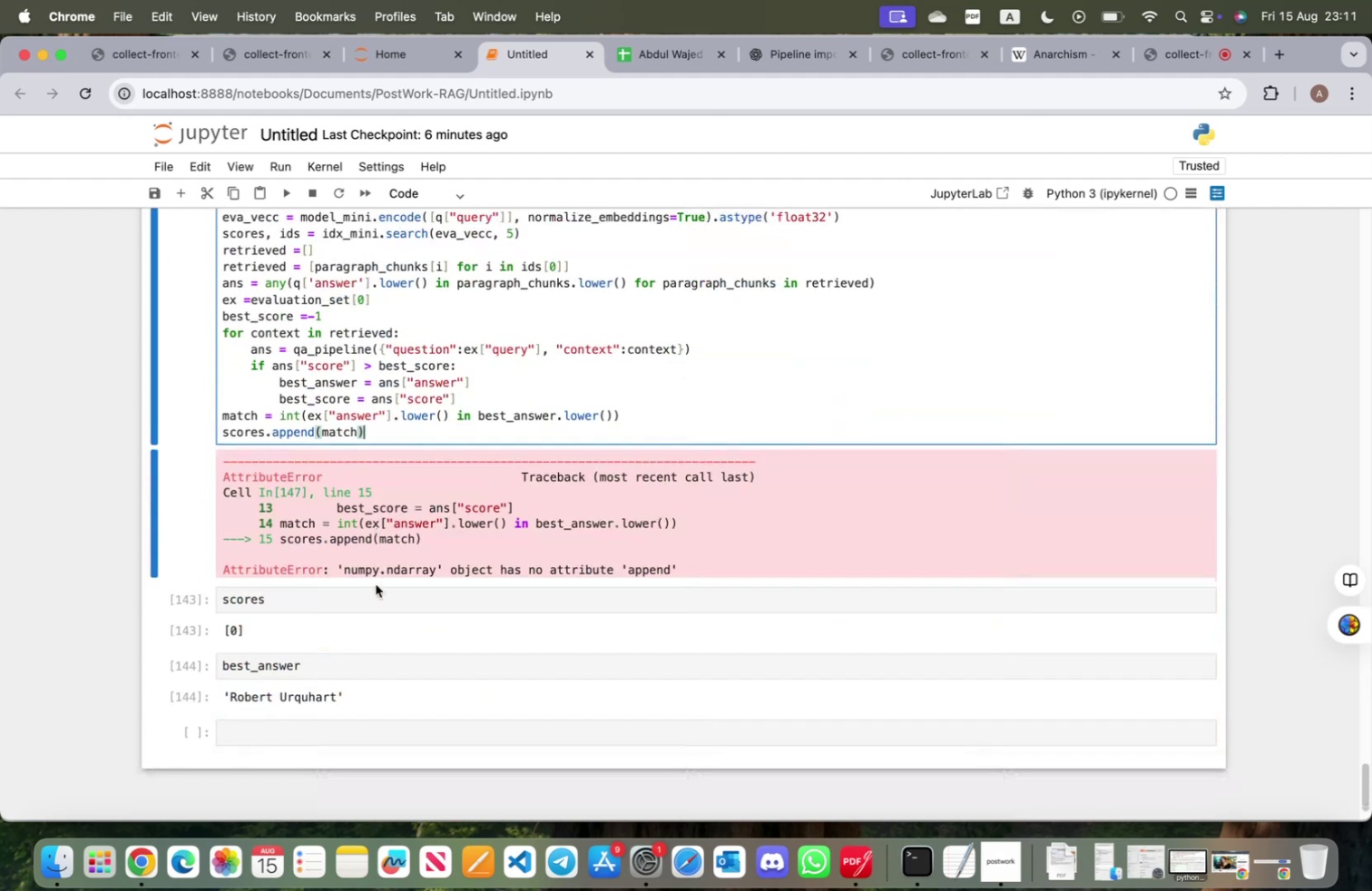 
scroll: coordinate [376, 583], scroll_direction: up, amount: 6.0
 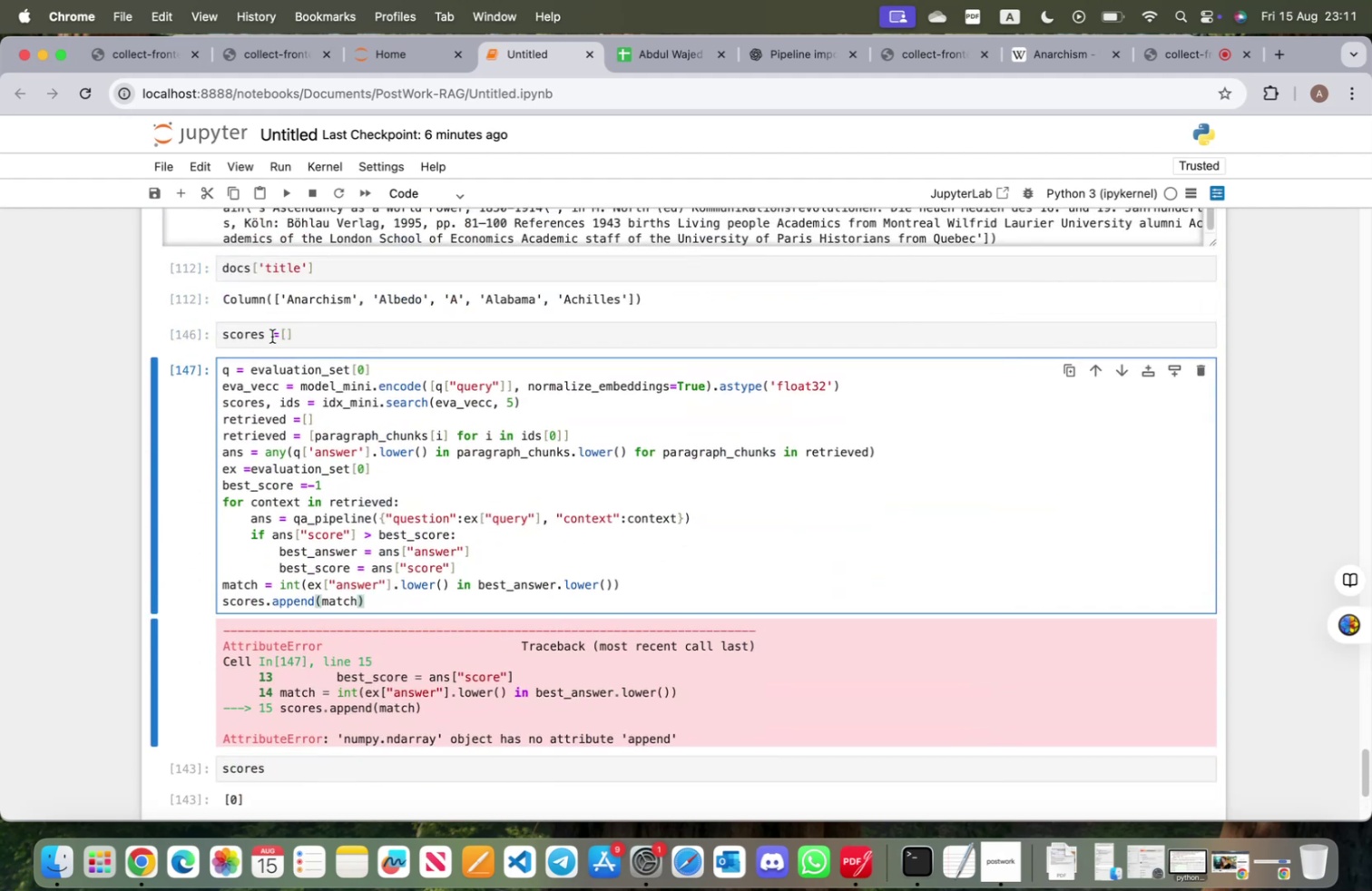 
left_click([270, 335])
 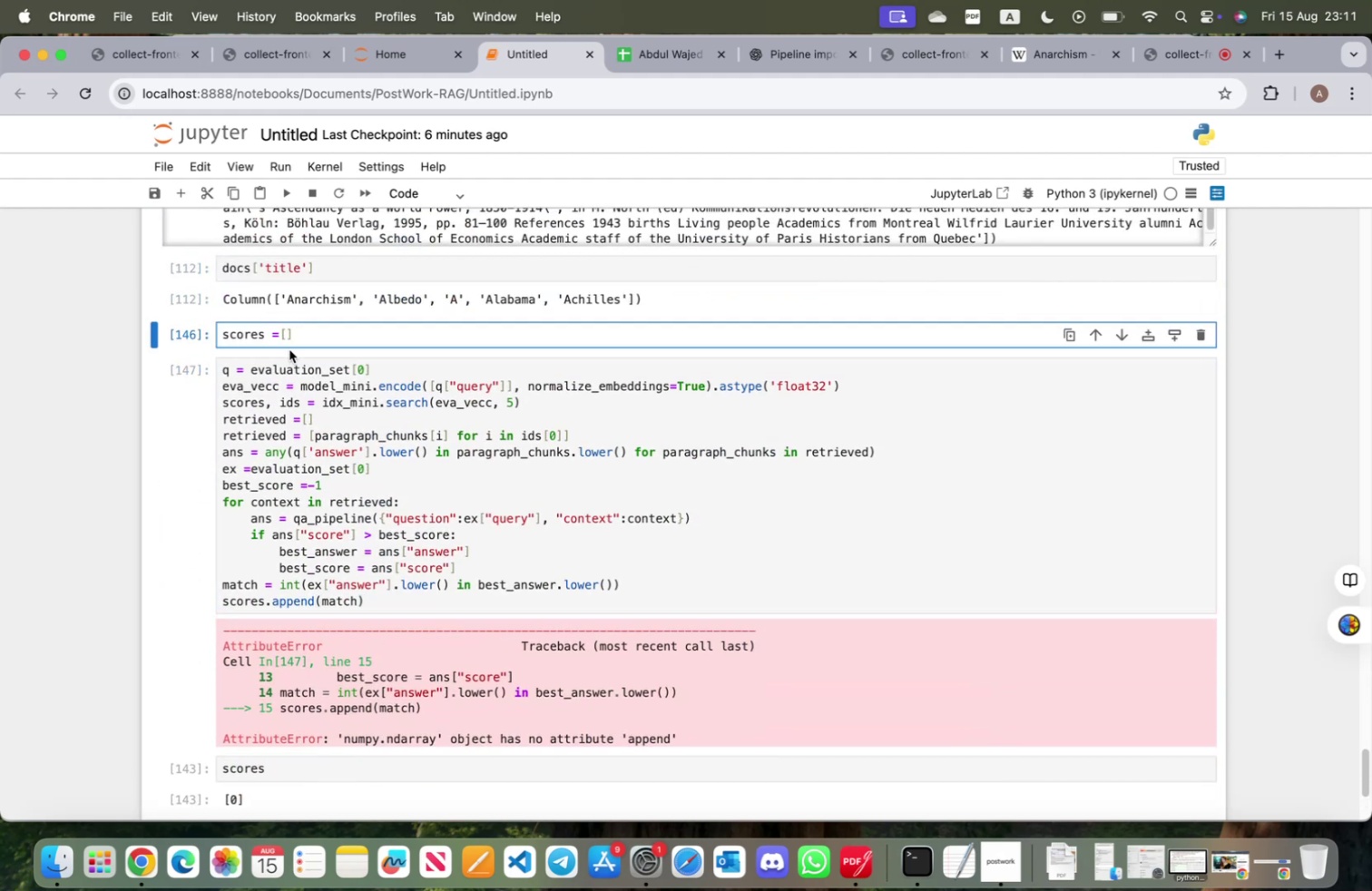 
key(Enter)
 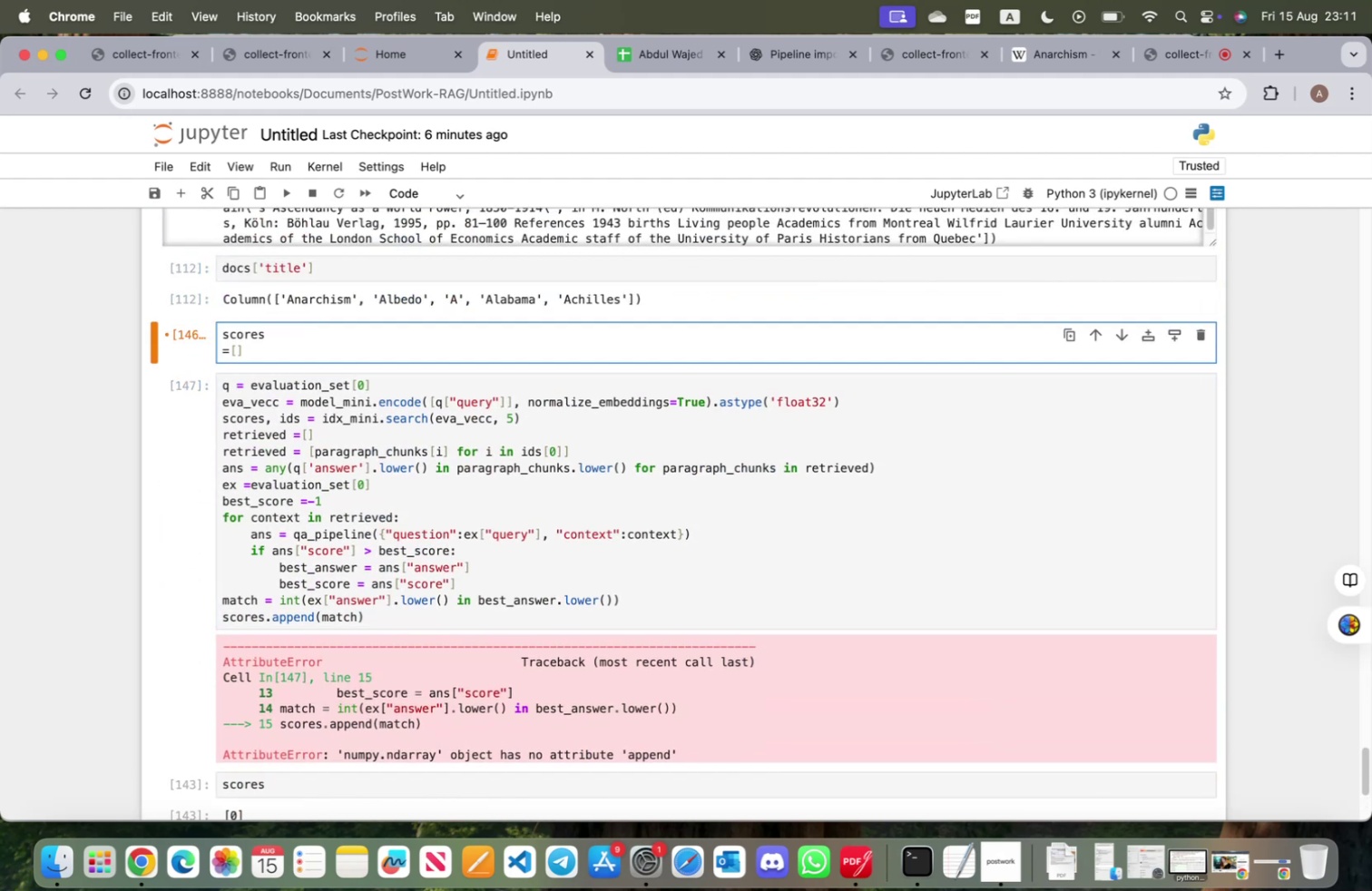 
key(Backspace)
 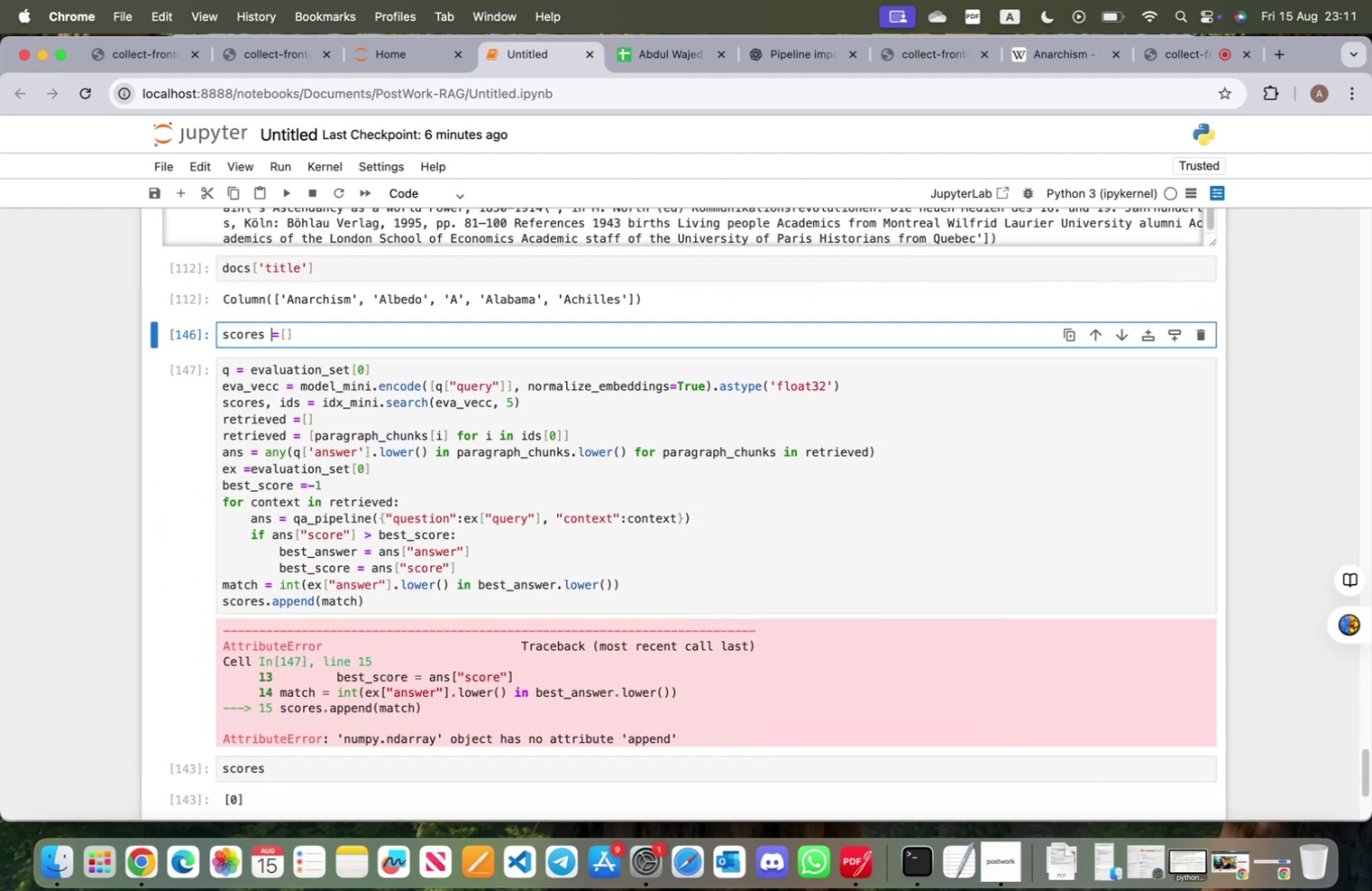 
key(Backspace)
 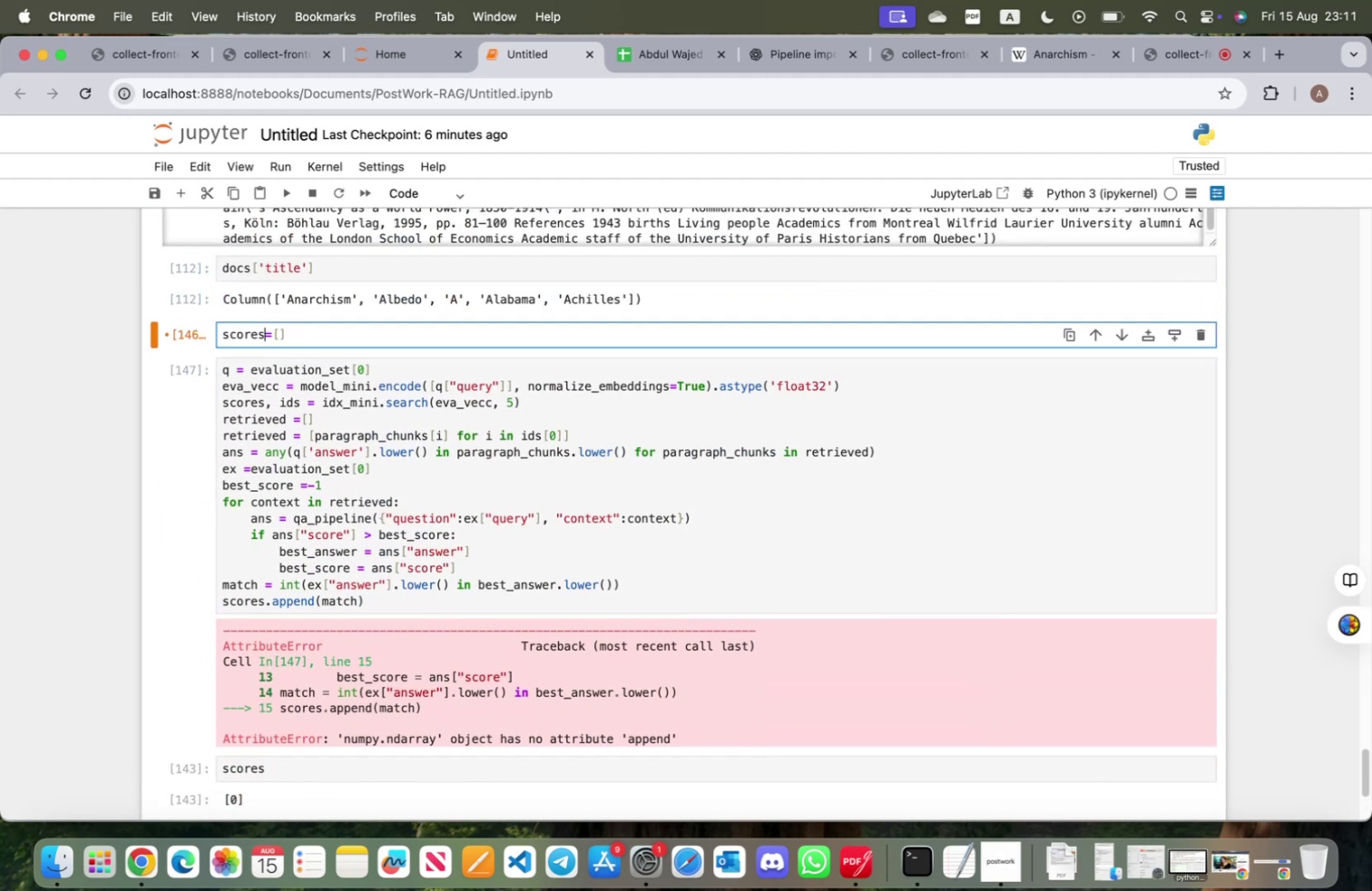 
key(Backspace)
 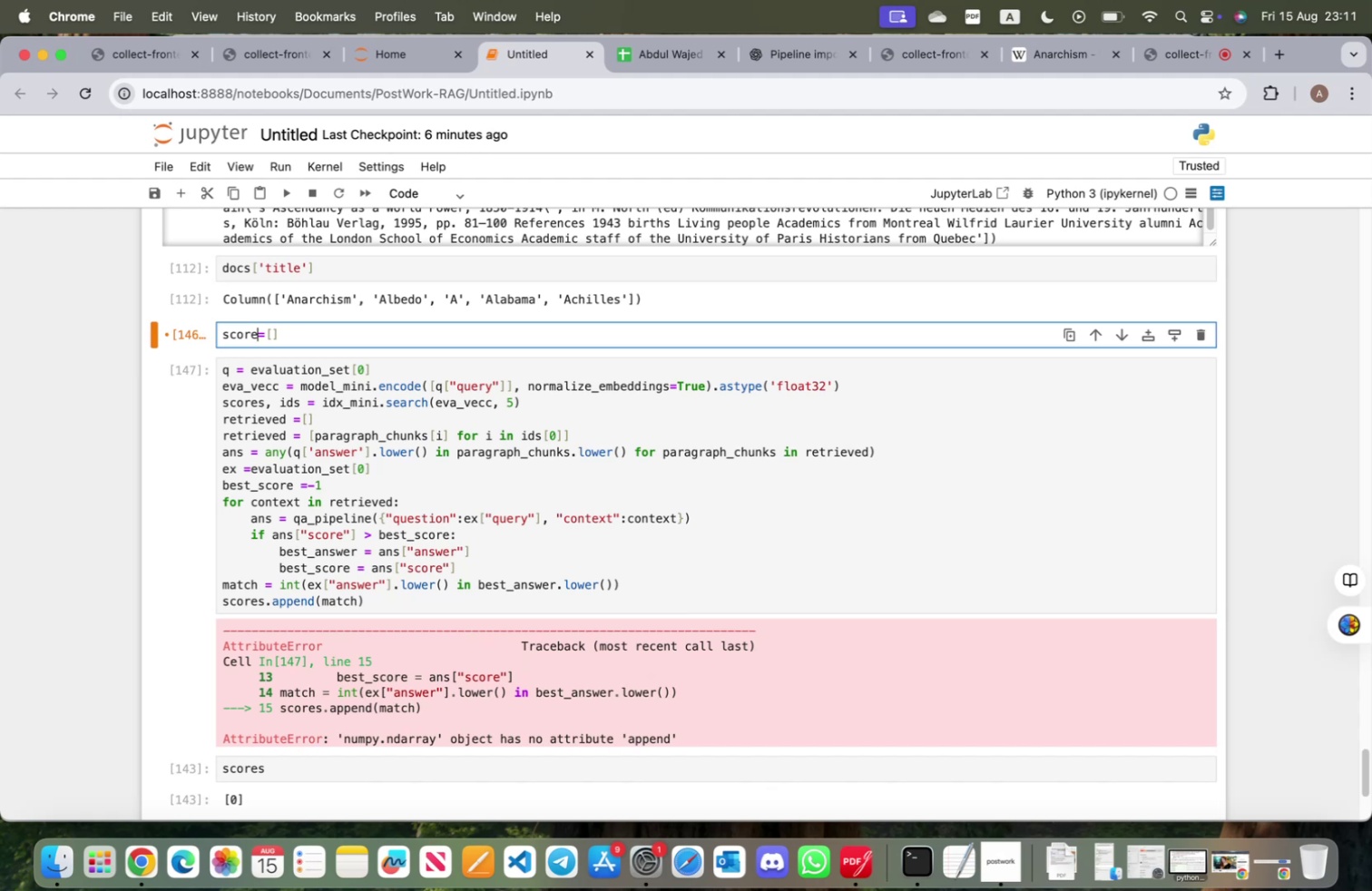 
key(Shift+ShiftRight)
 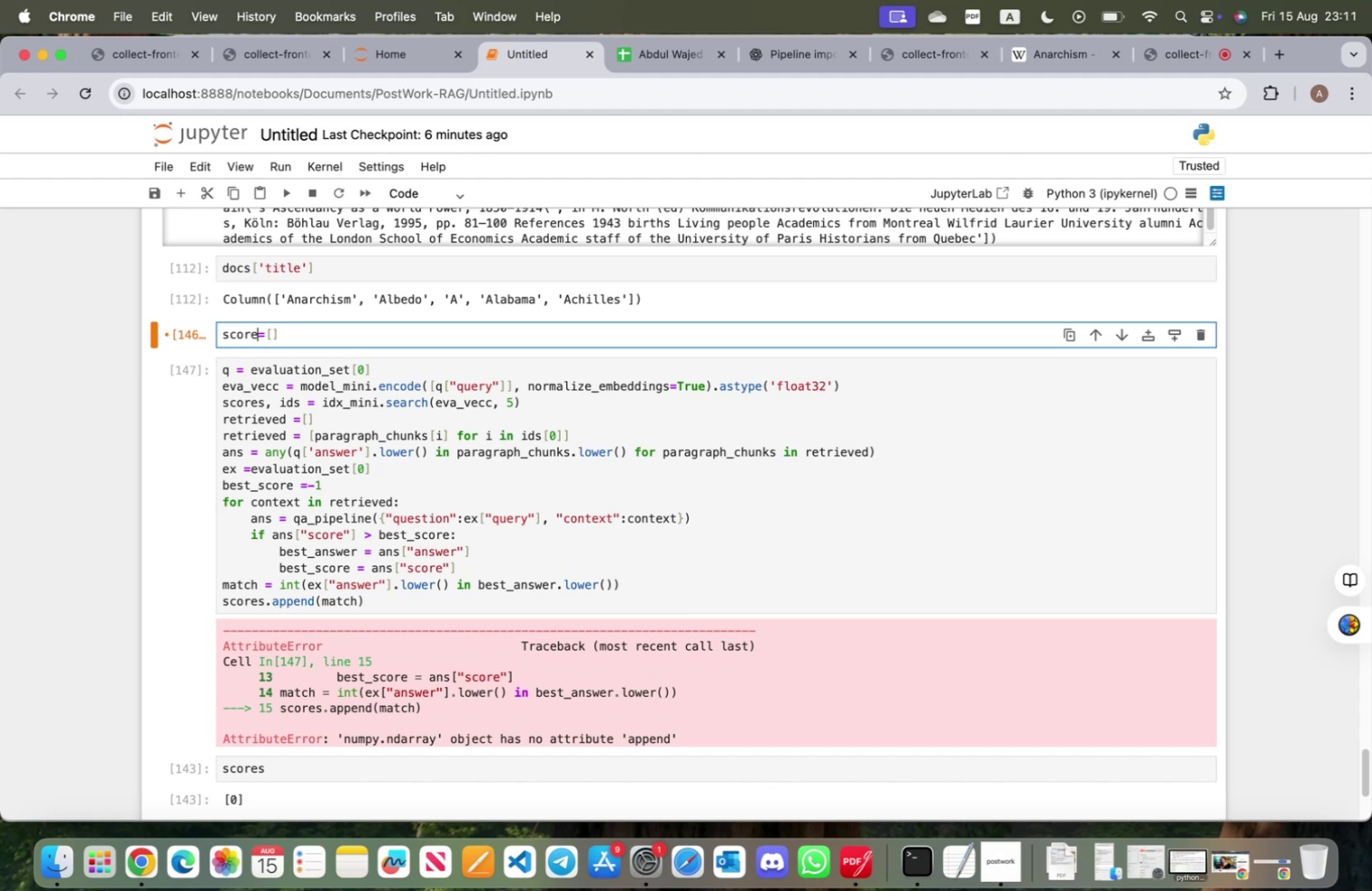 
key(Shift+Enter)
 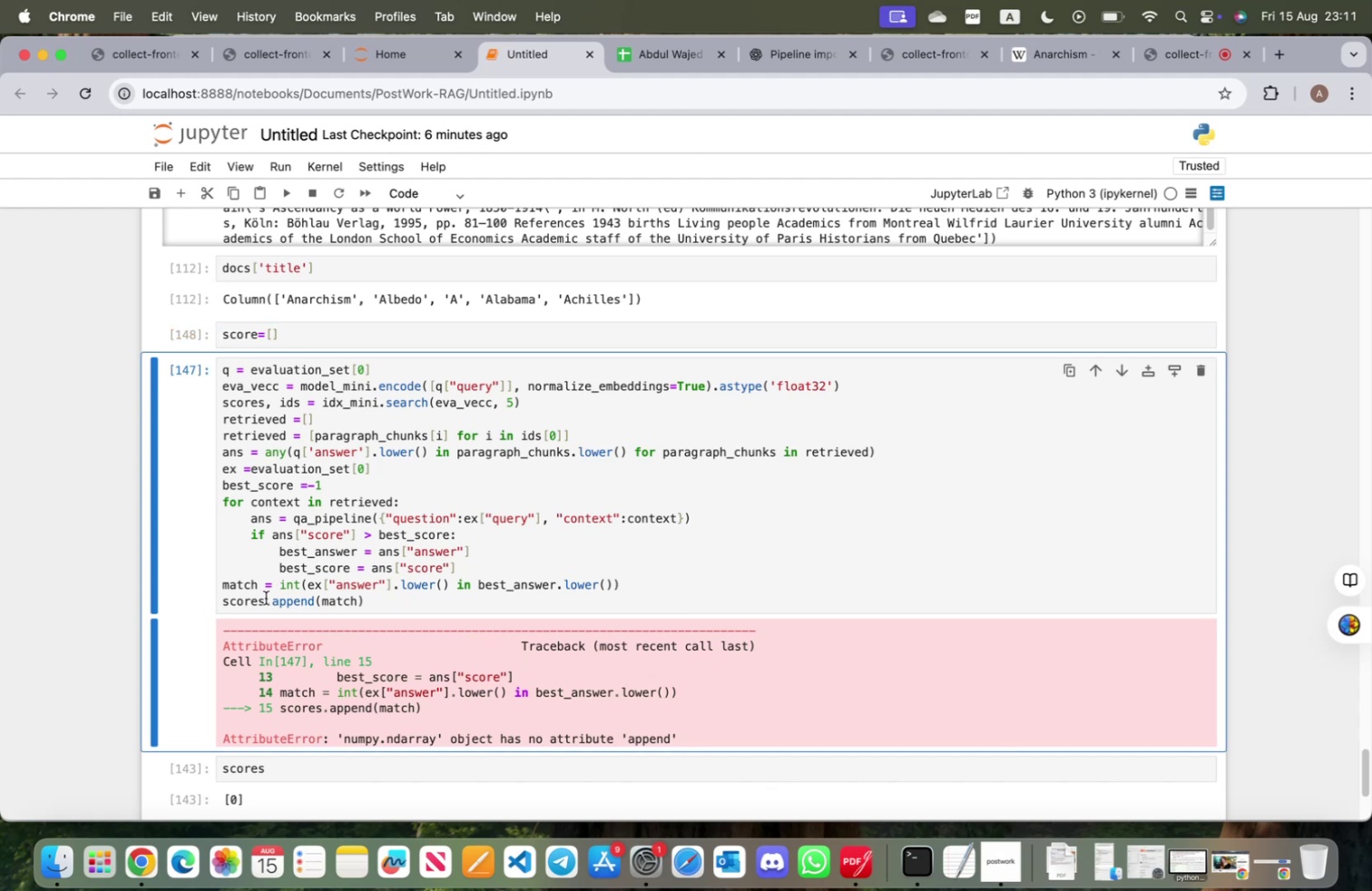 
left_click([266, 597])
 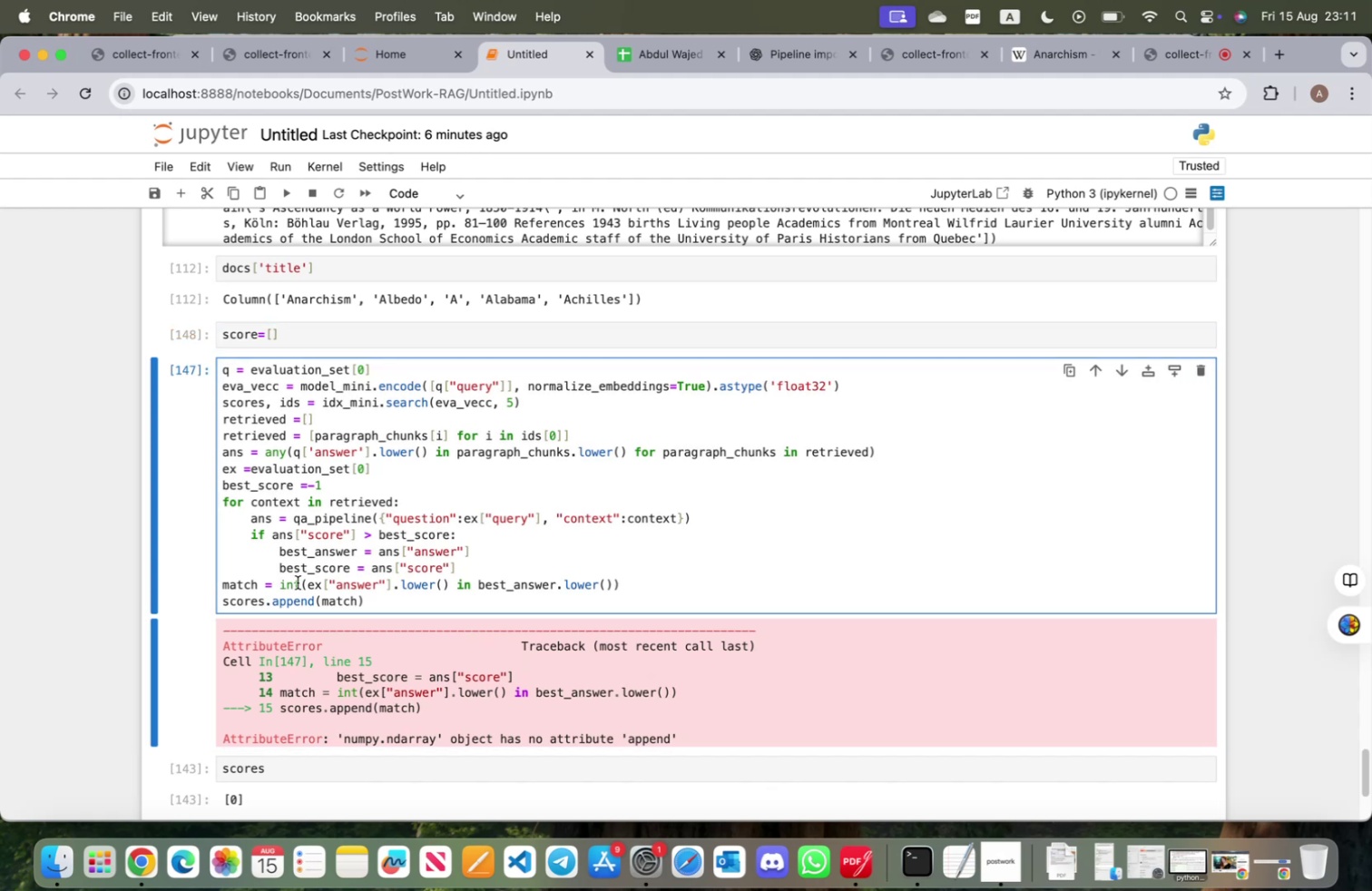 
key(Backspace)
 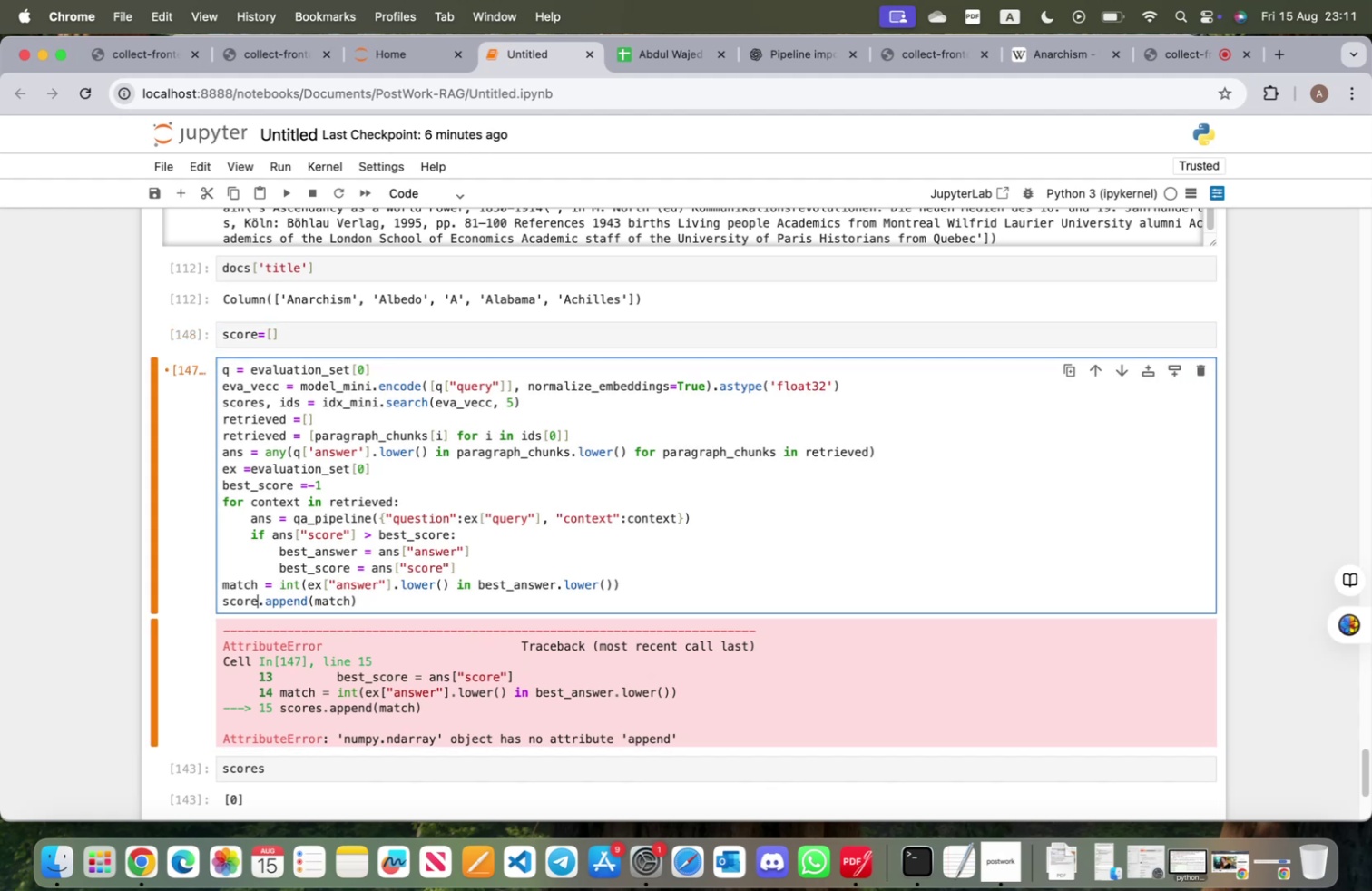 
key(Shift+Enter)
 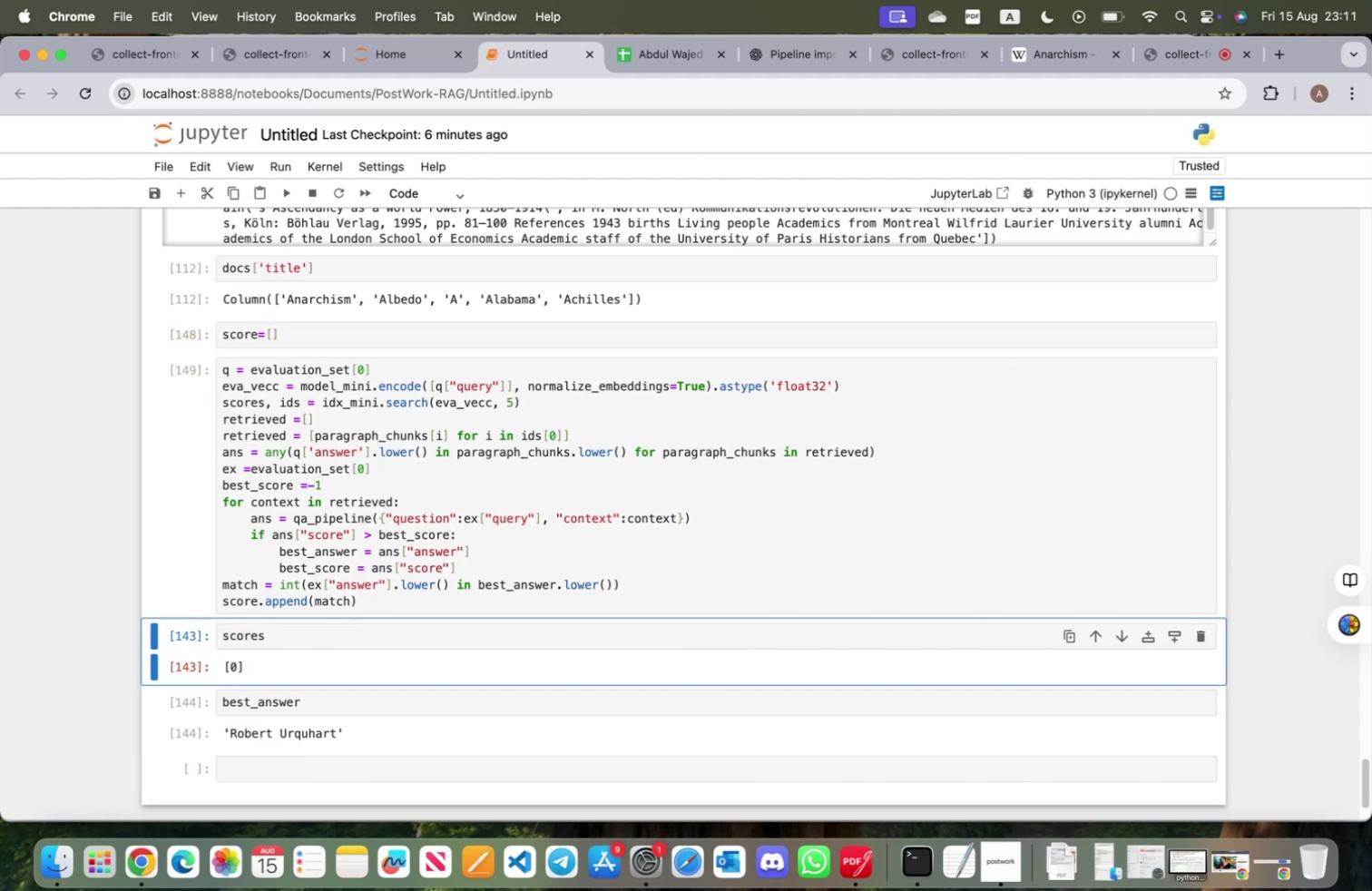 
wait(5.17)
 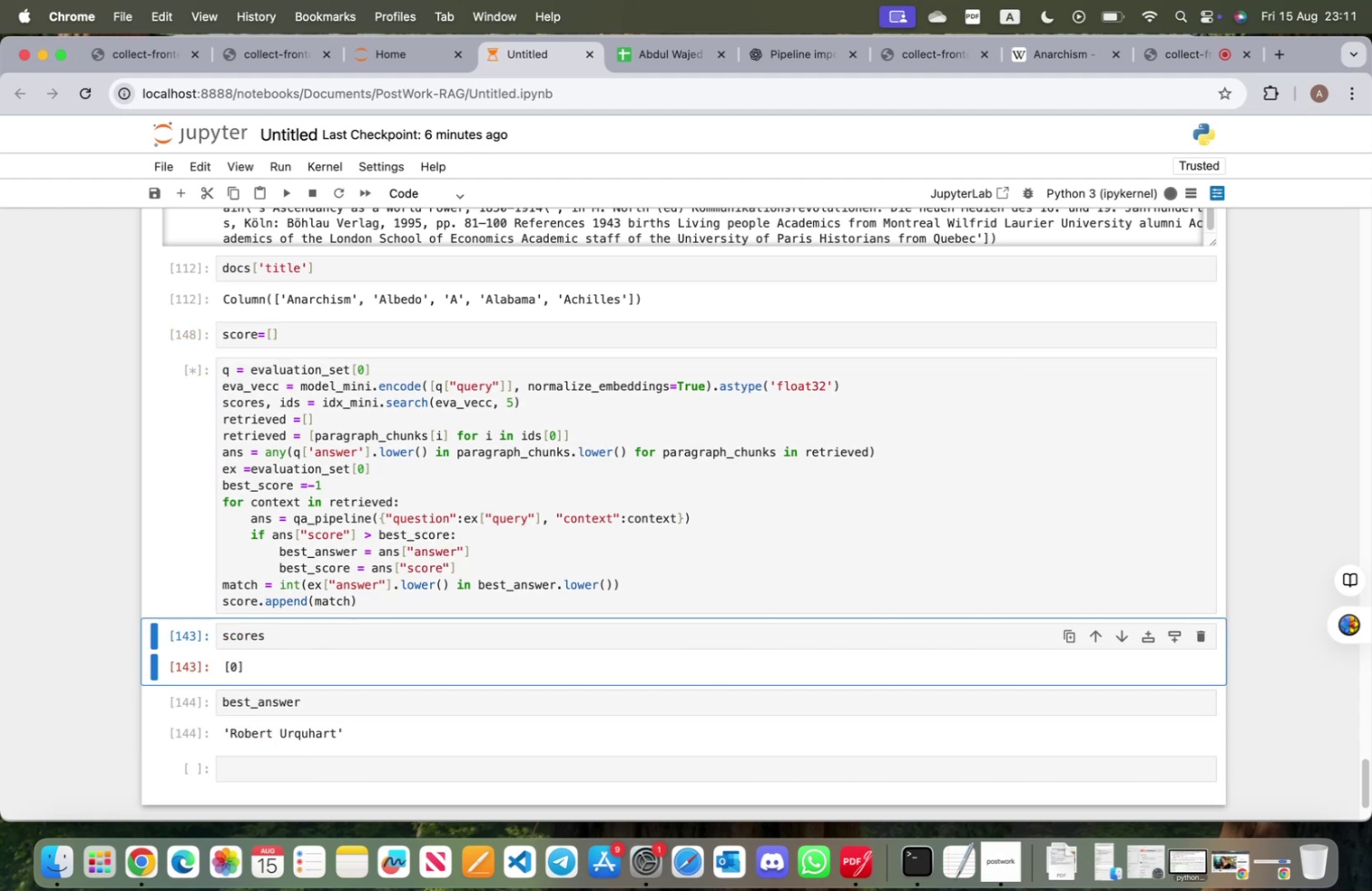 
double_click([310, 639])
 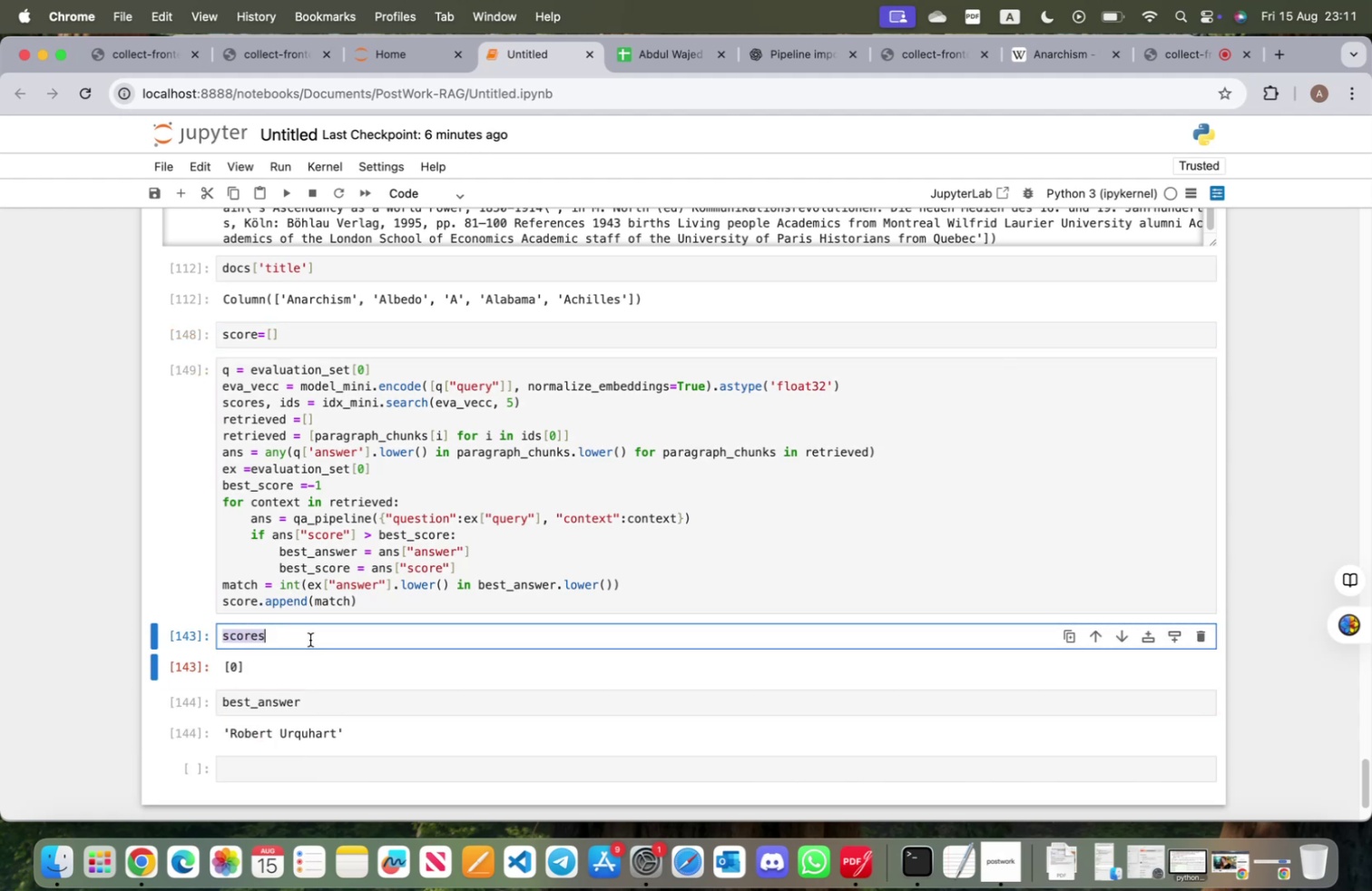 
type(score)
 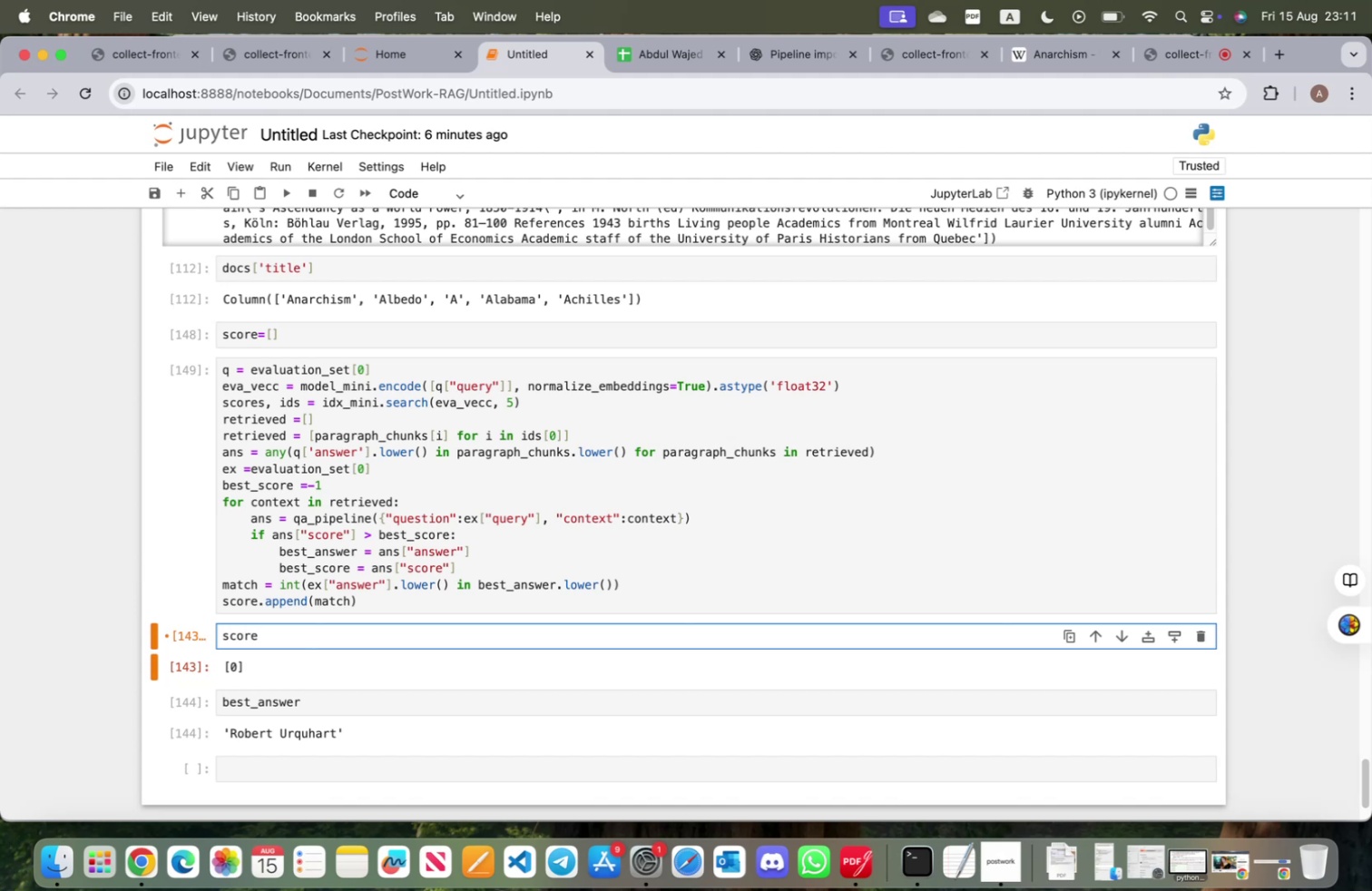 
key(Shift+Enter)
 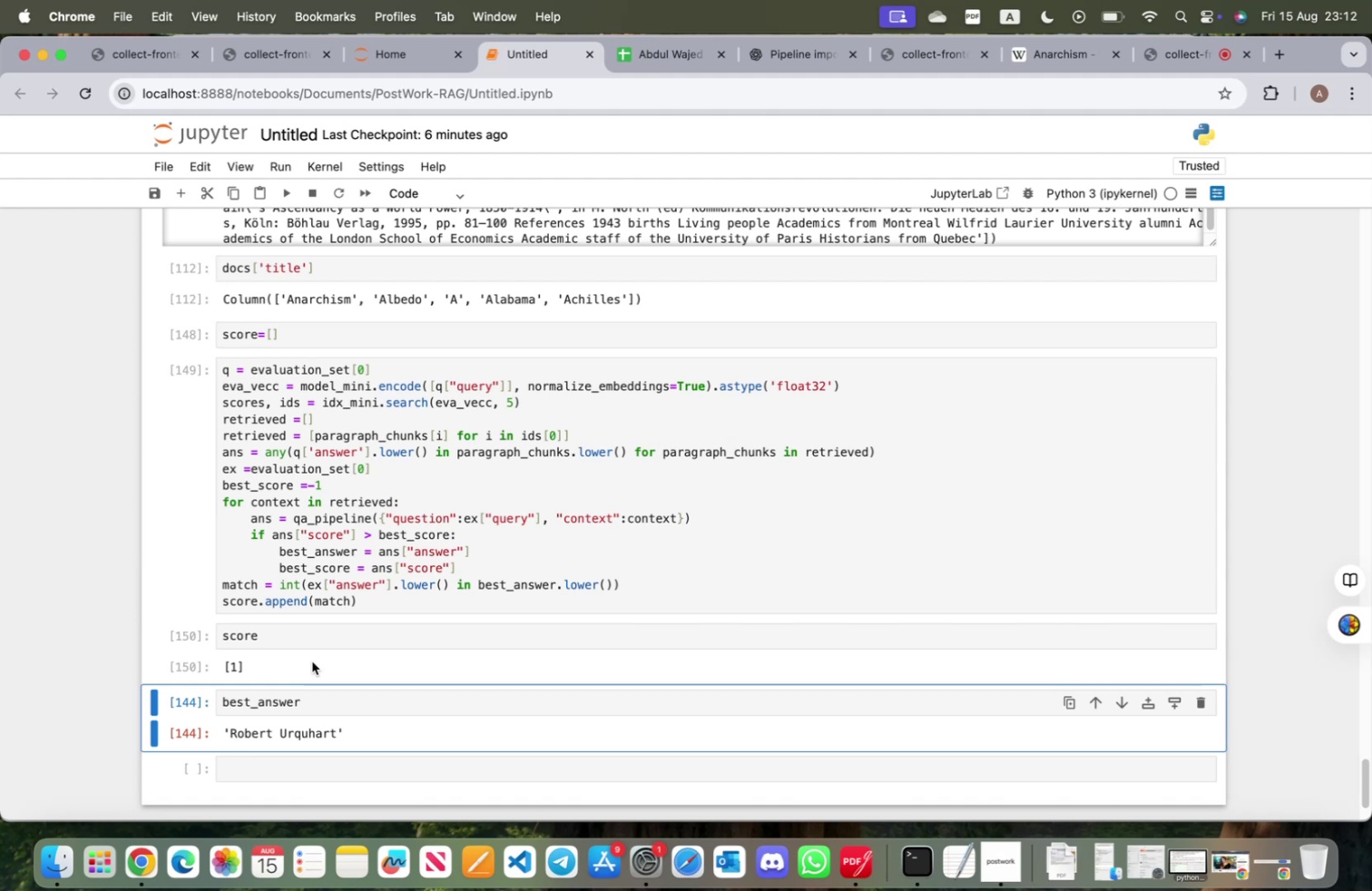 
wait(15.86)
 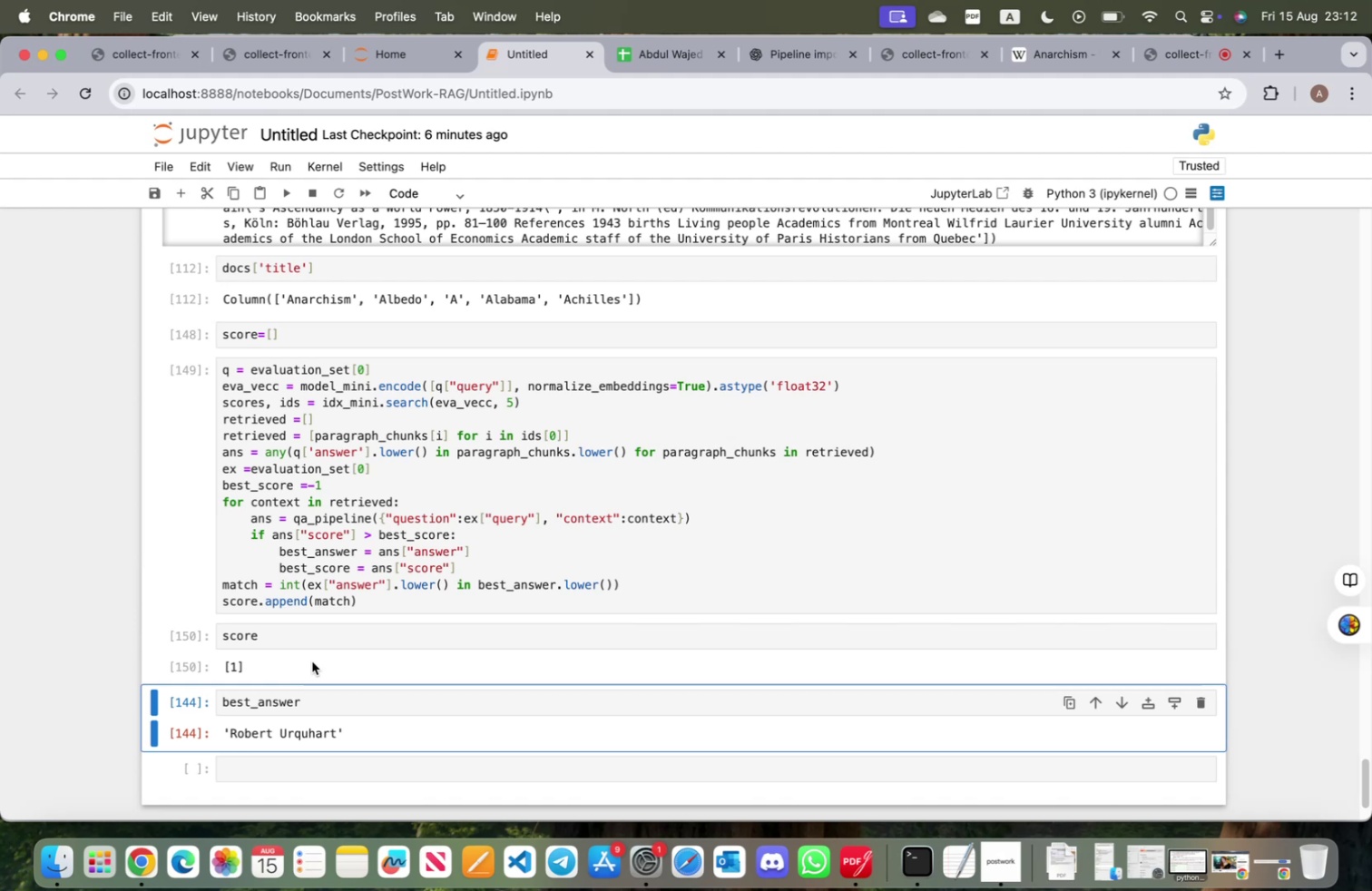 
left_click([297, 639])
 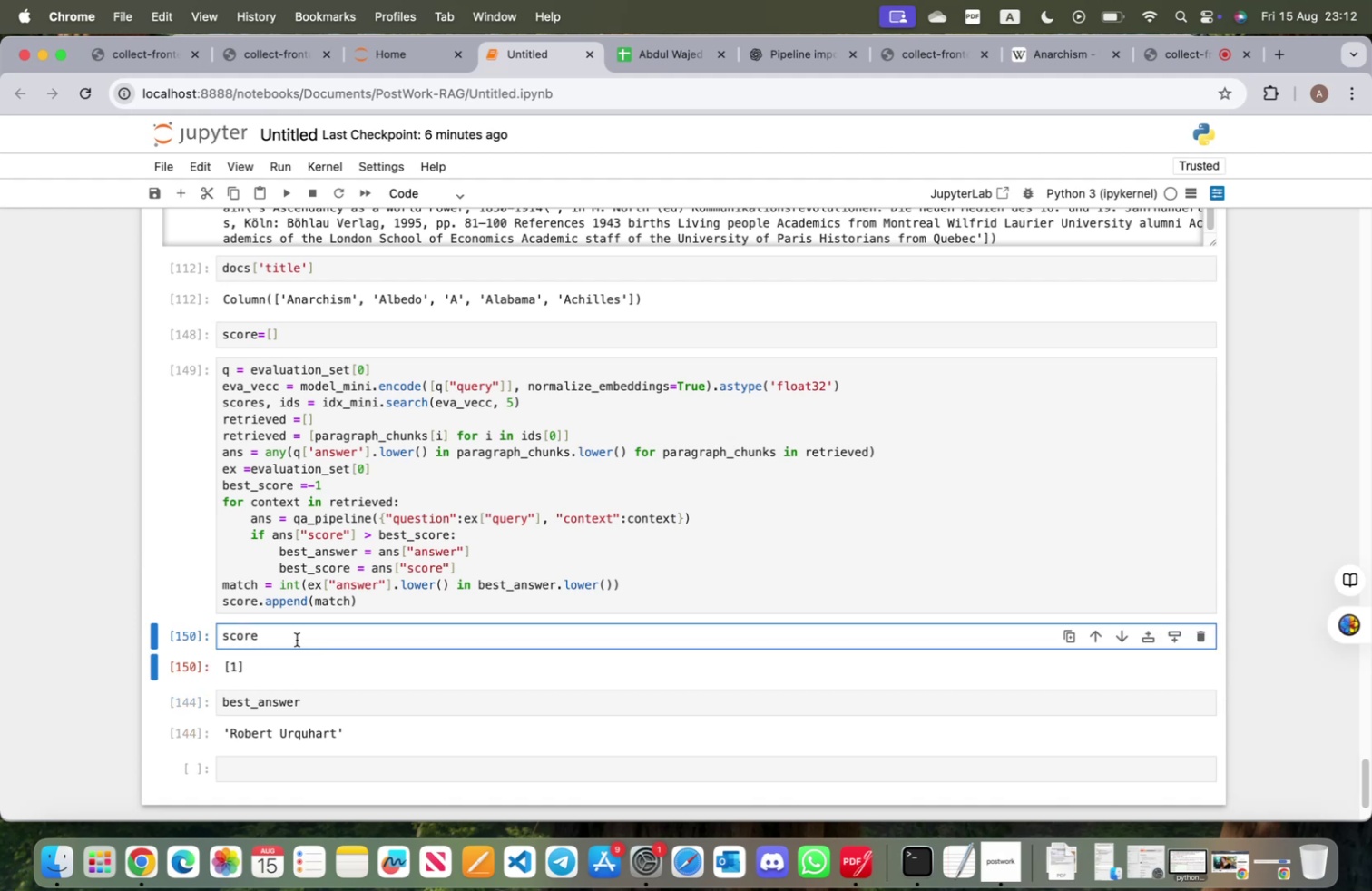 
type(, context)
 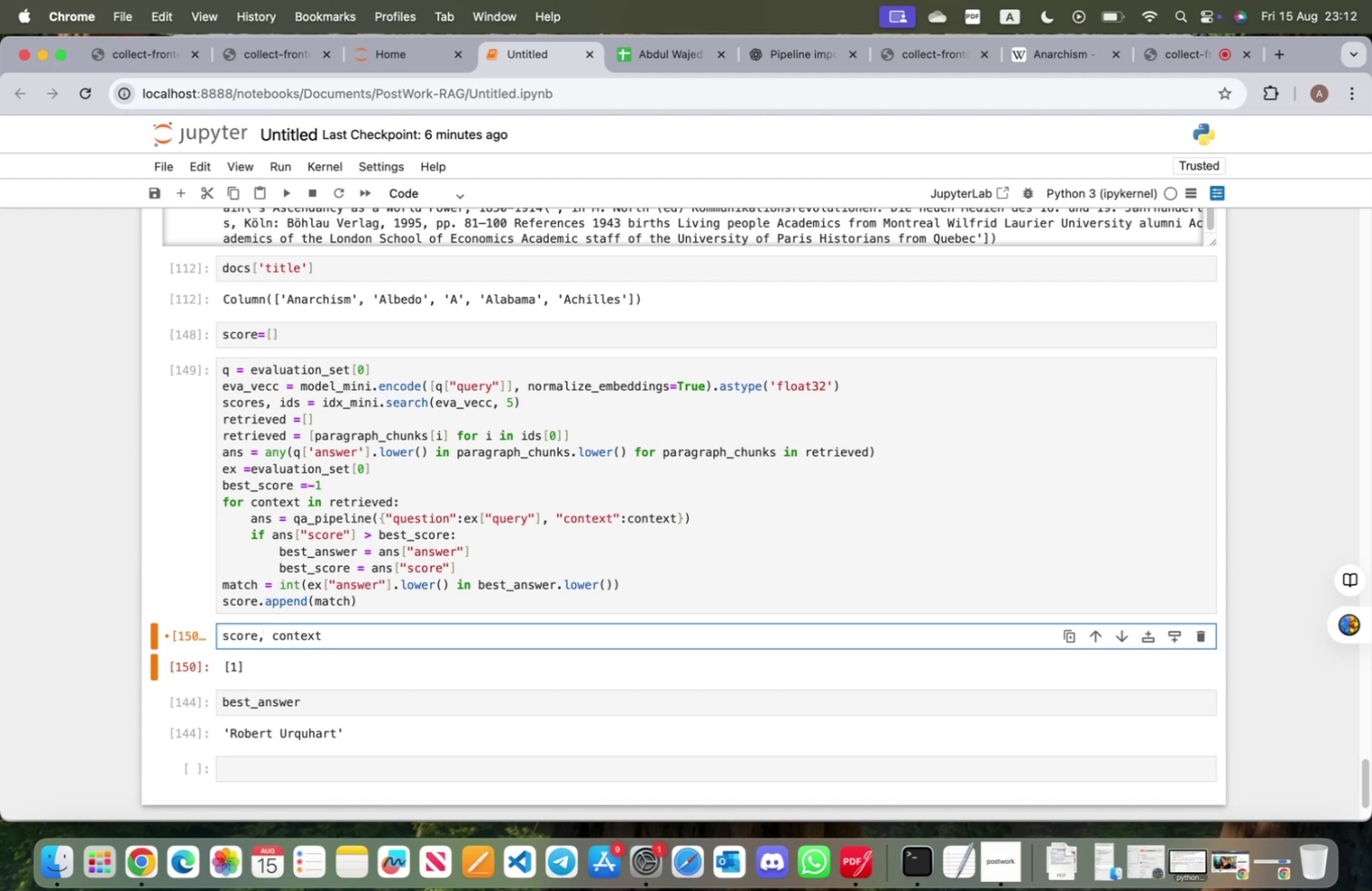 
key(Shift+Enter)
 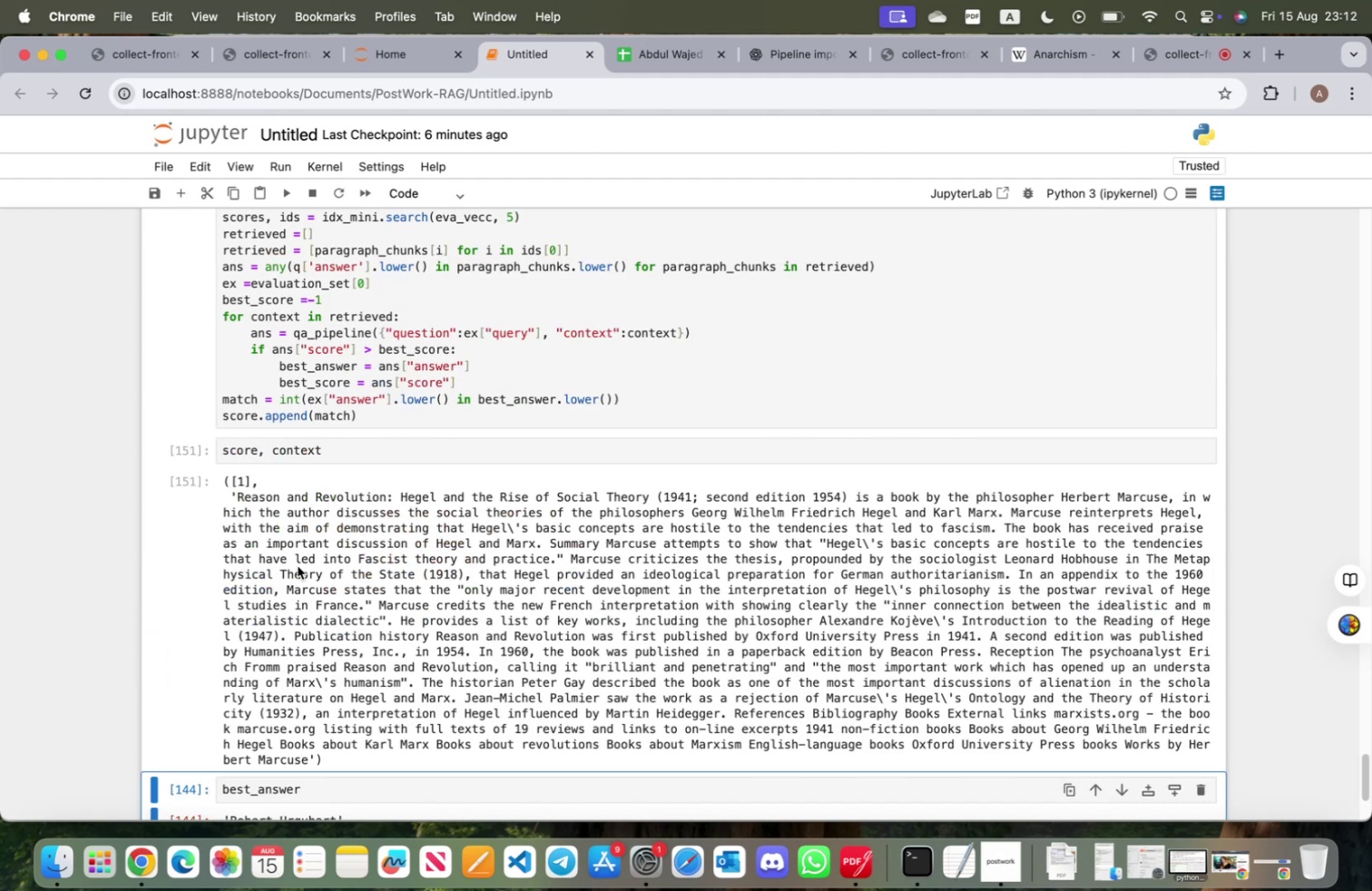 
wait(6.58)
 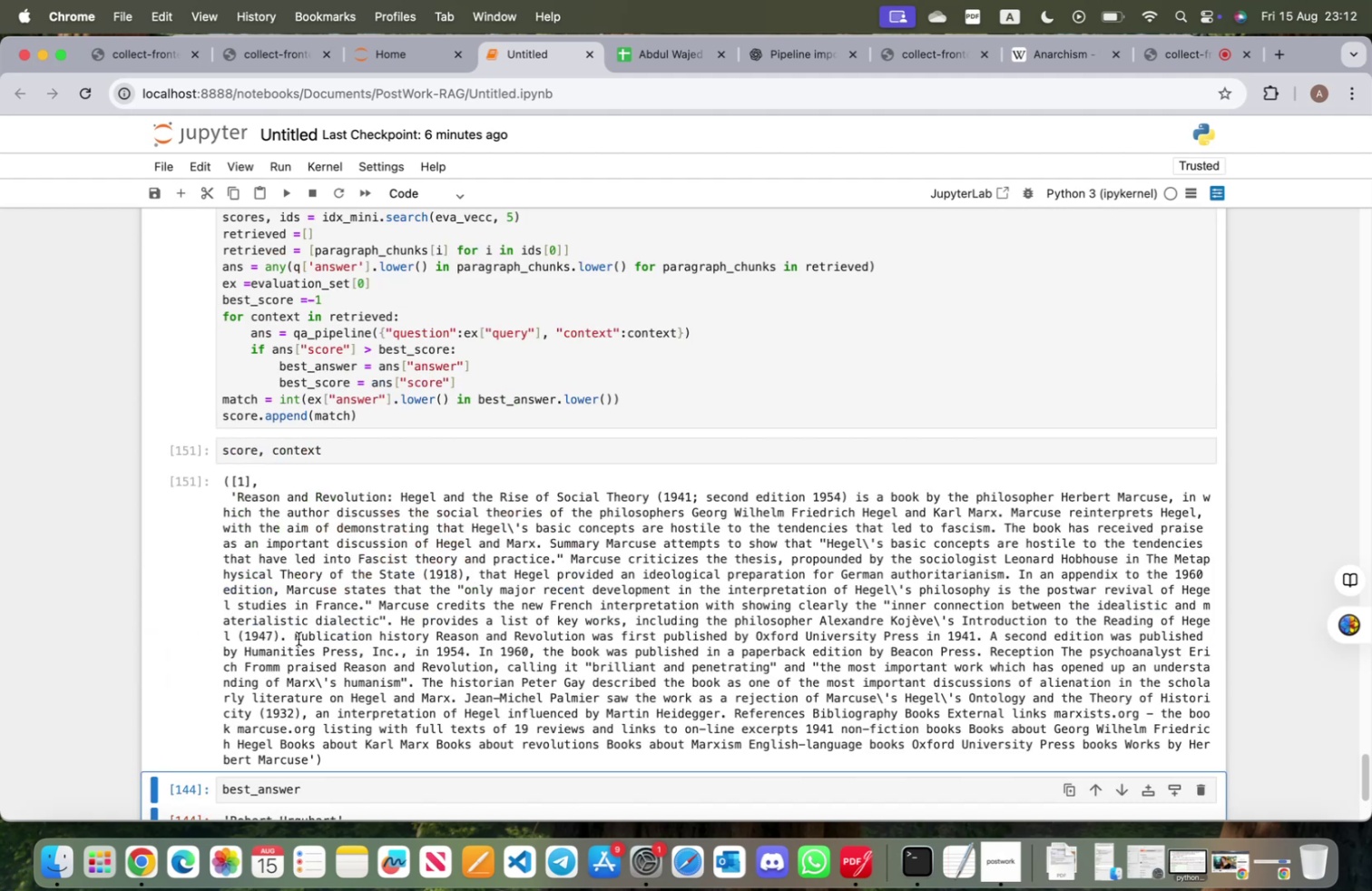 
left_click([268, 448])
 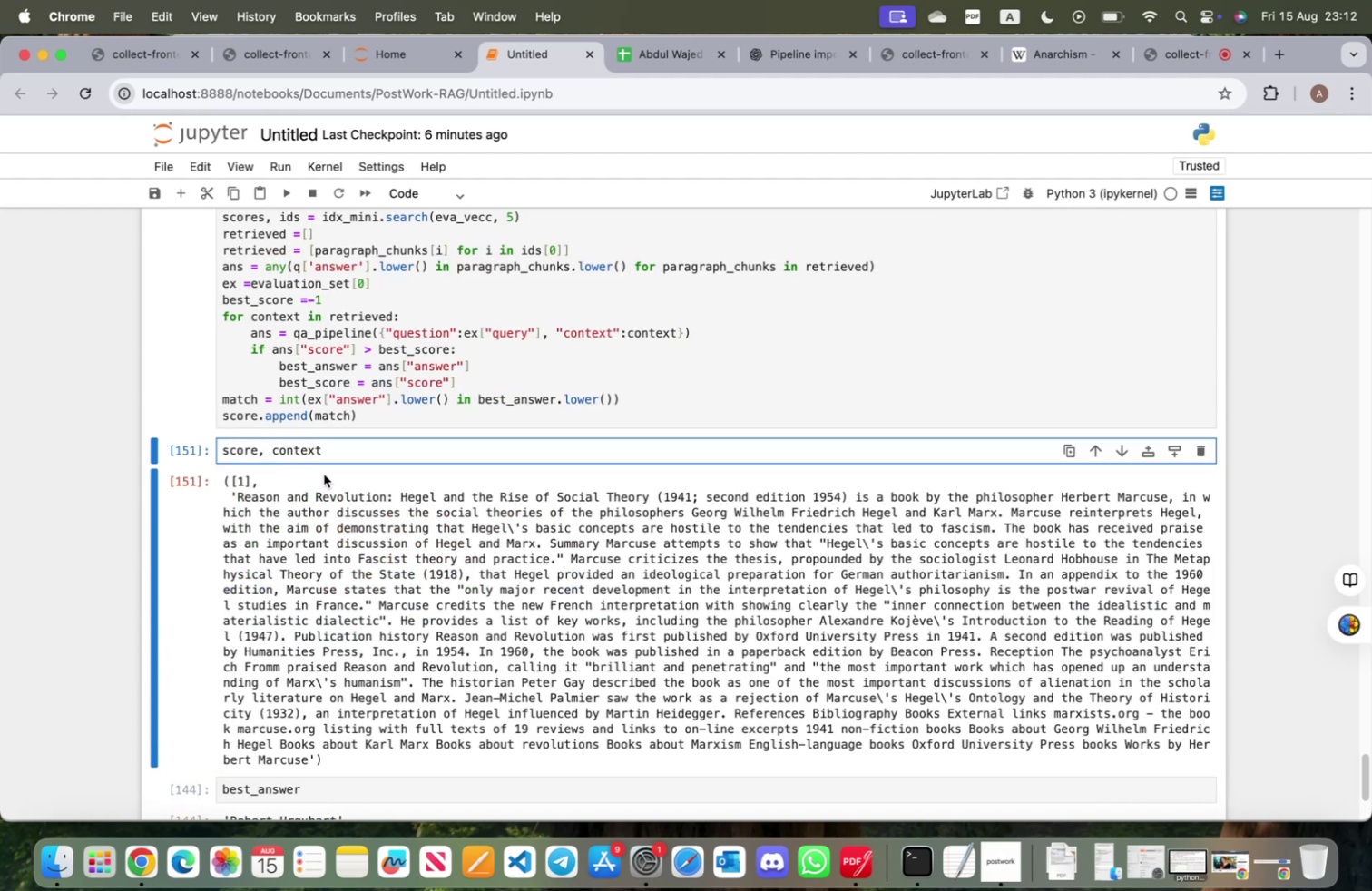 
scroll: coordinate [387, 500], scroll_direction: up, amount: 5.0
 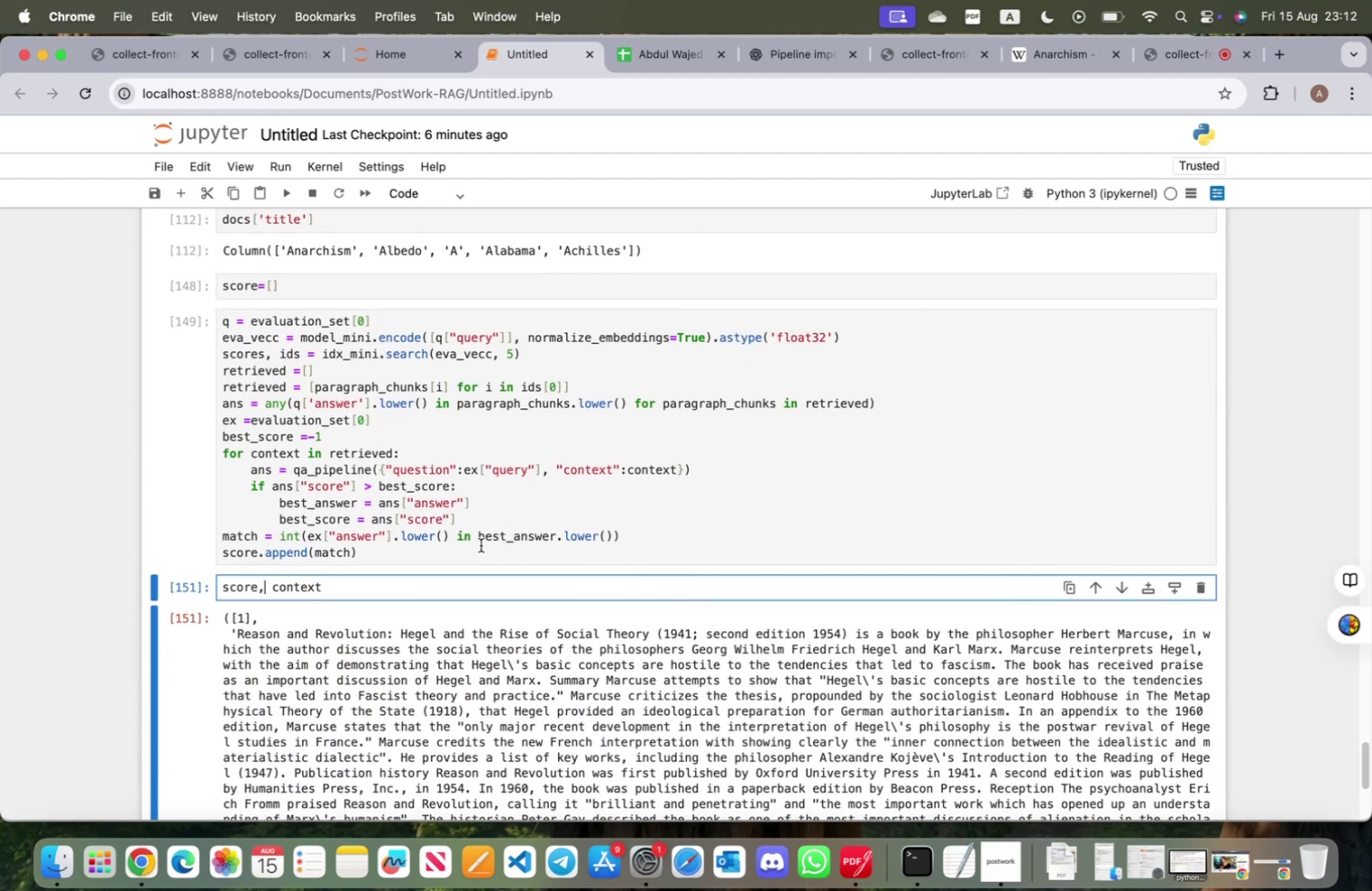 
type(q['query)
 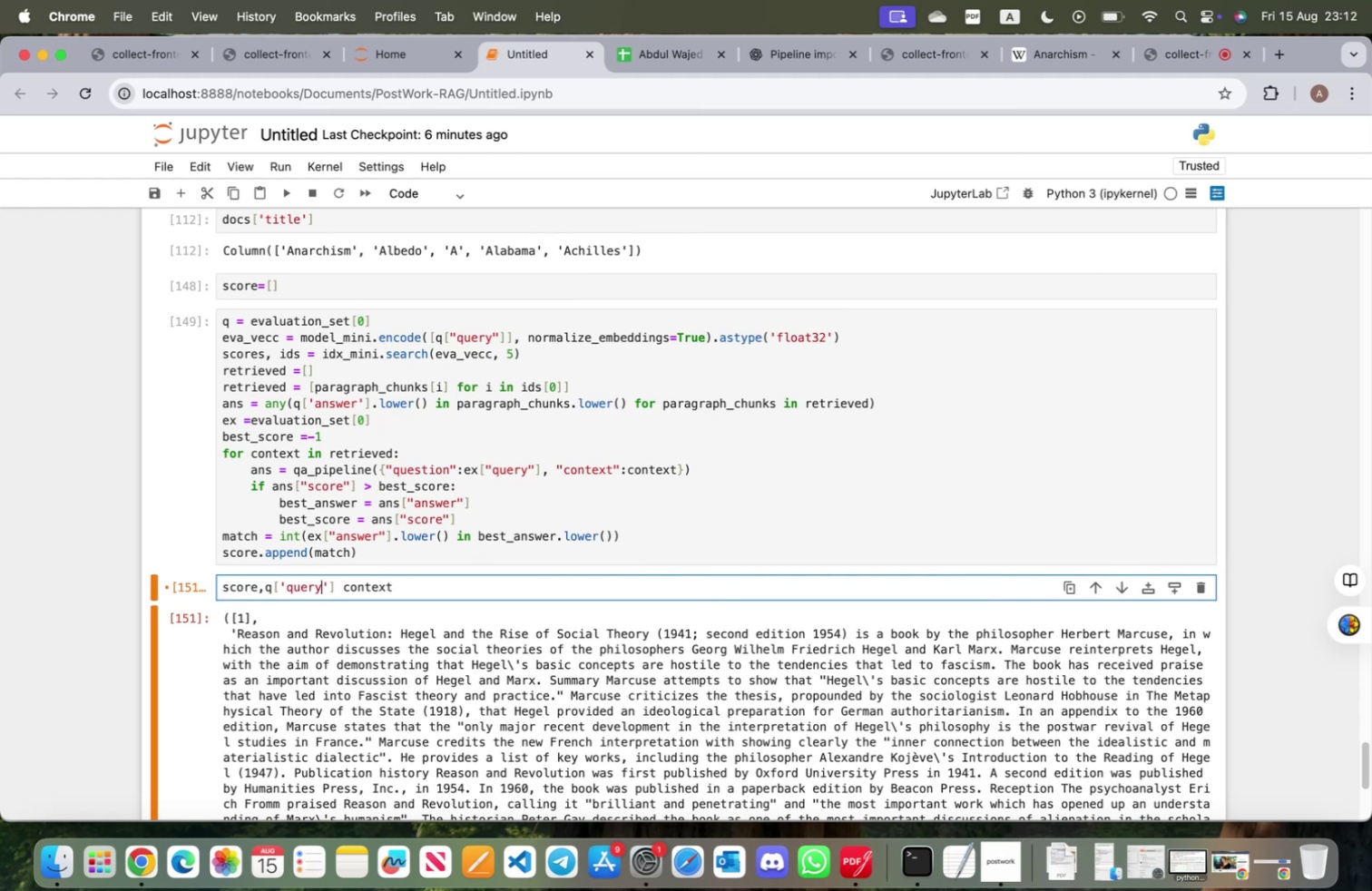 
key(ArrowRight)
 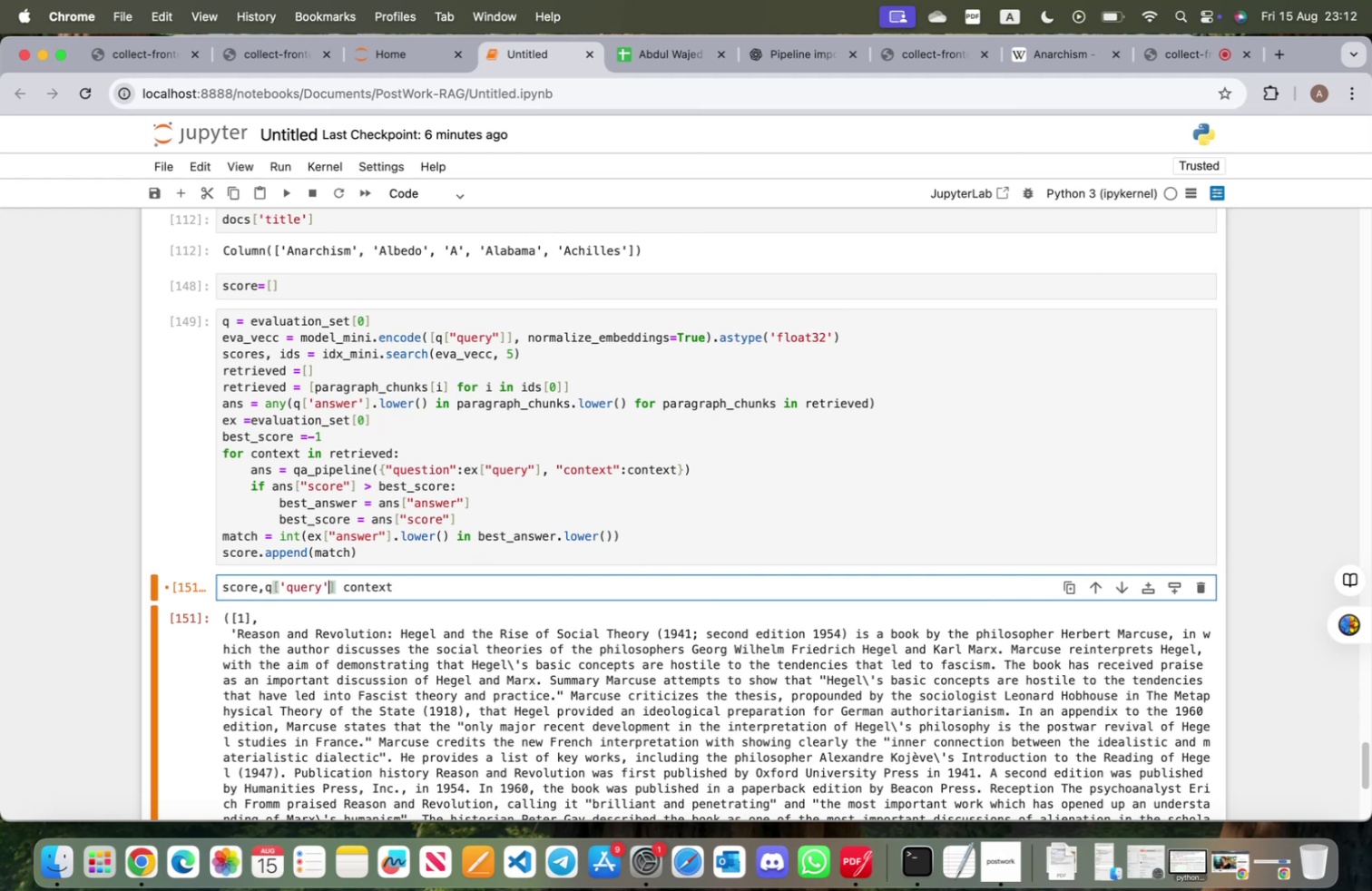 
key(ArrowRight)
 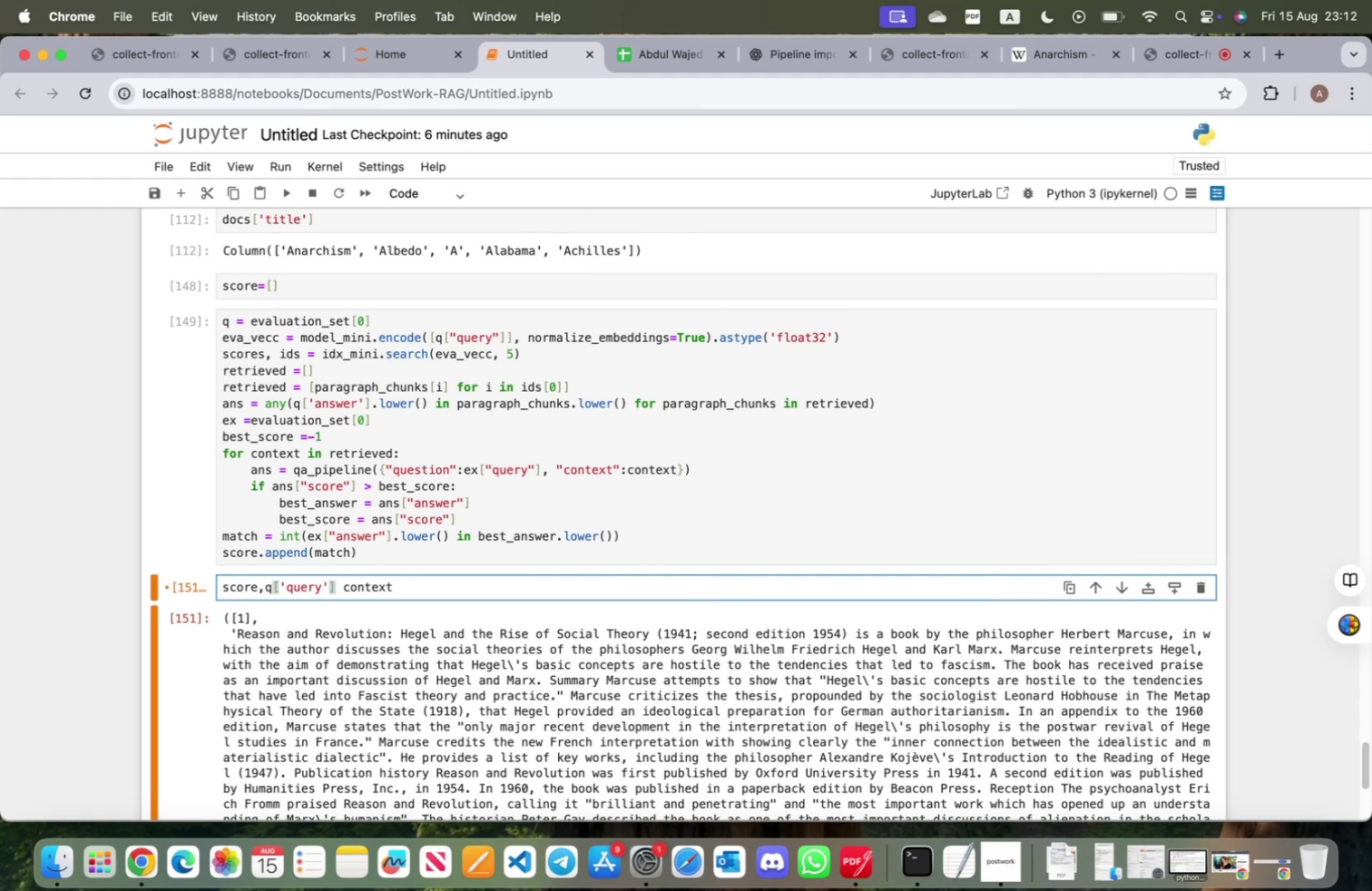 
key(Comma)
 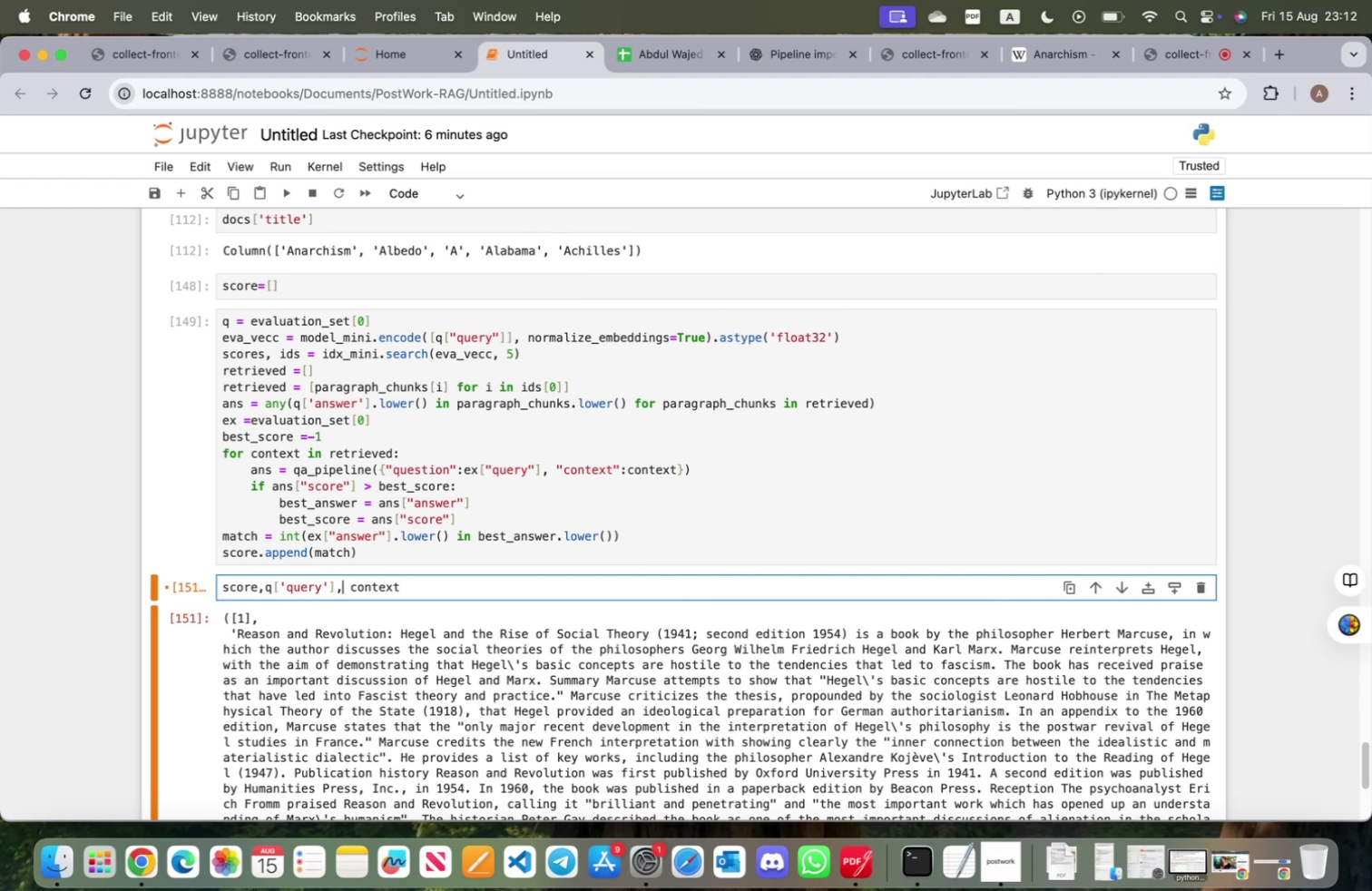 
key(Shift+ShiftRight)
 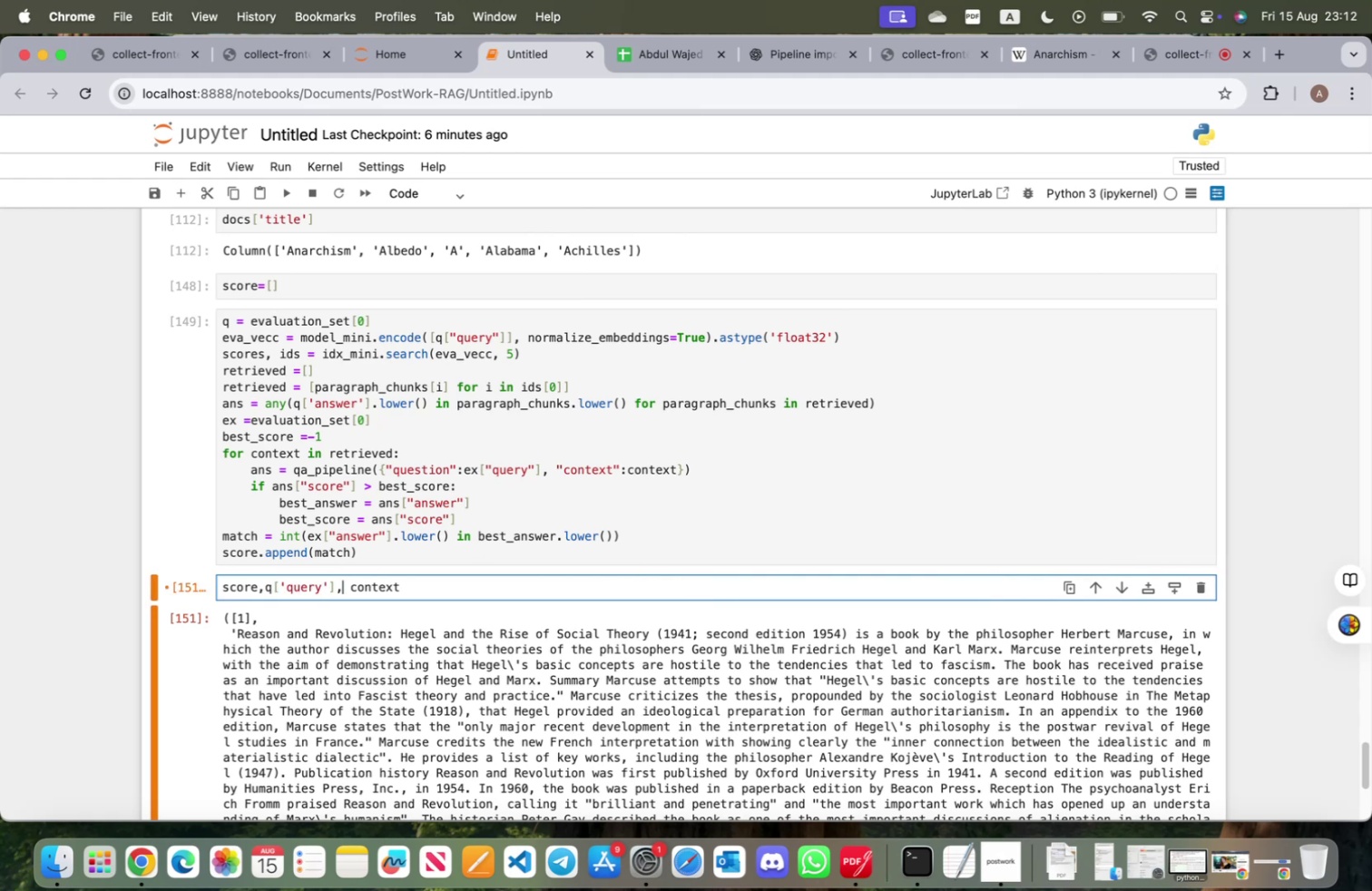 
key(Shift+Enter)
 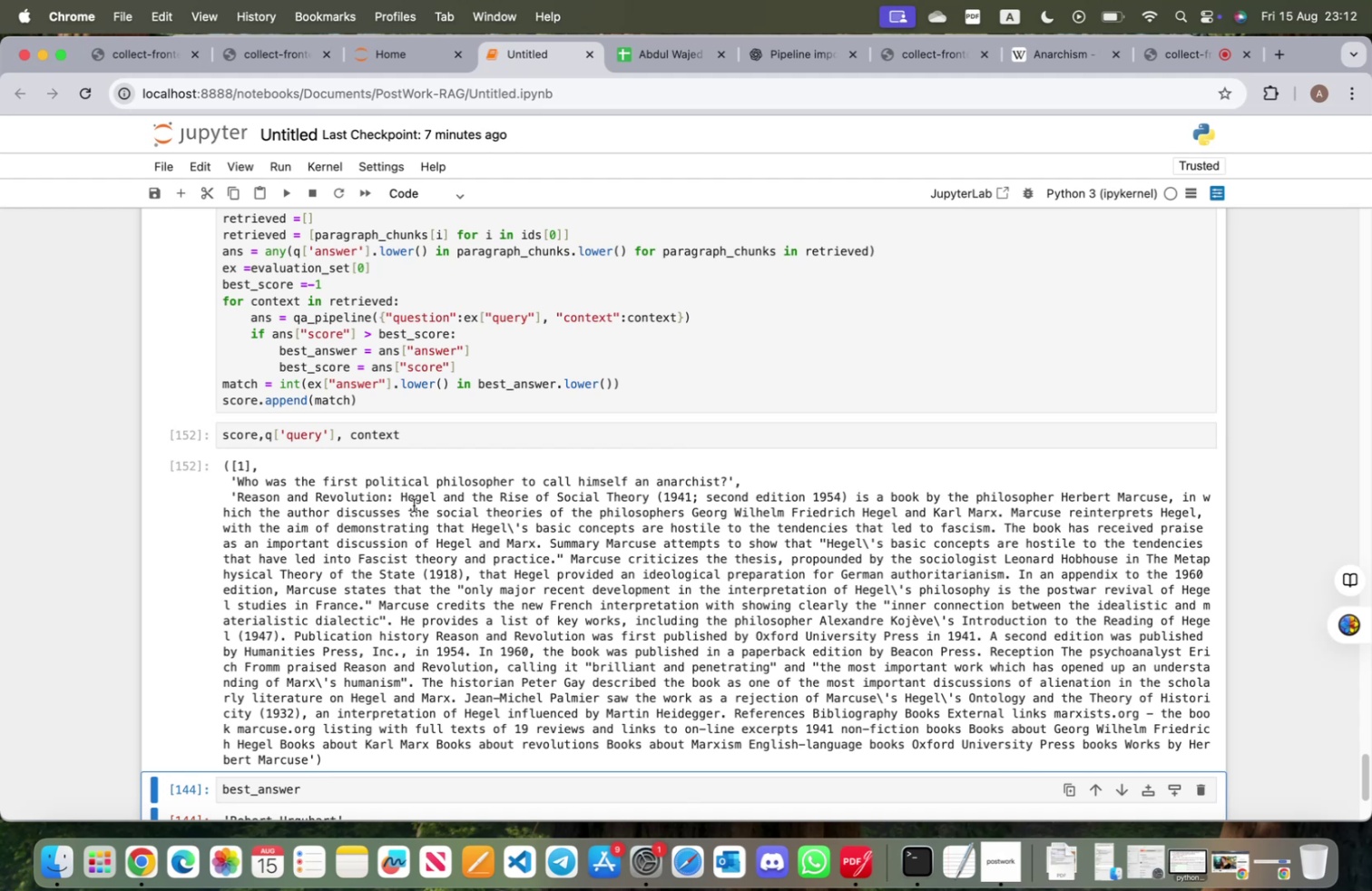 
wait(7.35)
 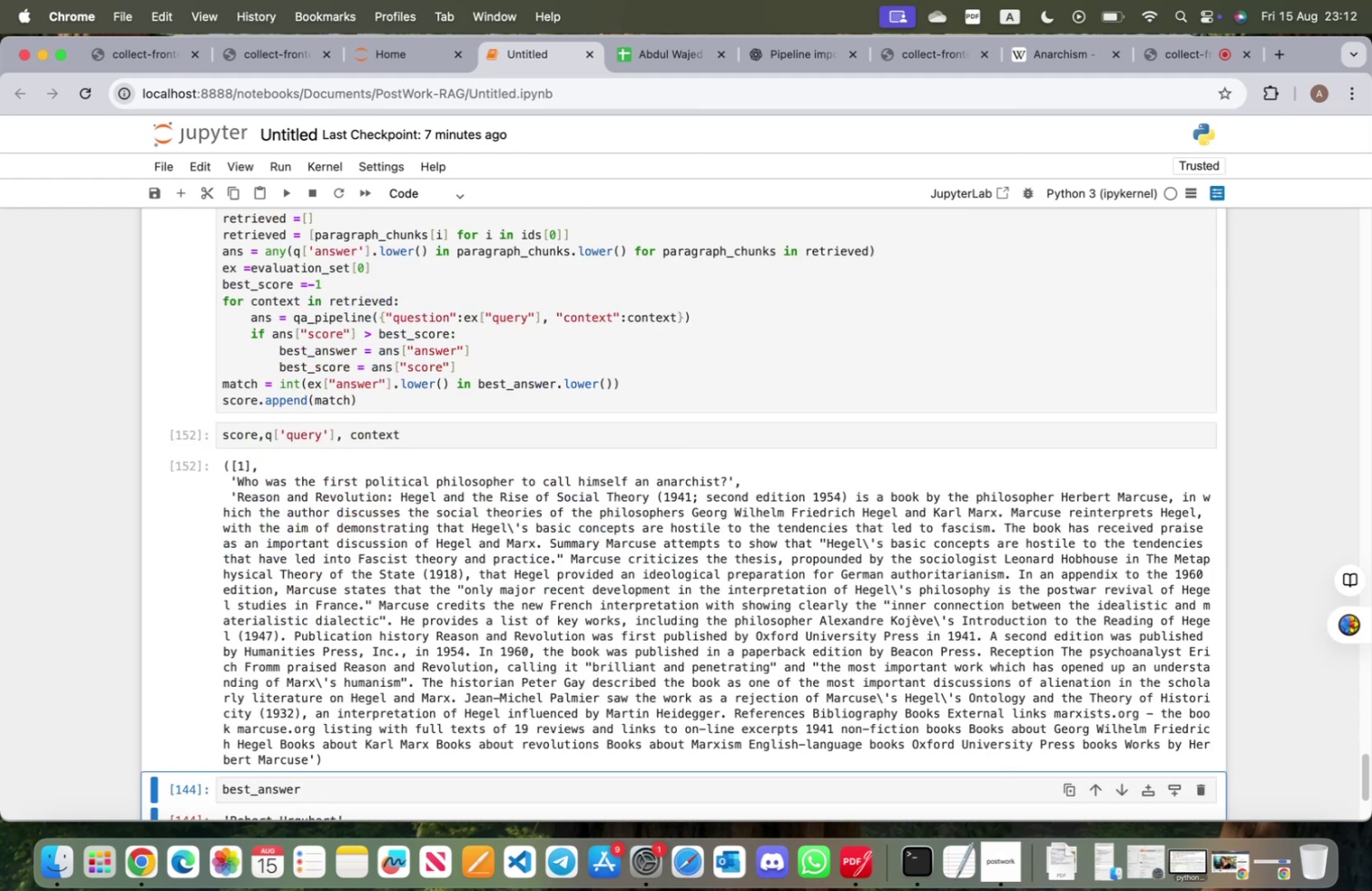 
left_click_drag(start_coordinate=[416, 498], to_coordinate=[1124, 500])
 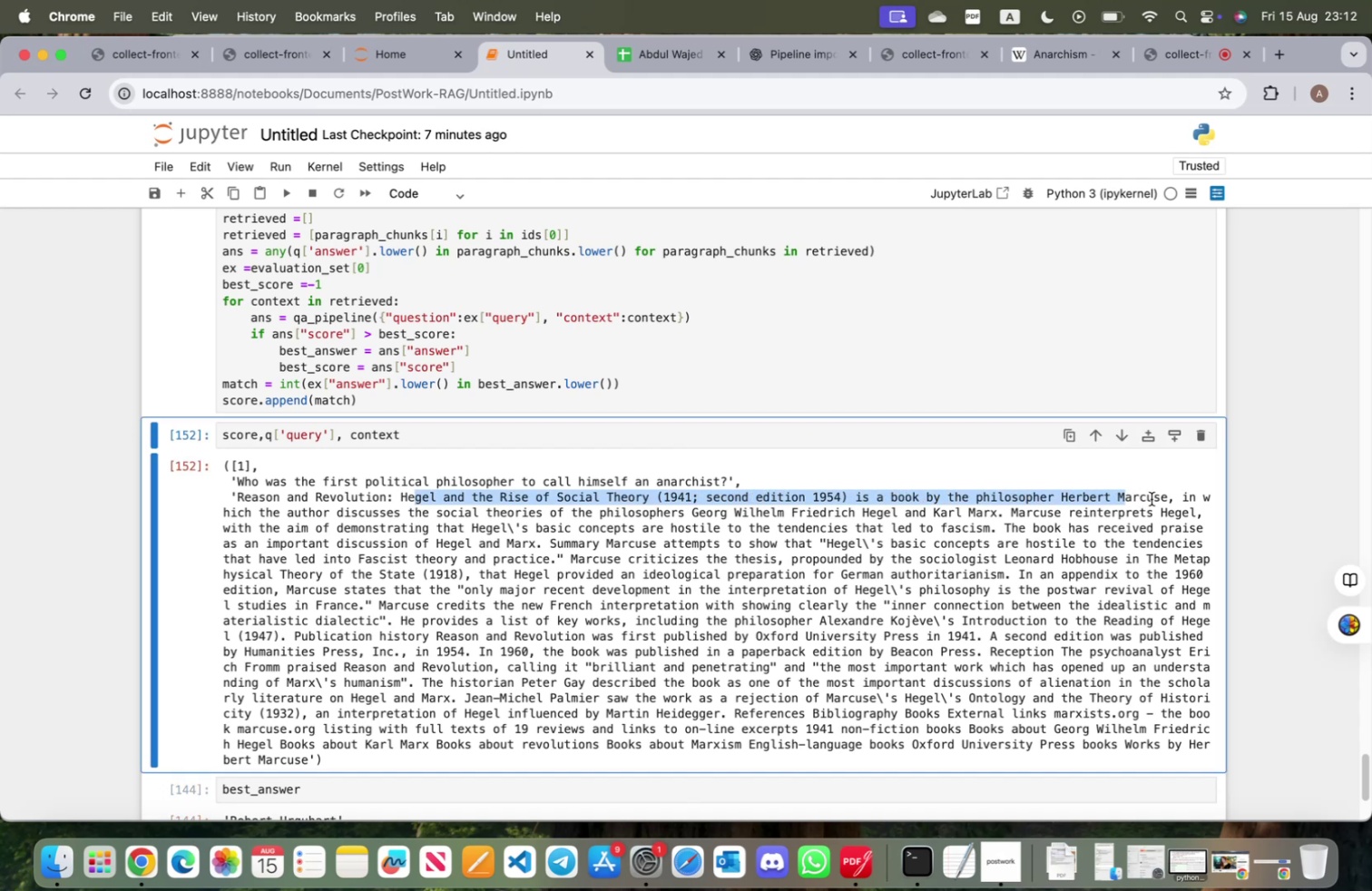 
left_click([1152, 498])
 